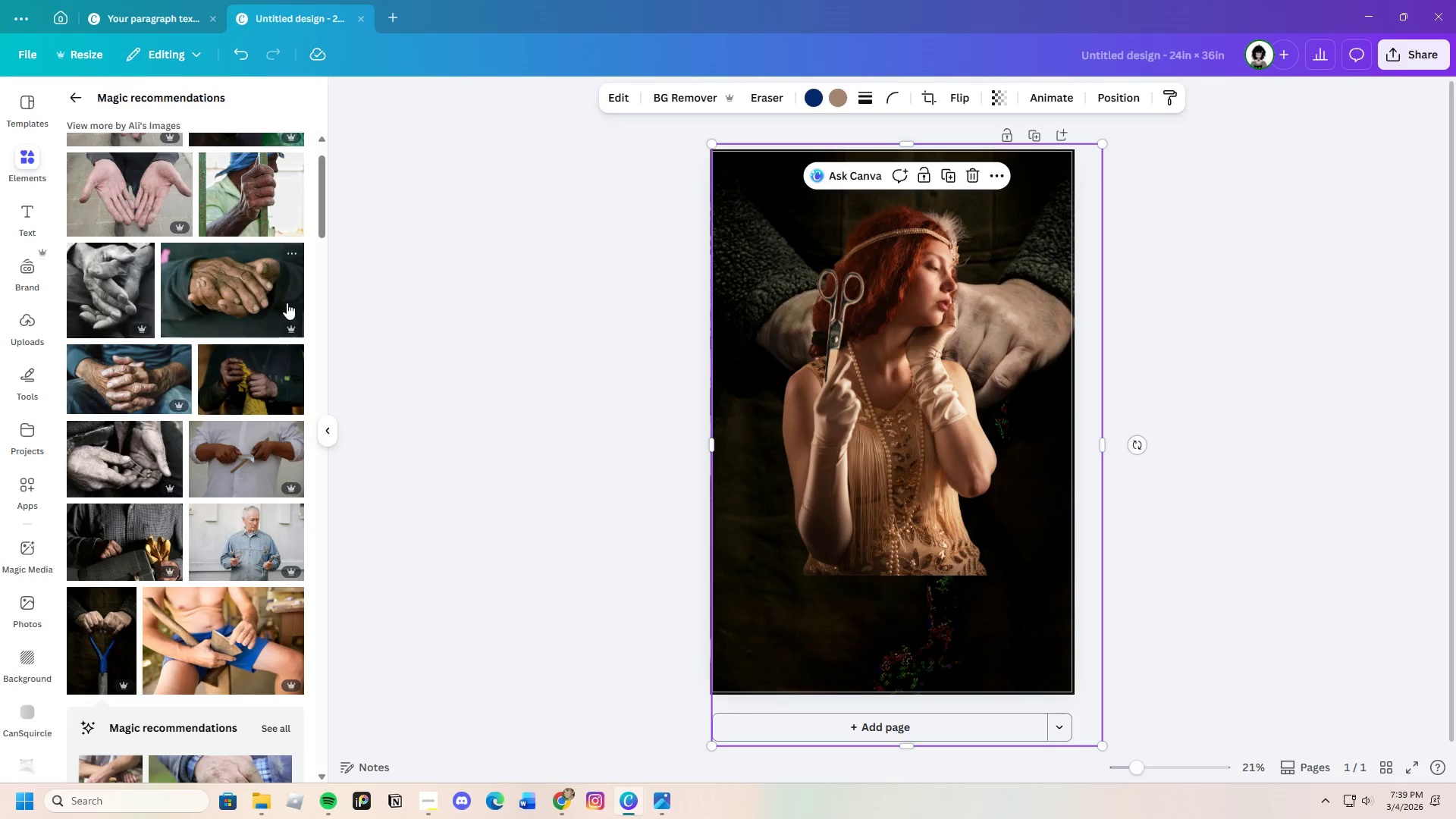 
mouse_move([288, 411])
 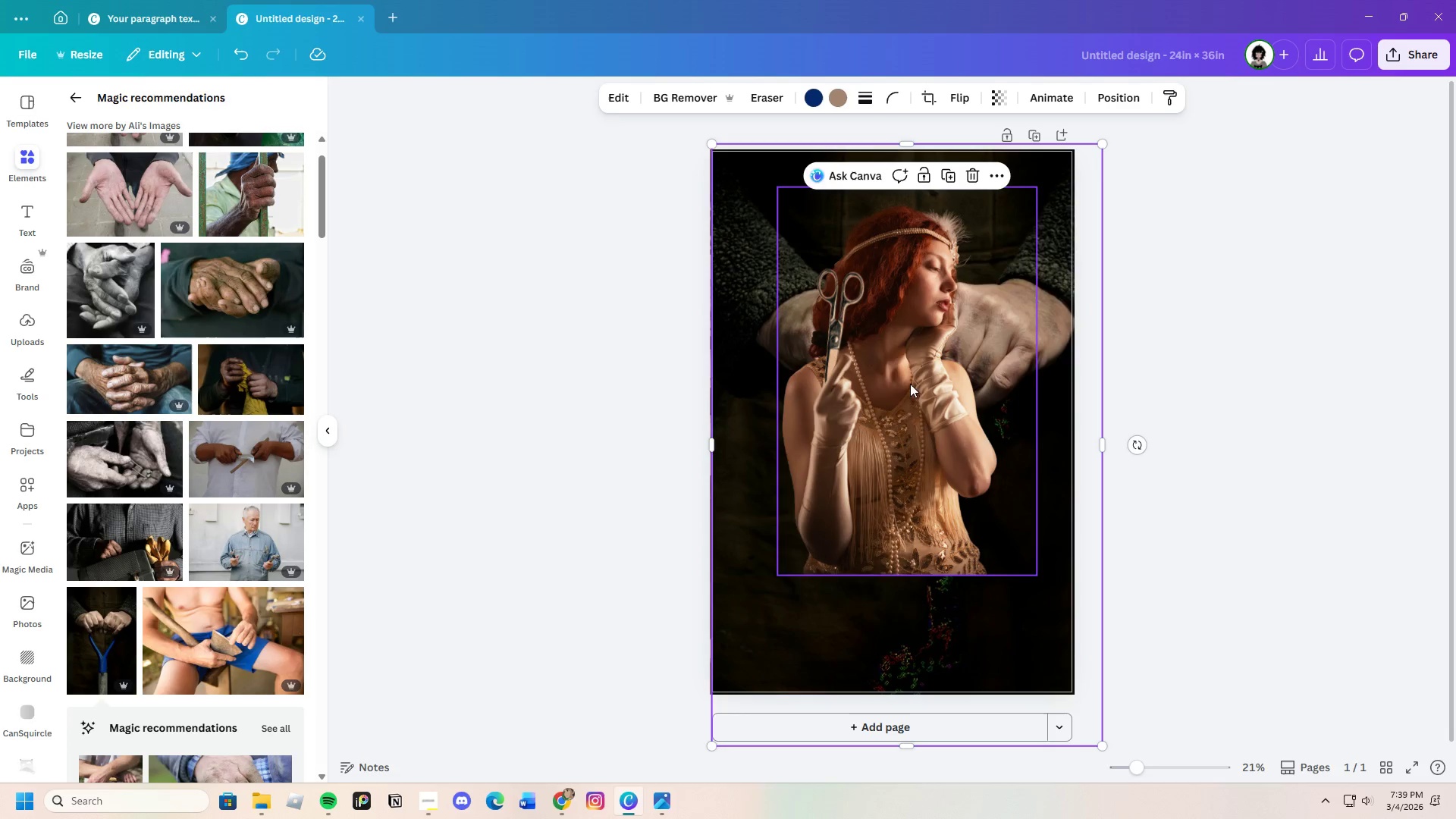 
left_click([753, 287])
 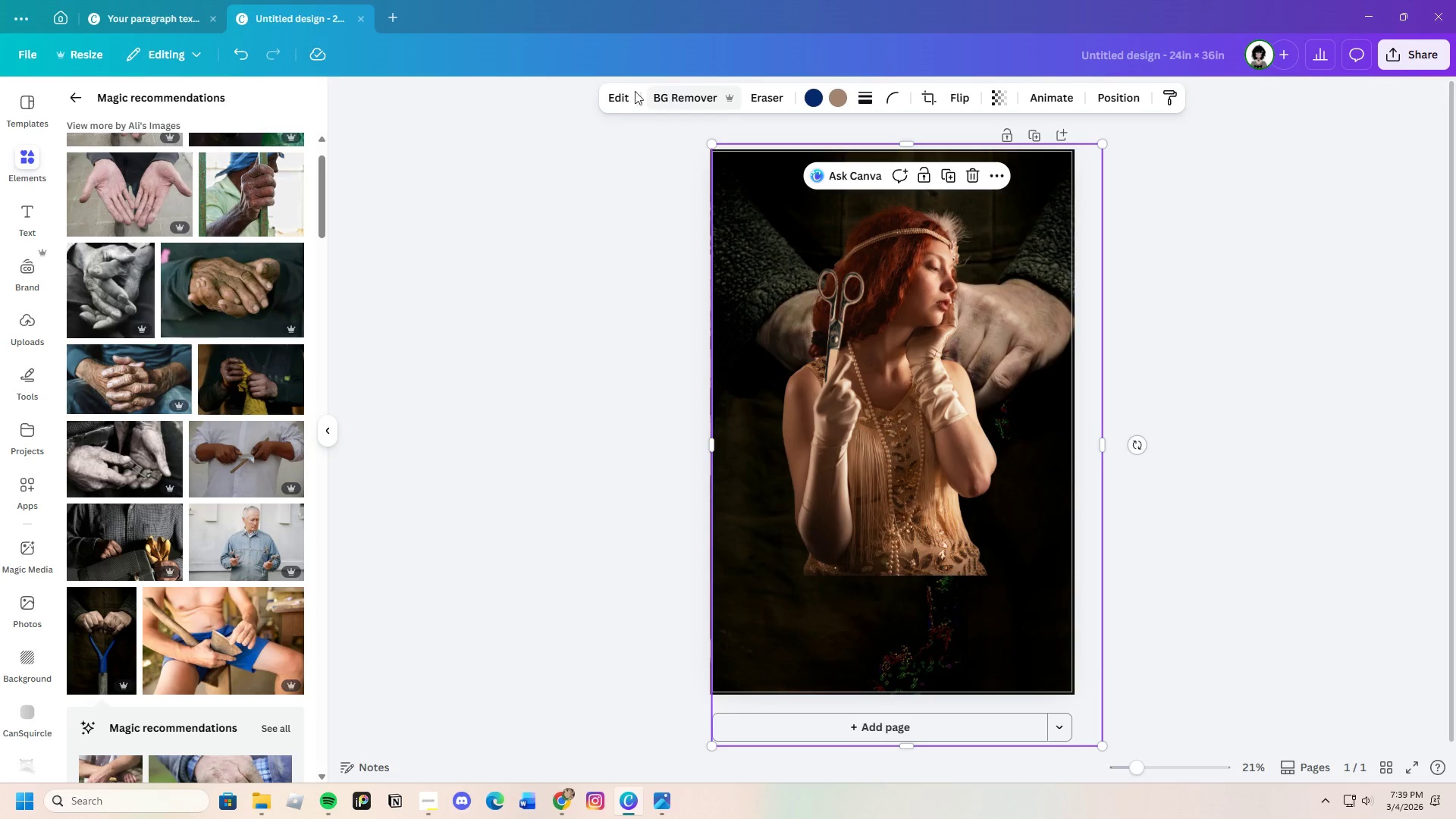 
left_click([629, 91])
 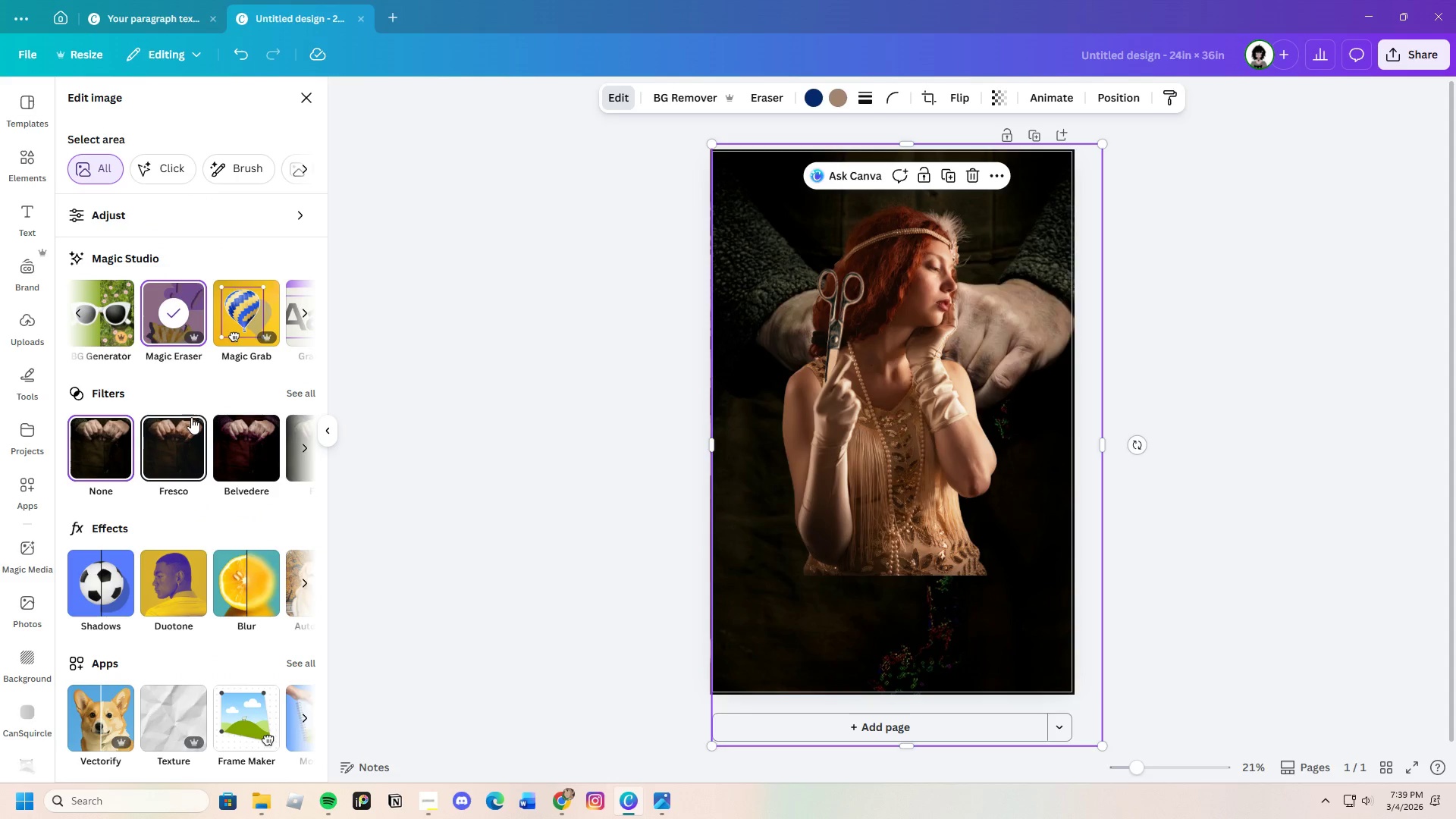 
left_click([309, 210])
 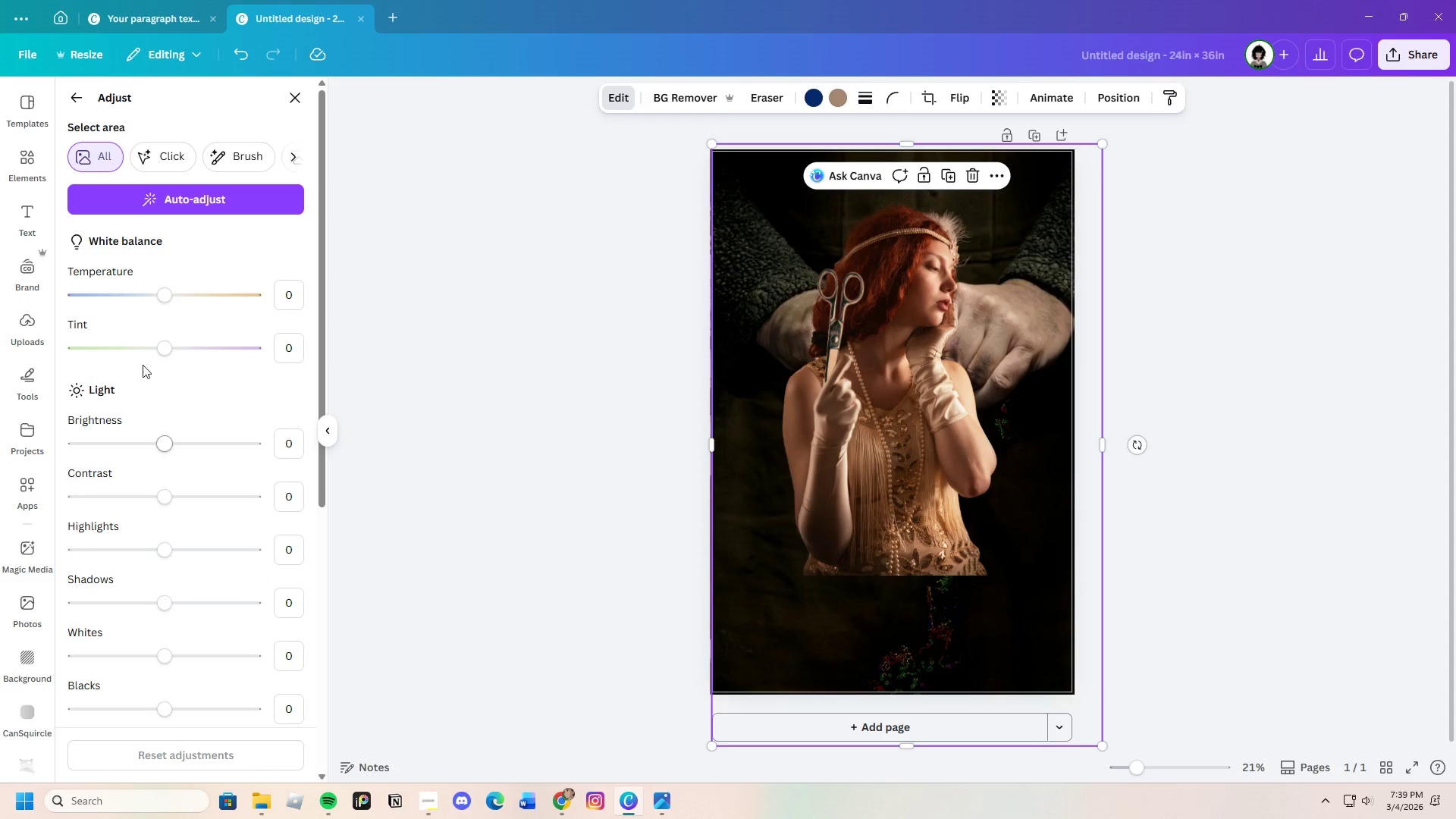 
scroll: coordinate [219, 585], scroll_direction: down, amount: 4.0
 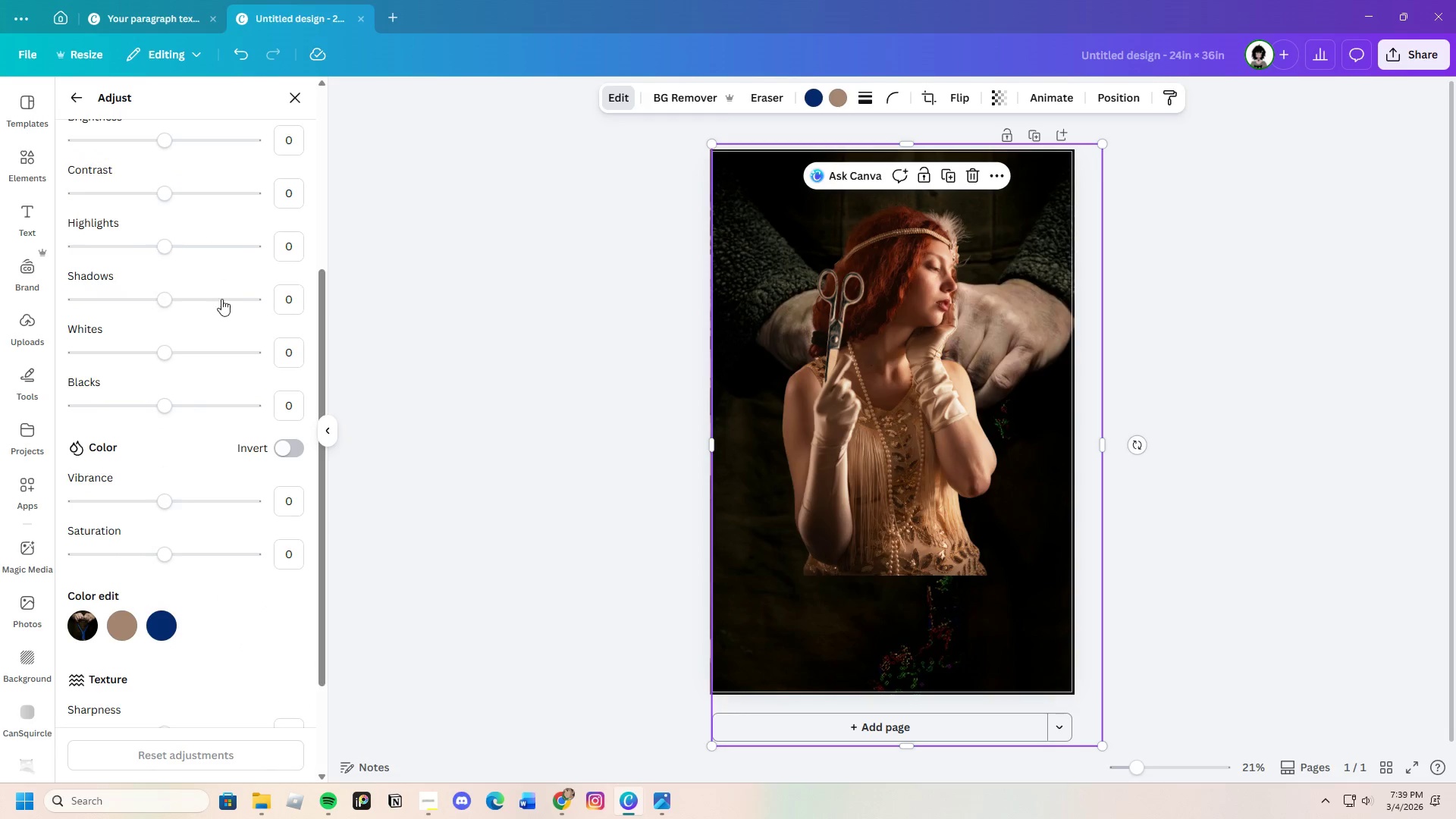 
scroll: coordinate [234, 294], scroll_direction: up, amount: 6.0
 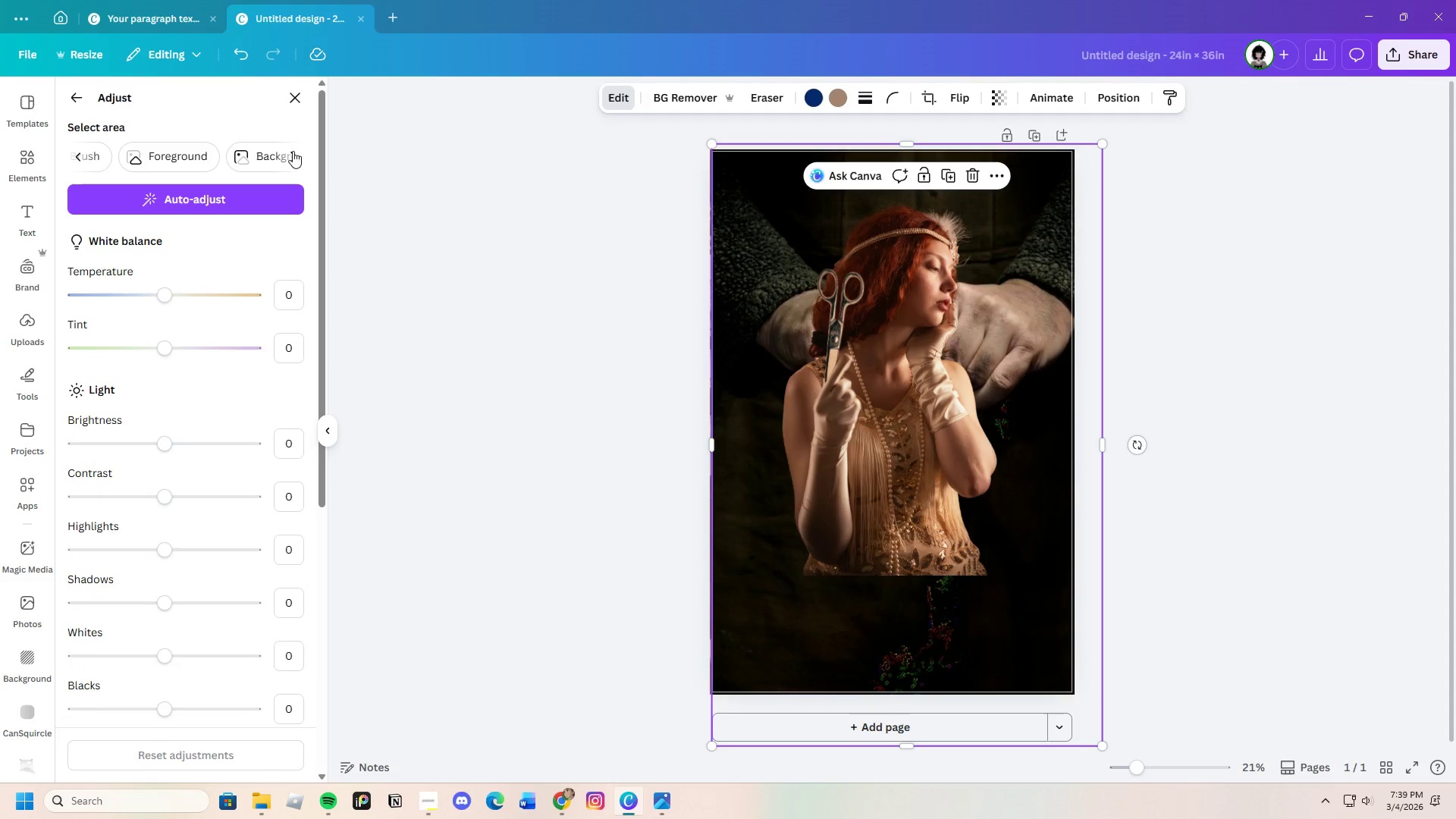 
double_click([293, 151])
 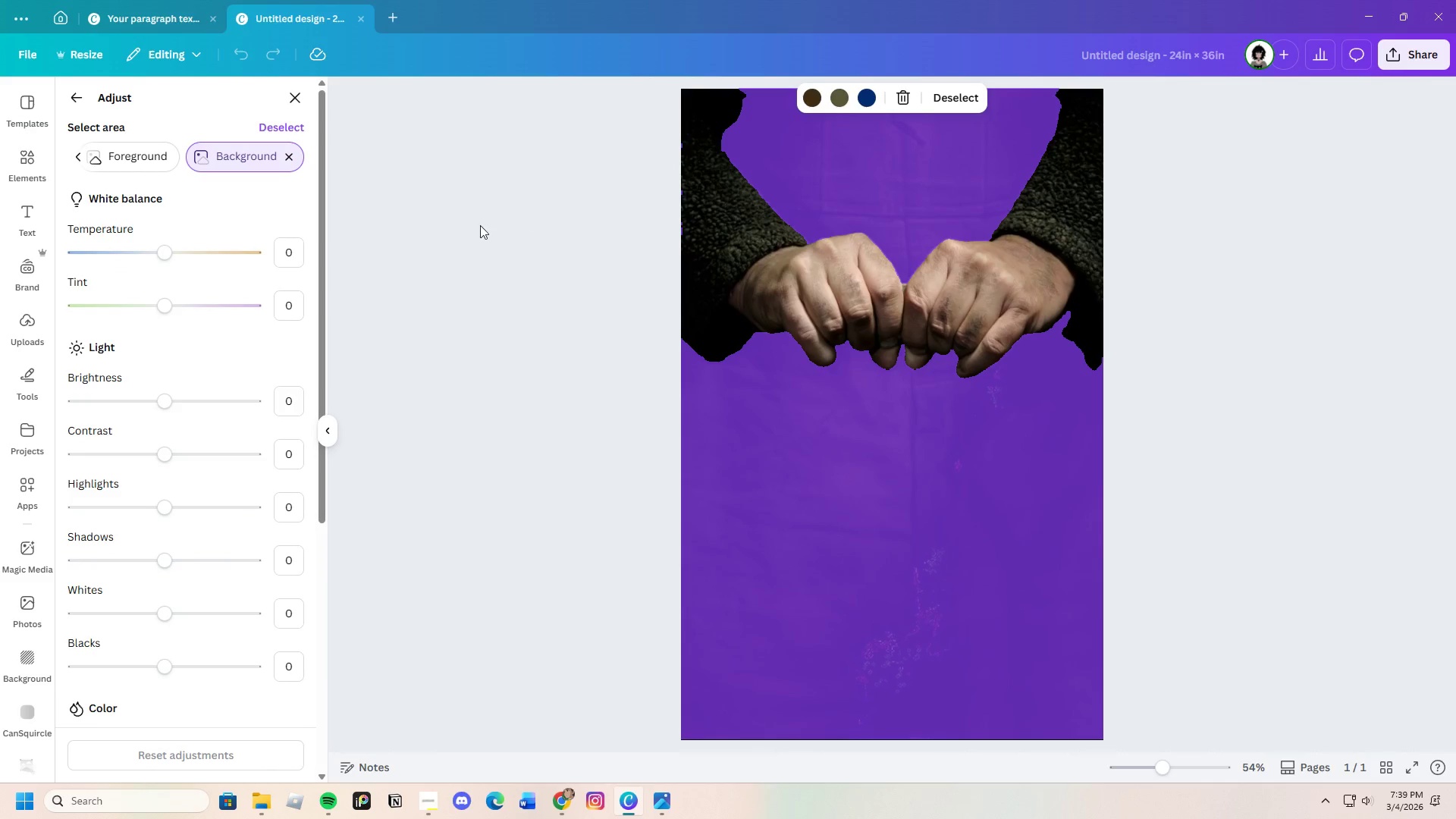 
wait(7.0)
 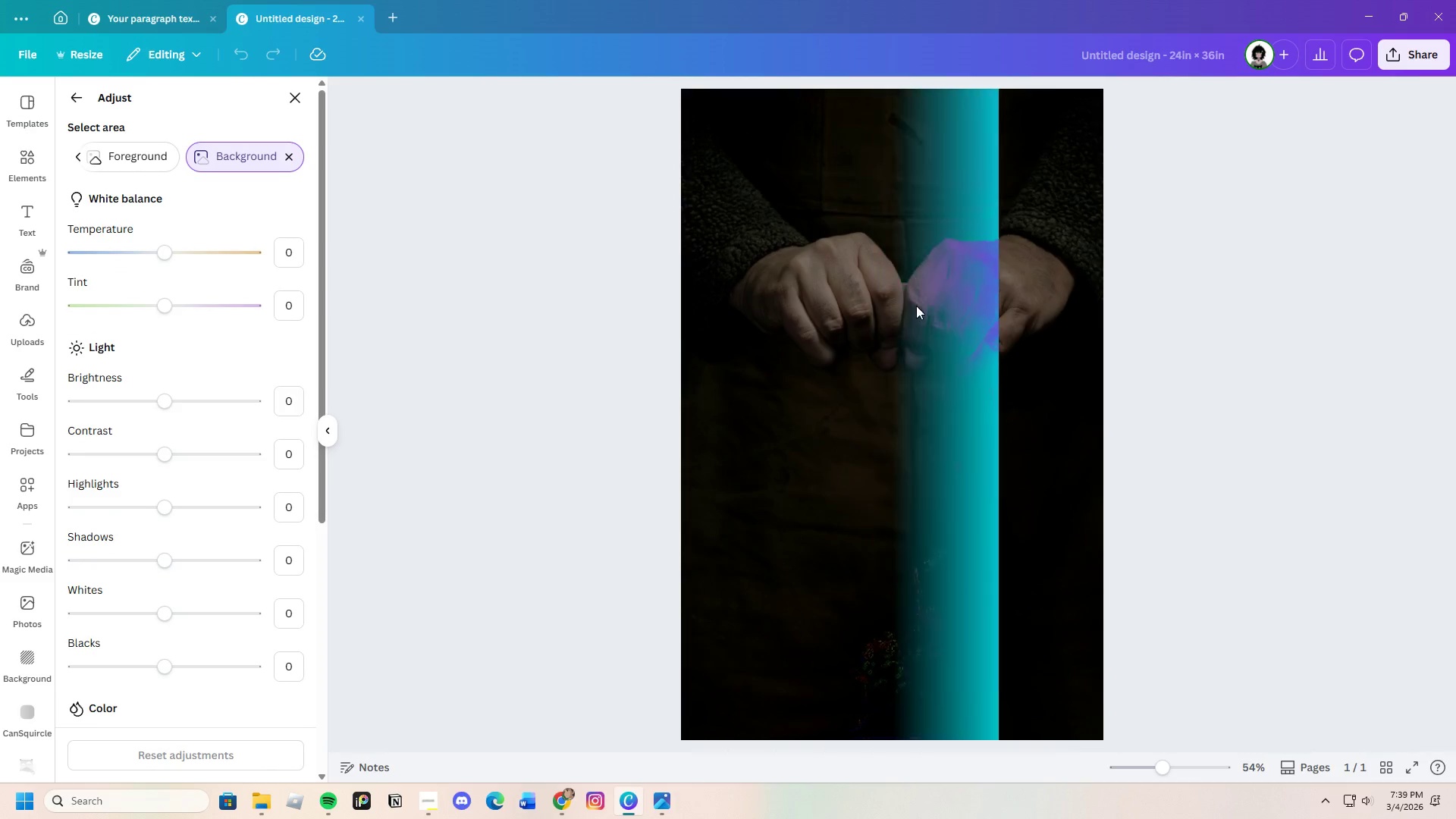 
scroll: coordinate [1131, 601], scroll_direction: up, amount: 3.0
 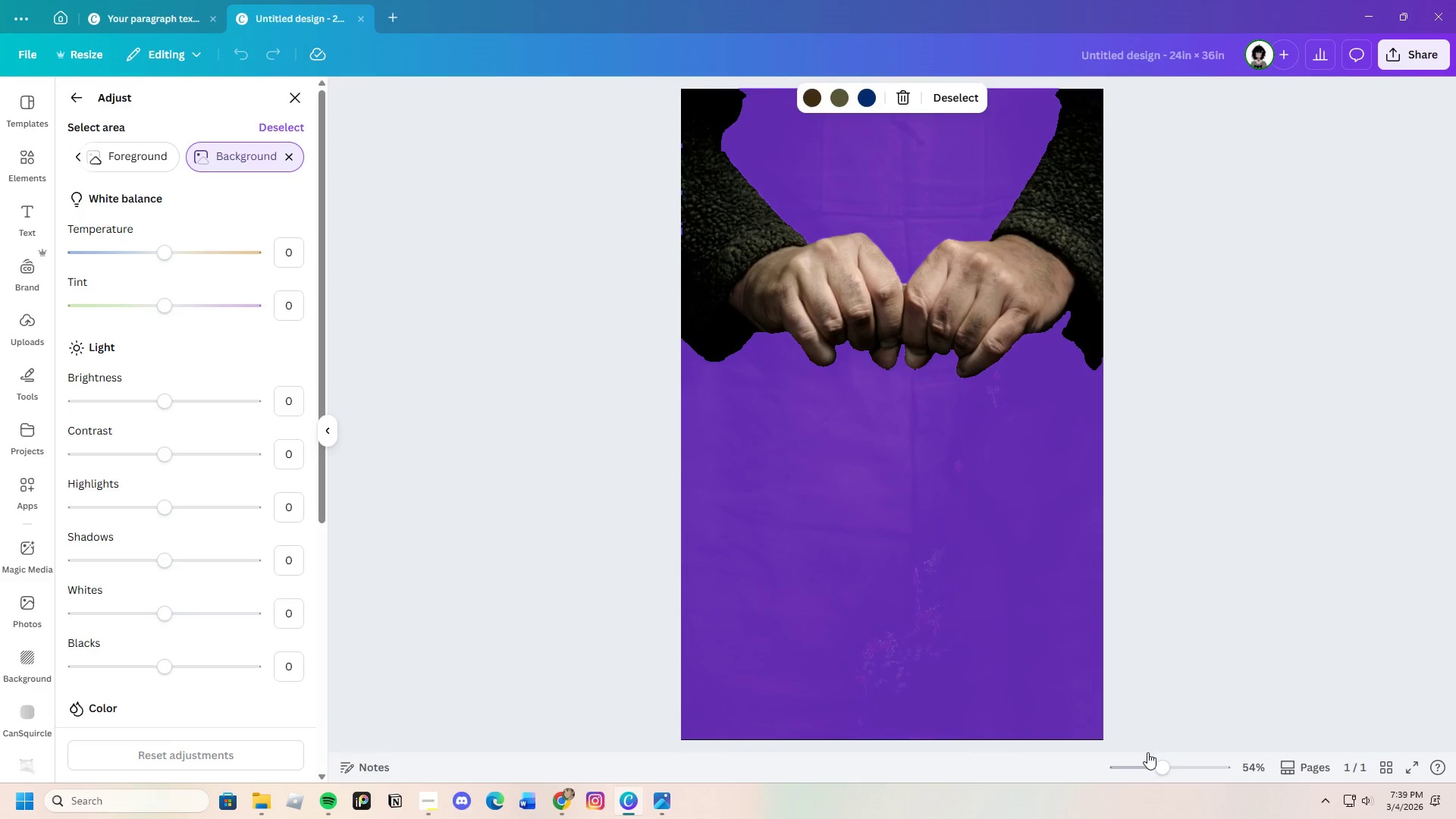 
left_click_drag(start_coordinate=[1169, 759], to_coordinate=[1169, 764])
 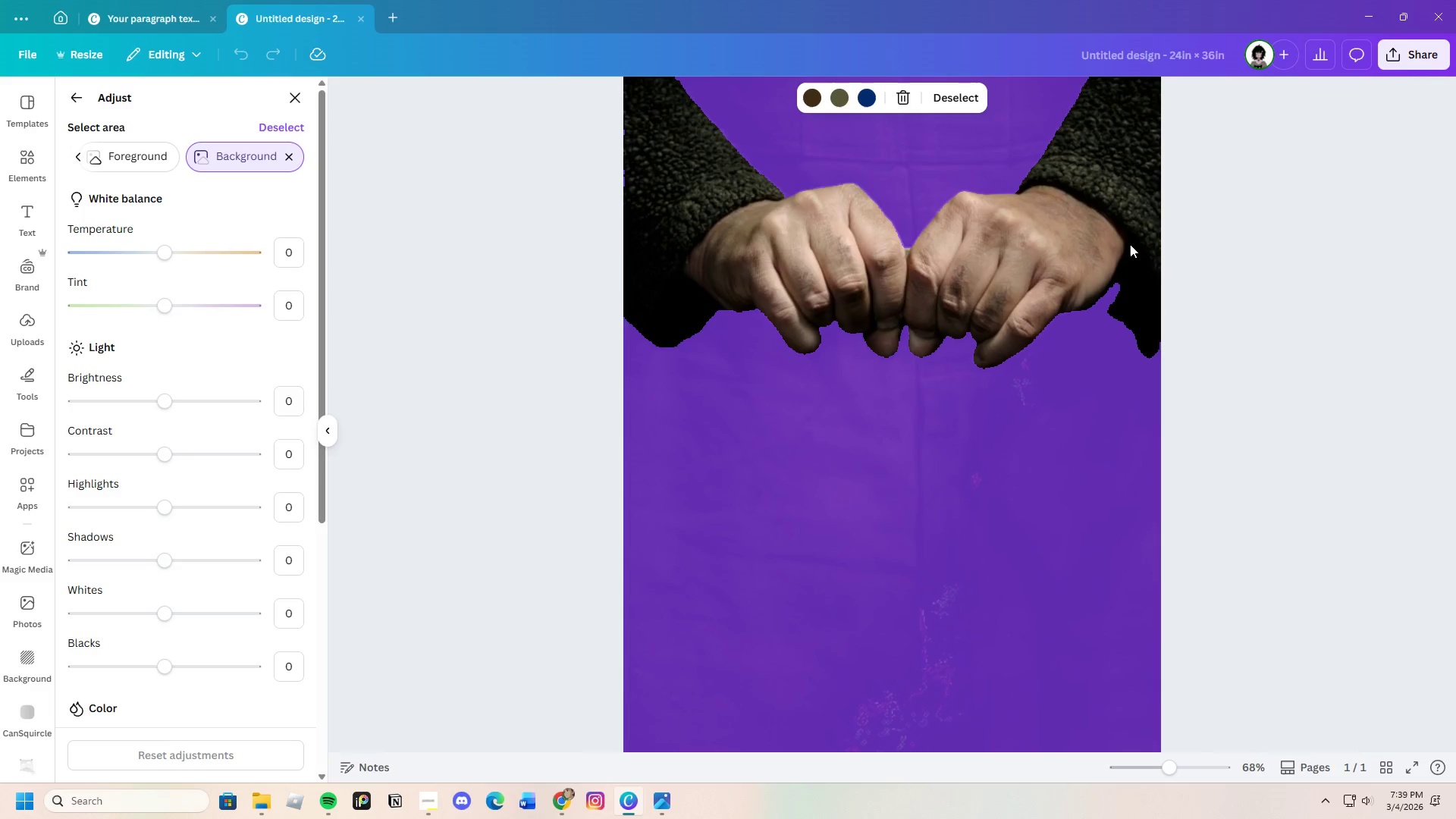 
scroll: coordinate [643, 252], scroll_direction: up, amount: 2.0
 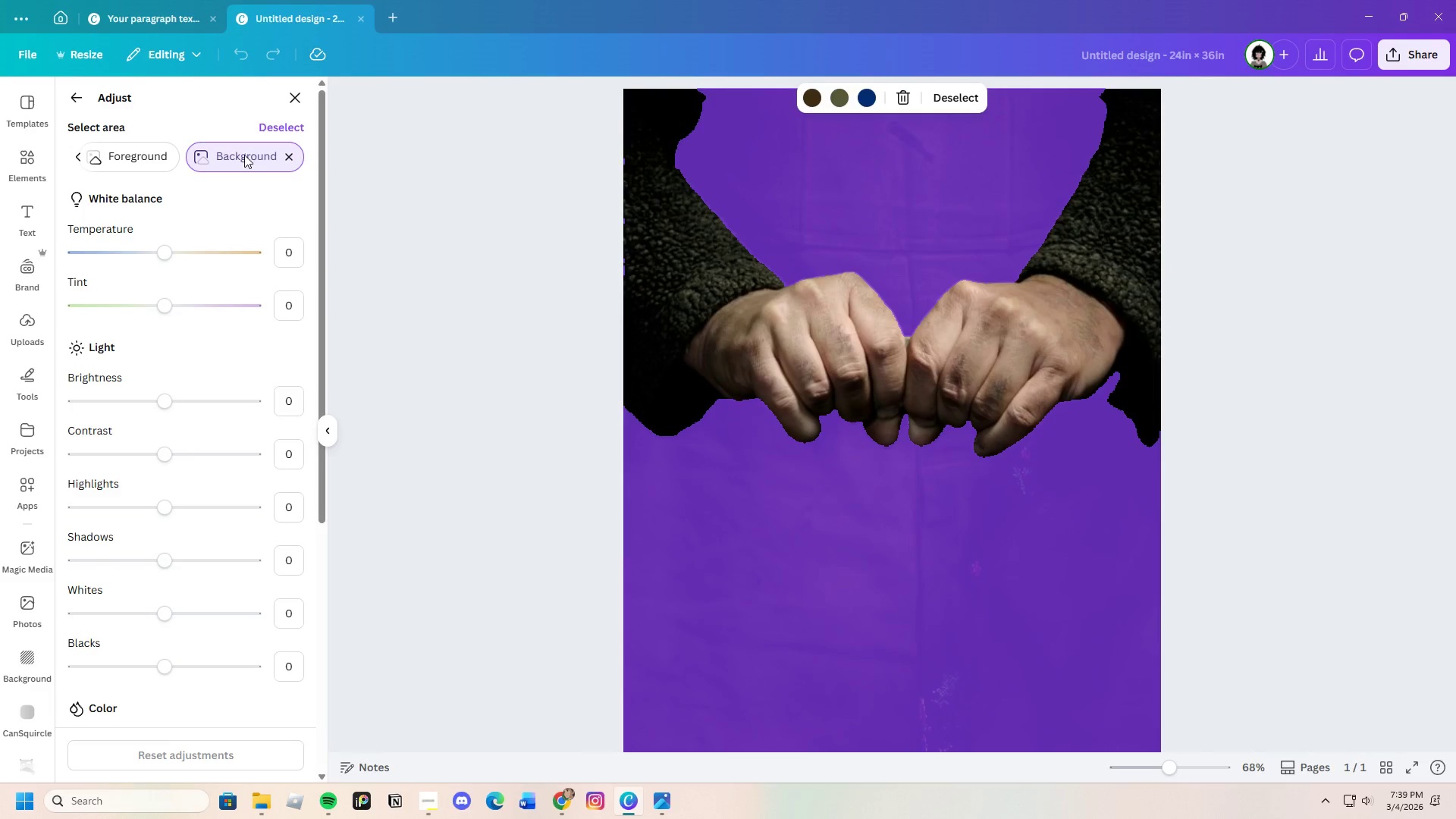 
left_click([244, 155])
 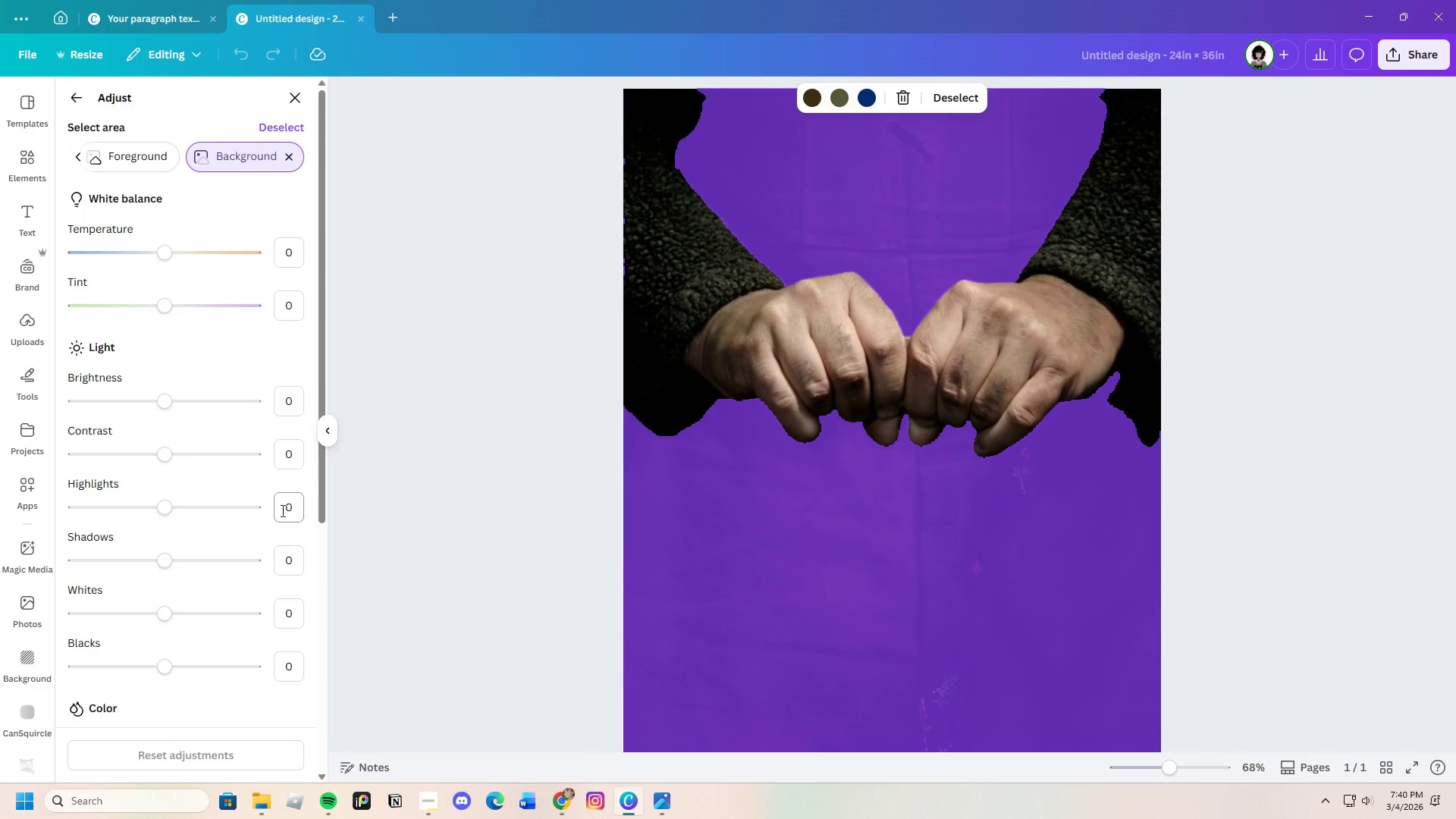 
scroll: coordinate [256, 532], scroll_direction: down, amount: 6.0
 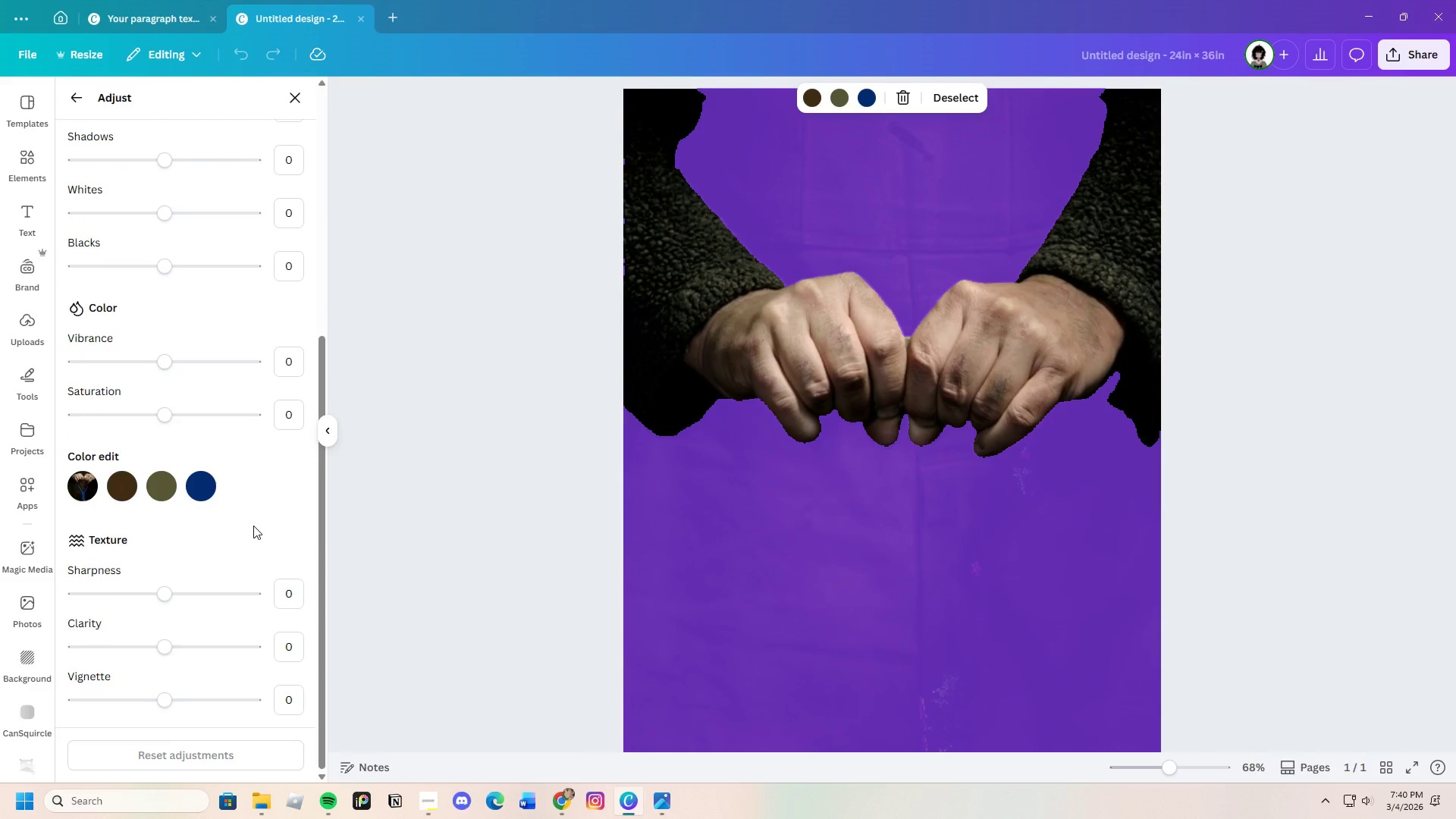 
scroll: coordinate [257, 513], scroll_direction: none, amount: 0.0
 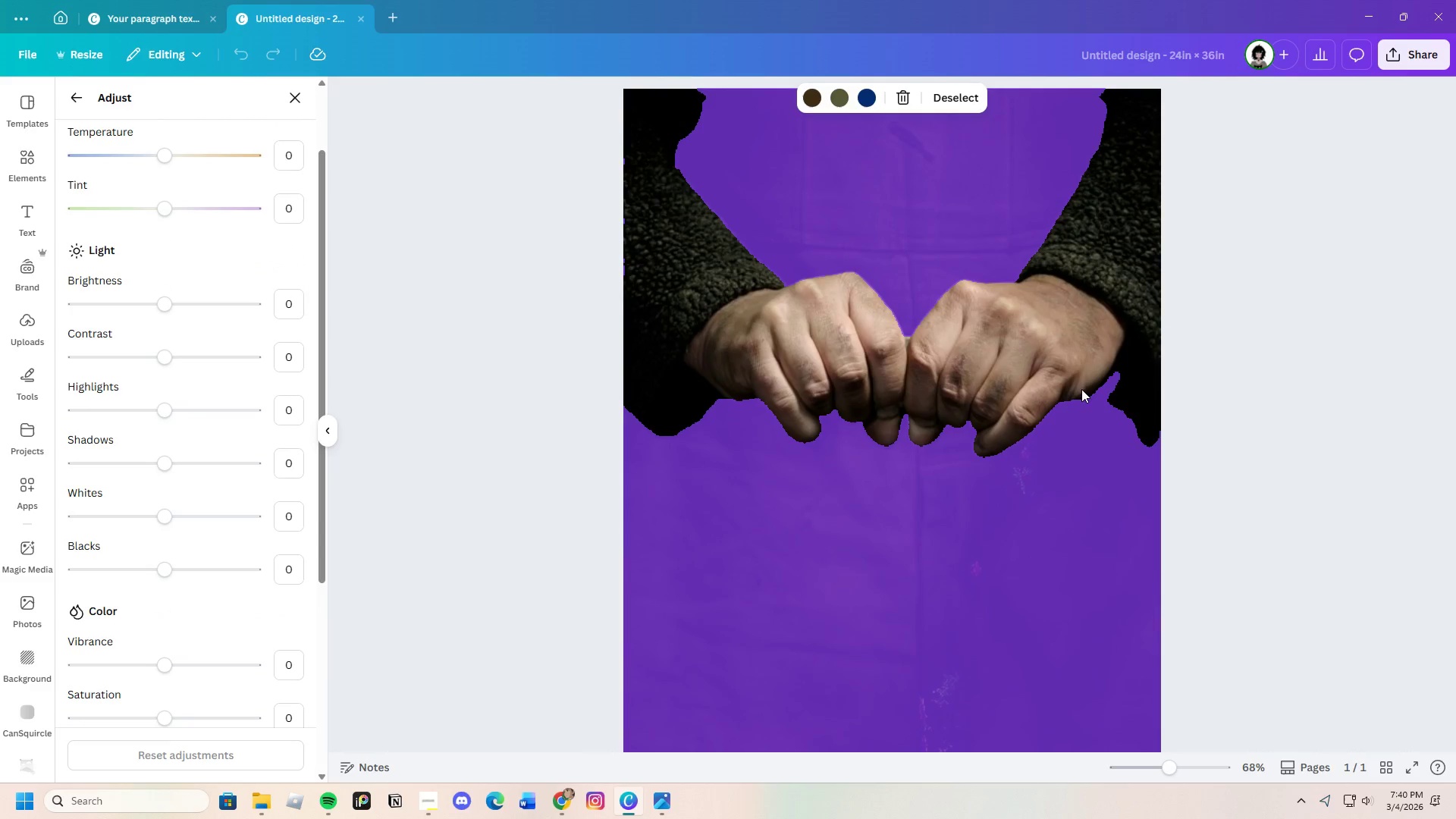 
left_click([908, 99])
 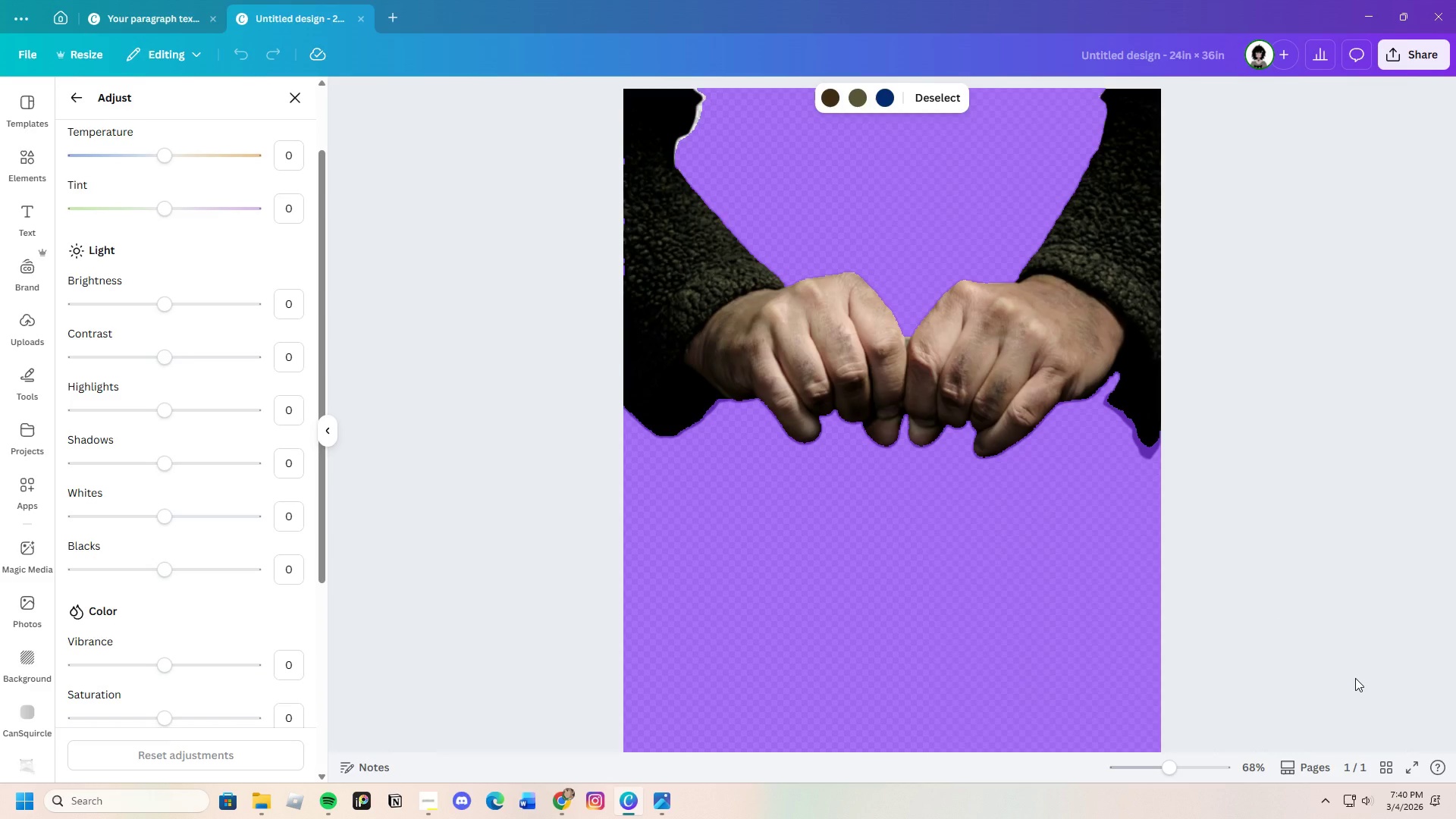 
wait(9.8)
 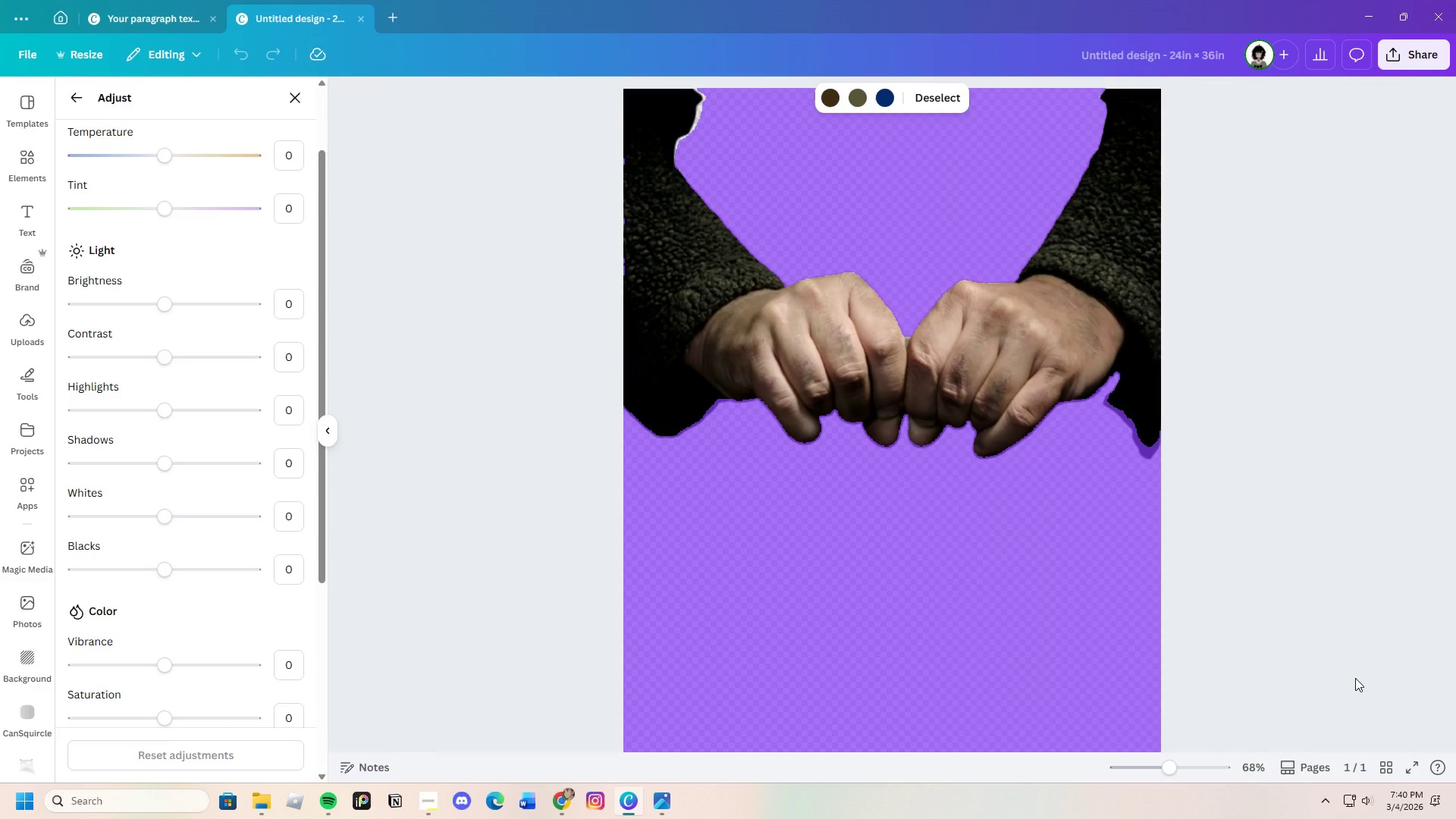 
left_click([300, 101])
 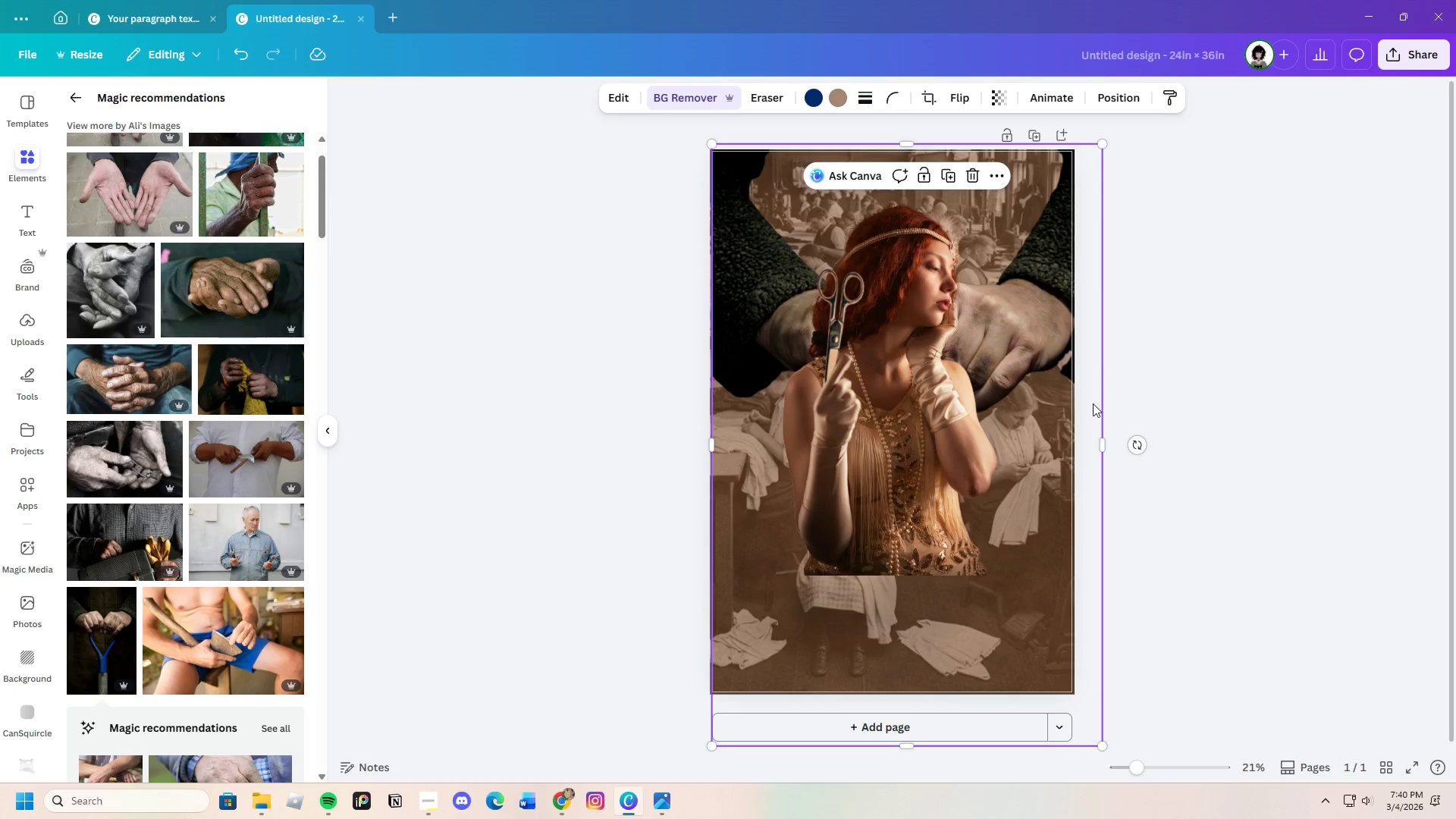 
left_click_drag(start_coordinate=[1046, 290], to_coordinate=[1031, 312])
 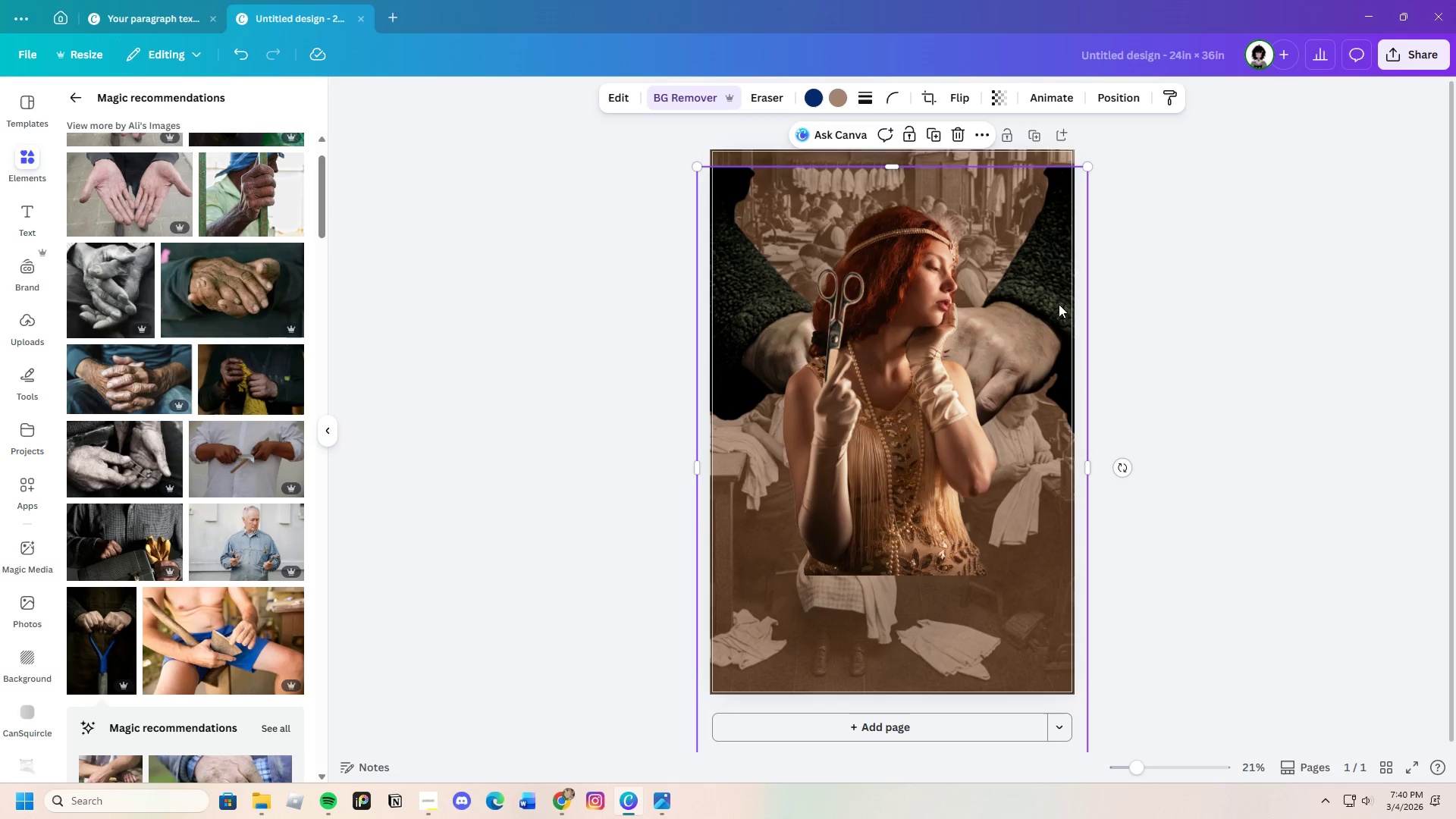 
right_click([1047, 290])
 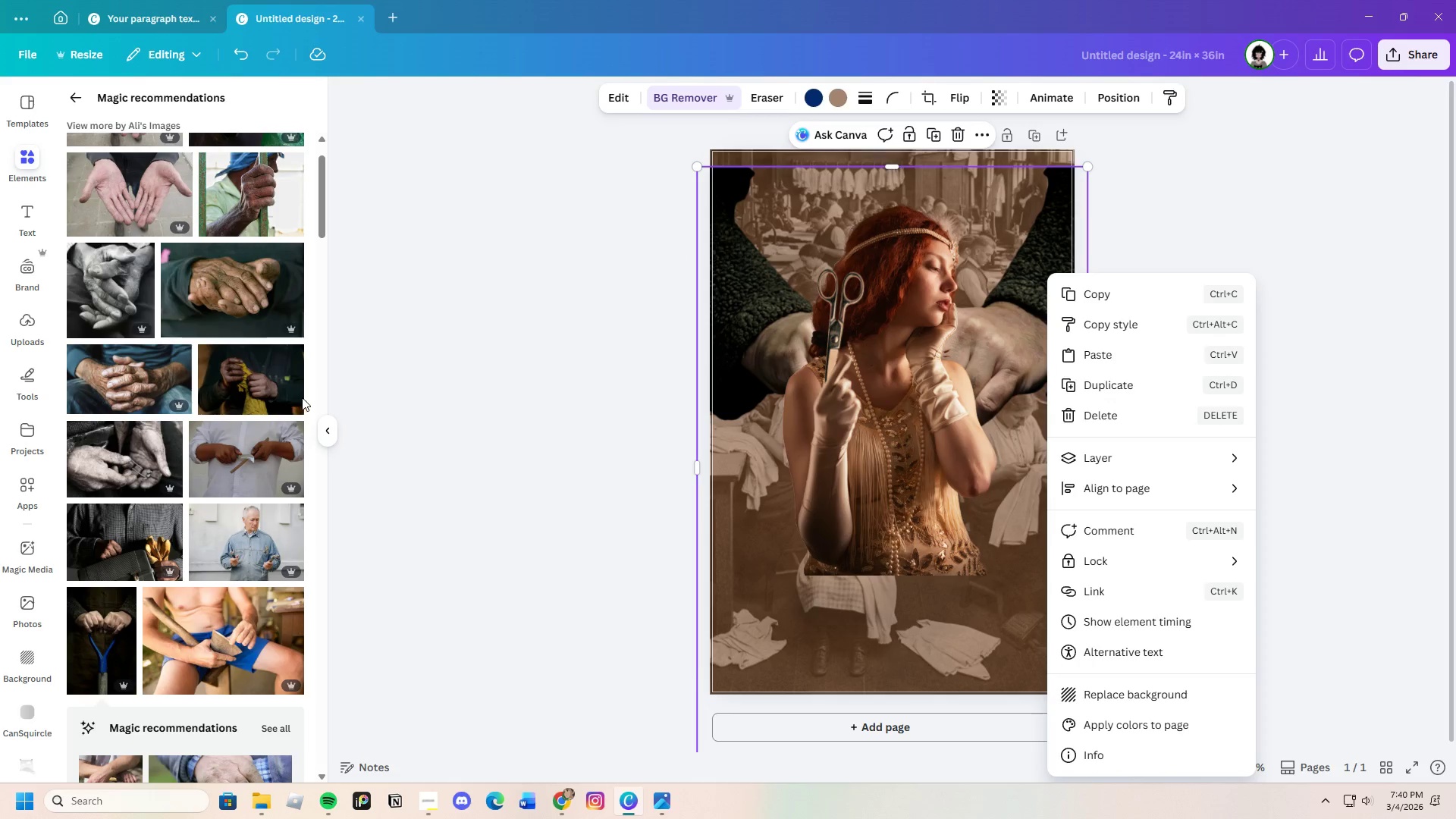 
left_click([761, 317])
 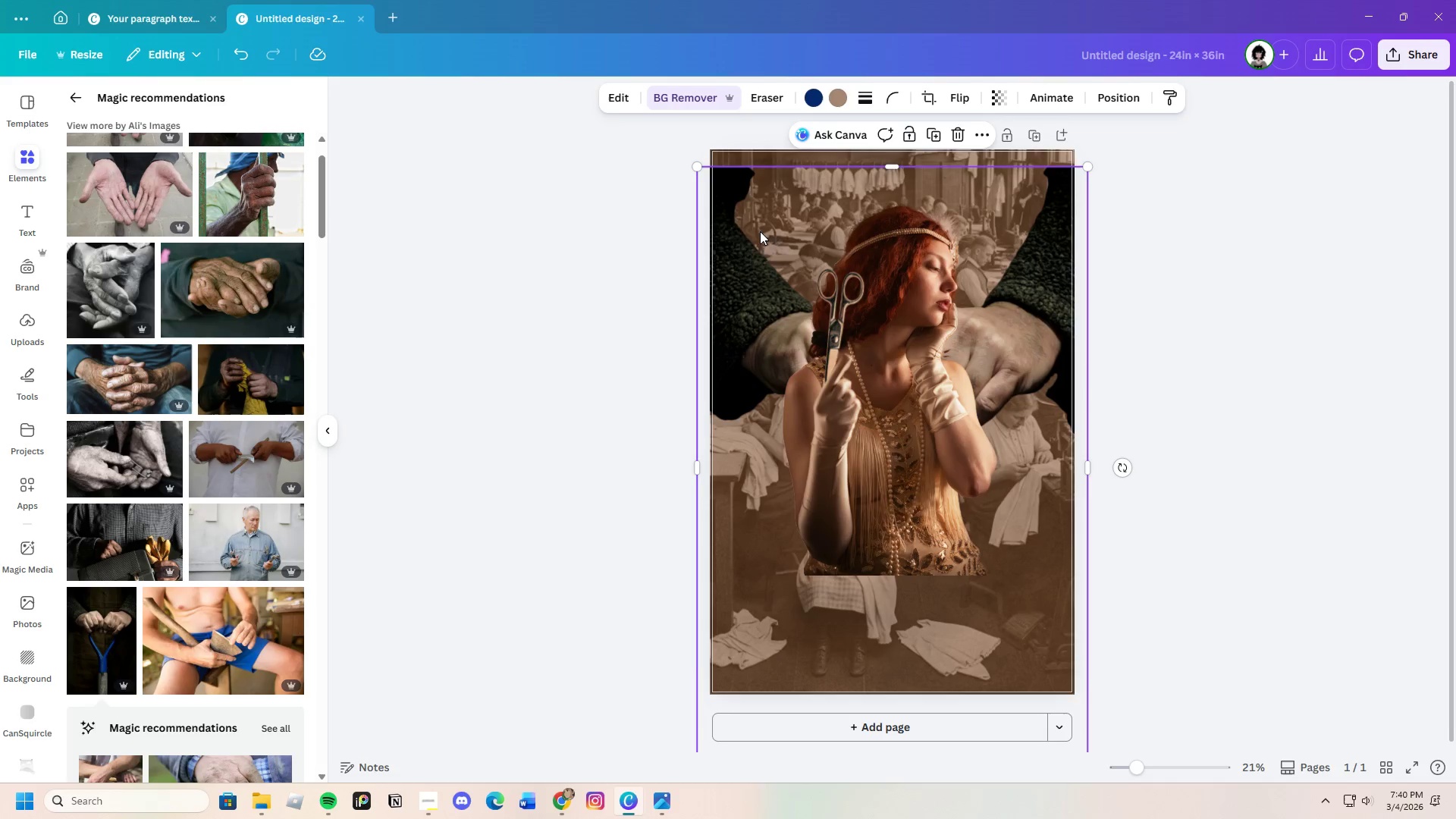 
left_click_drag(start_coordinate=[721, 253], to_coordinate=[727, 253])
 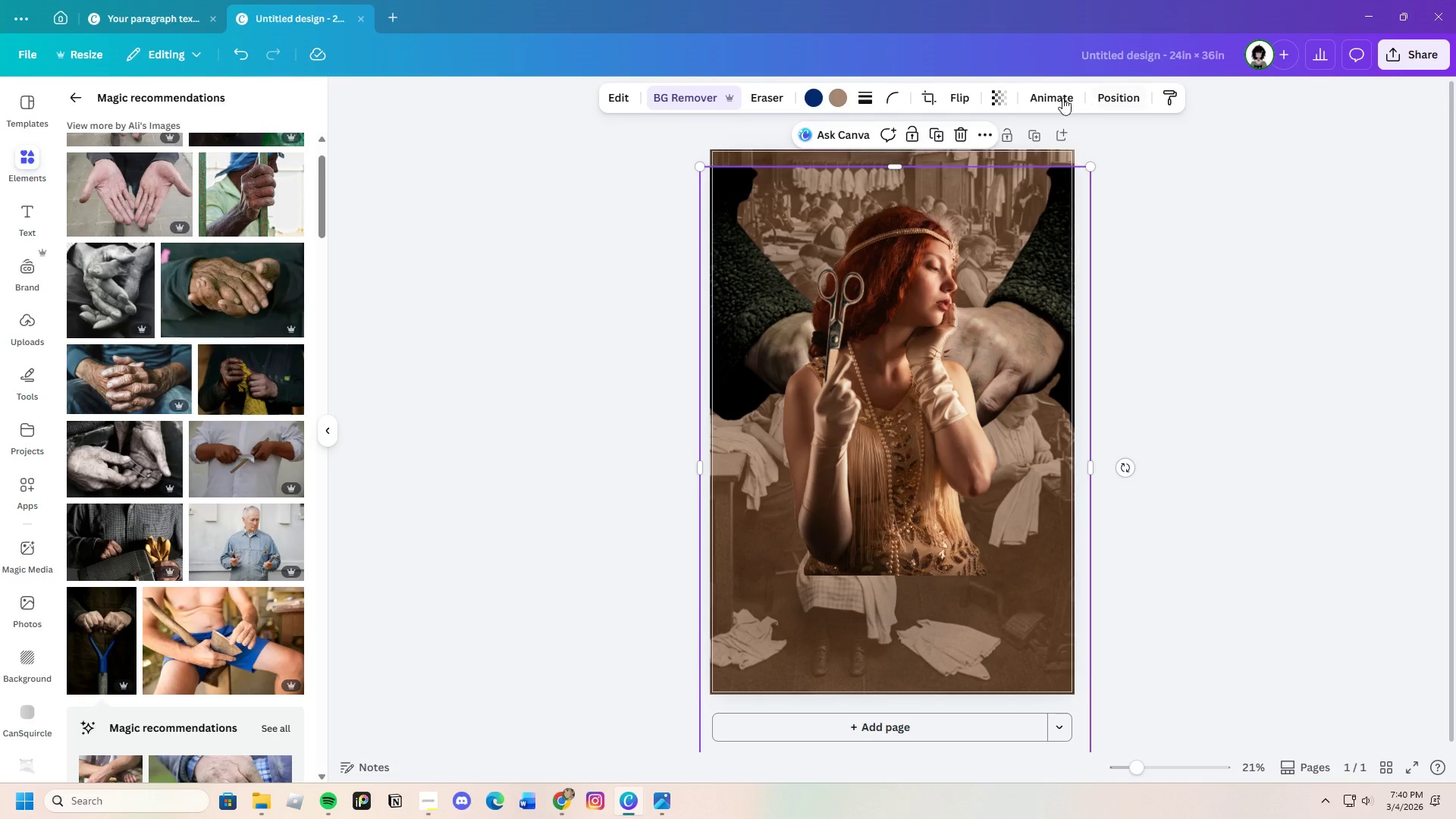 
left_click([1104, 98])
 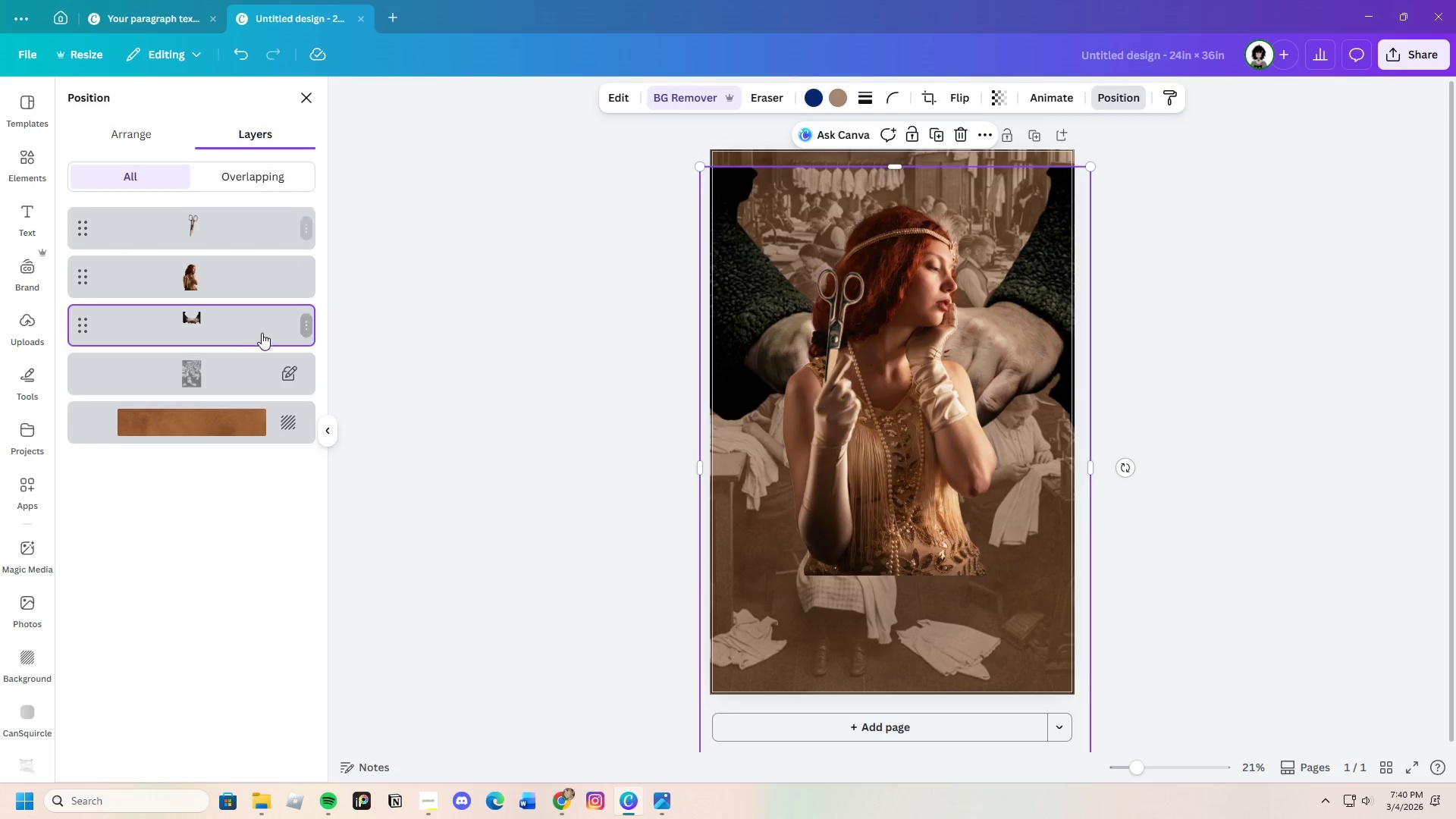 
left_click_drag(start_coordinate=[257, 336], to_coordinate=[265, 222])
 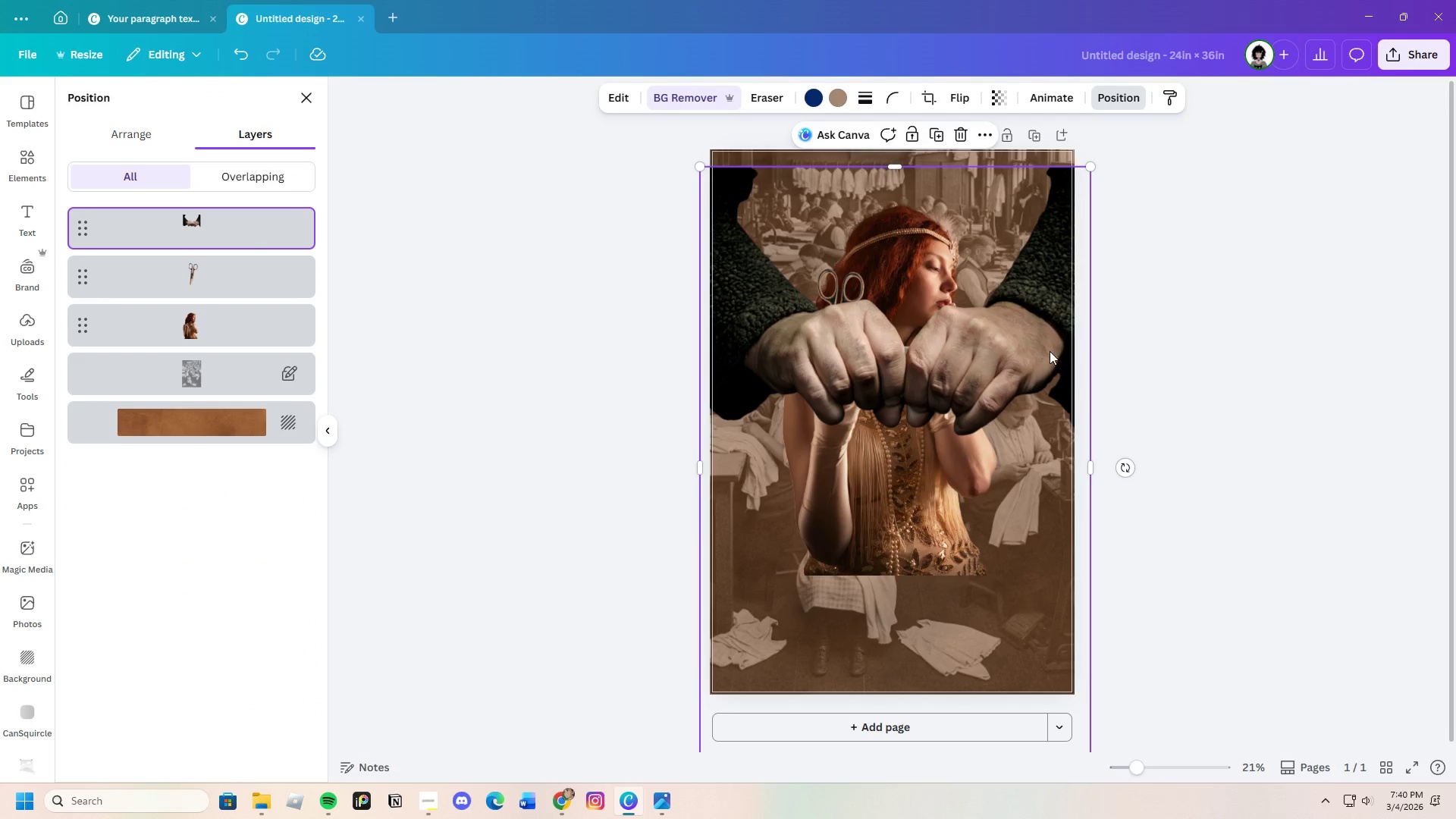 
left_click_drag(start_coordinate=[1016, 341], to_coordinate=[1032, 522])
 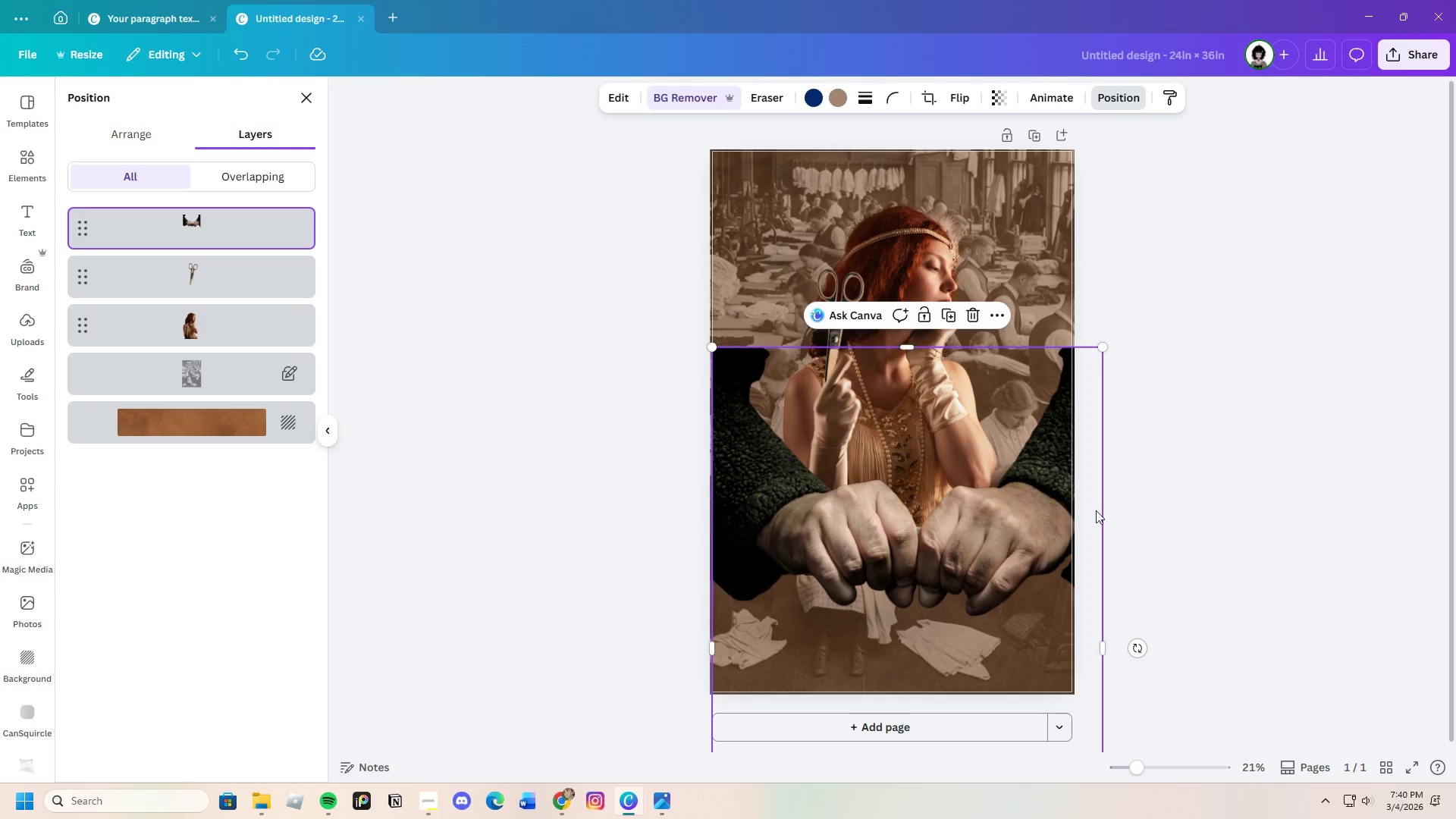 
left_click([1281, 528])
 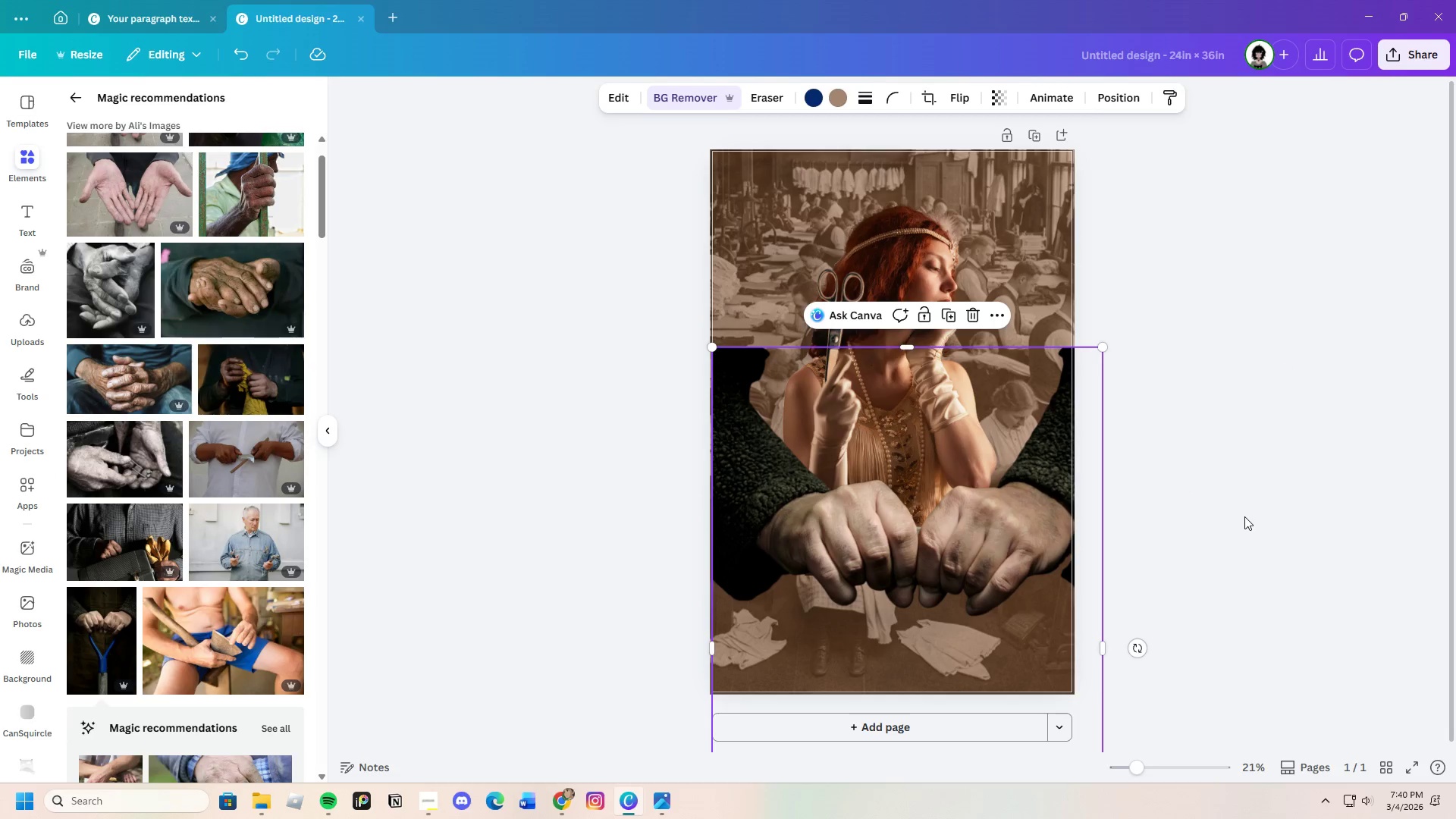 
left_click([1244, 516])
 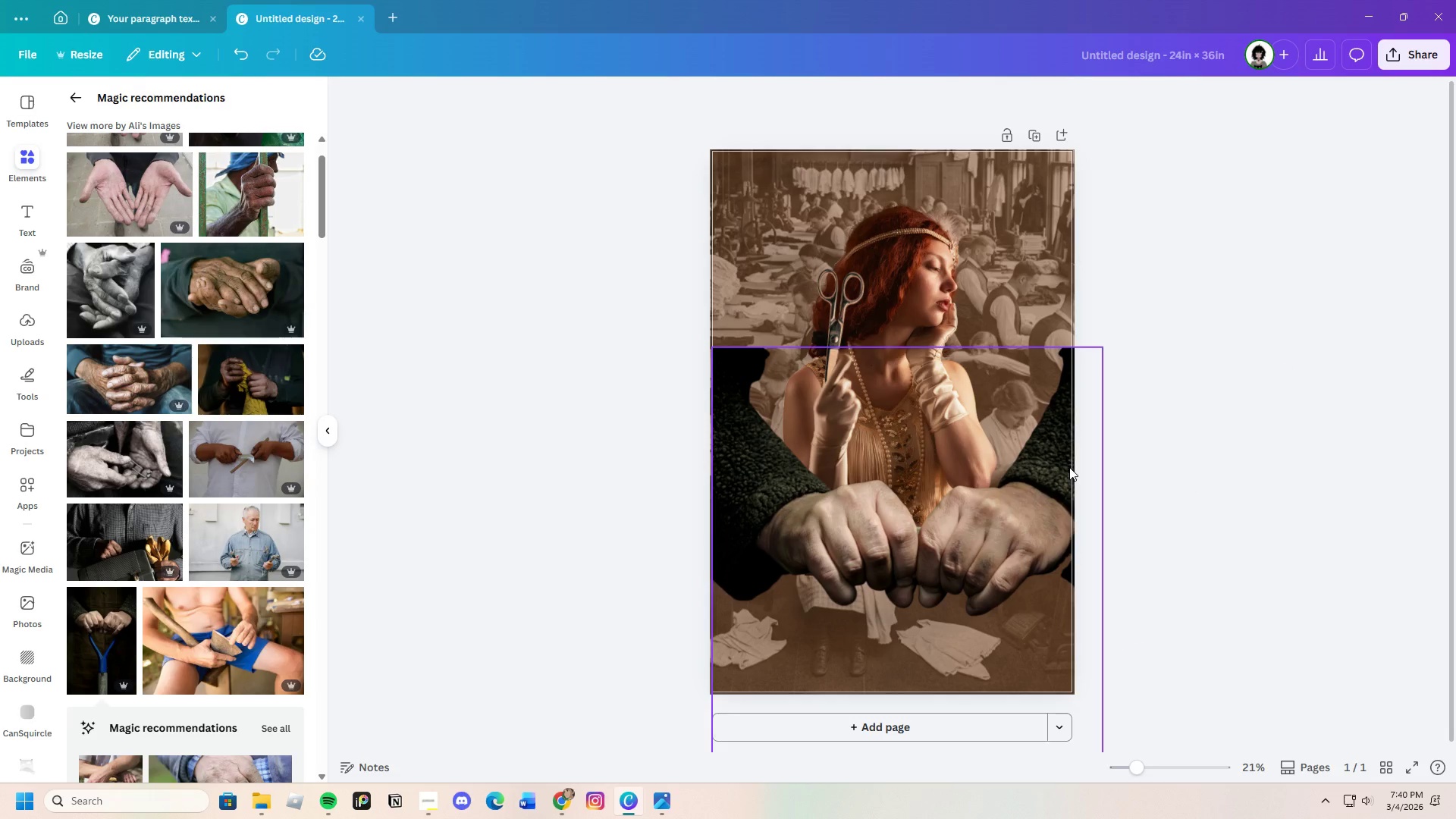 
left_click_drag(start_coordinate=[1059, 434], to_coordinate=[1059, 430])
 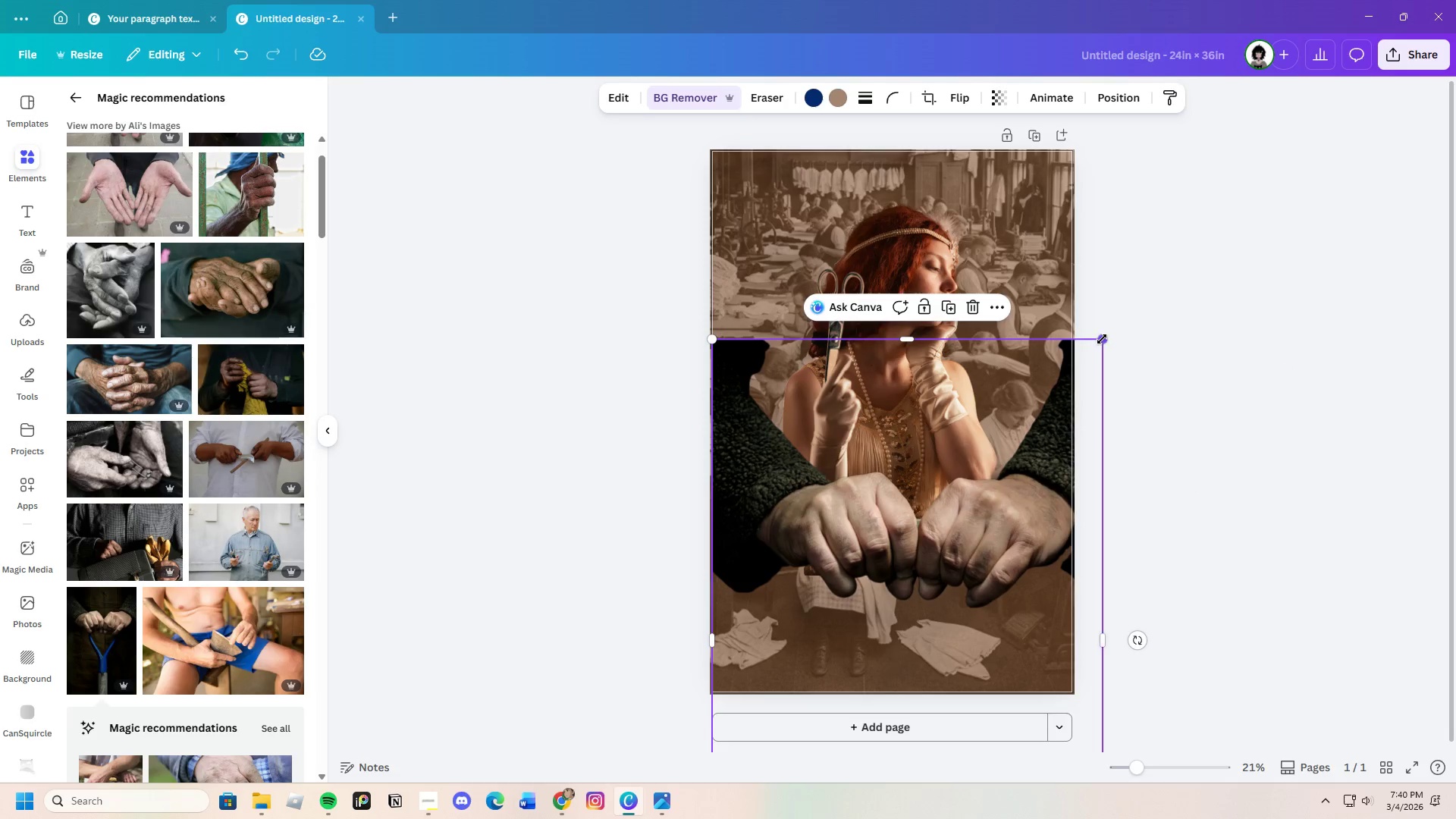 
left_click_drag(start_coordinate=[1103, 337], to_coordinate=[1256, 260])
 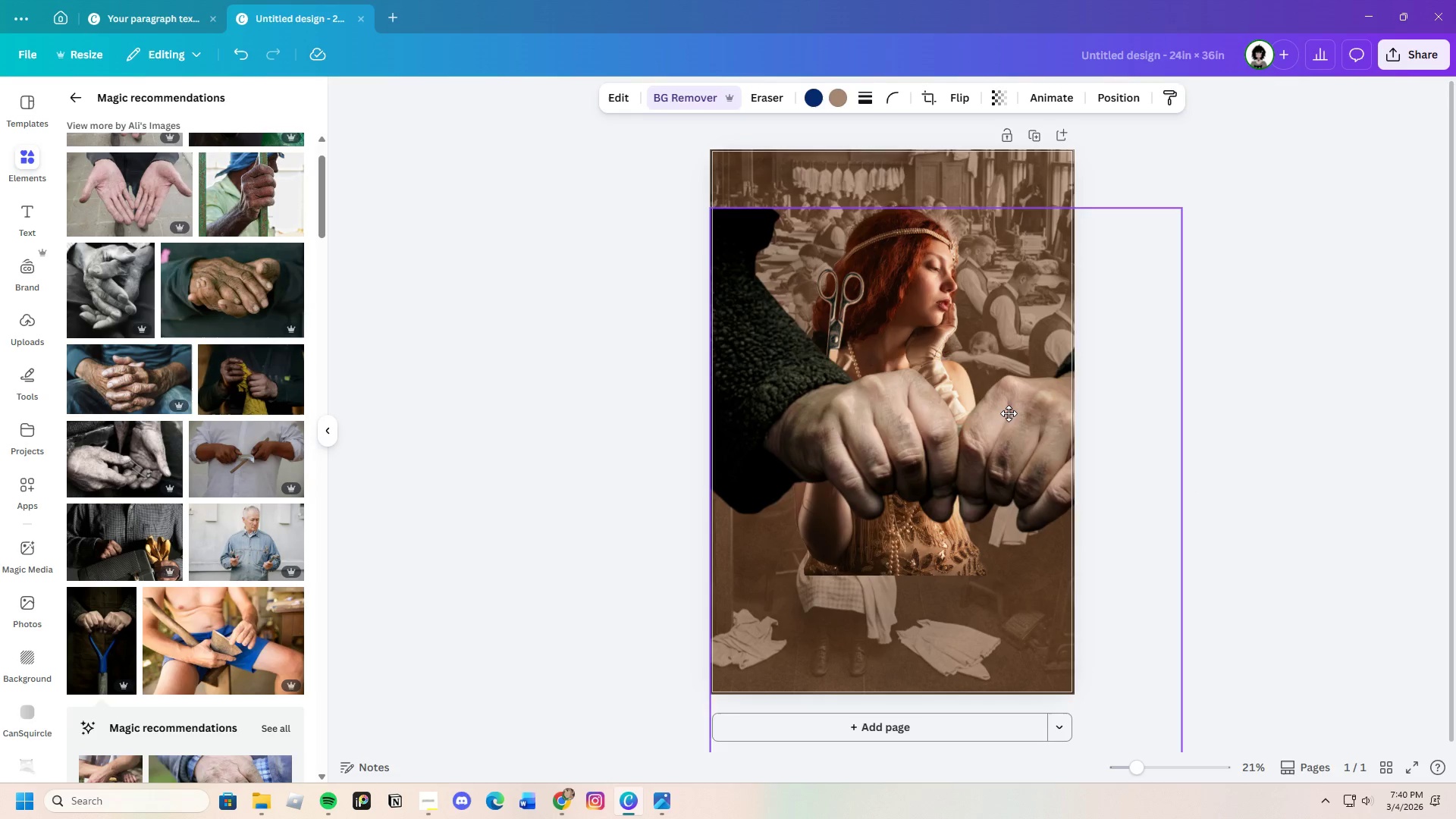 
left_click_drag(start_coordinate=[1020, 424], to_coordinate=[958, 402])
 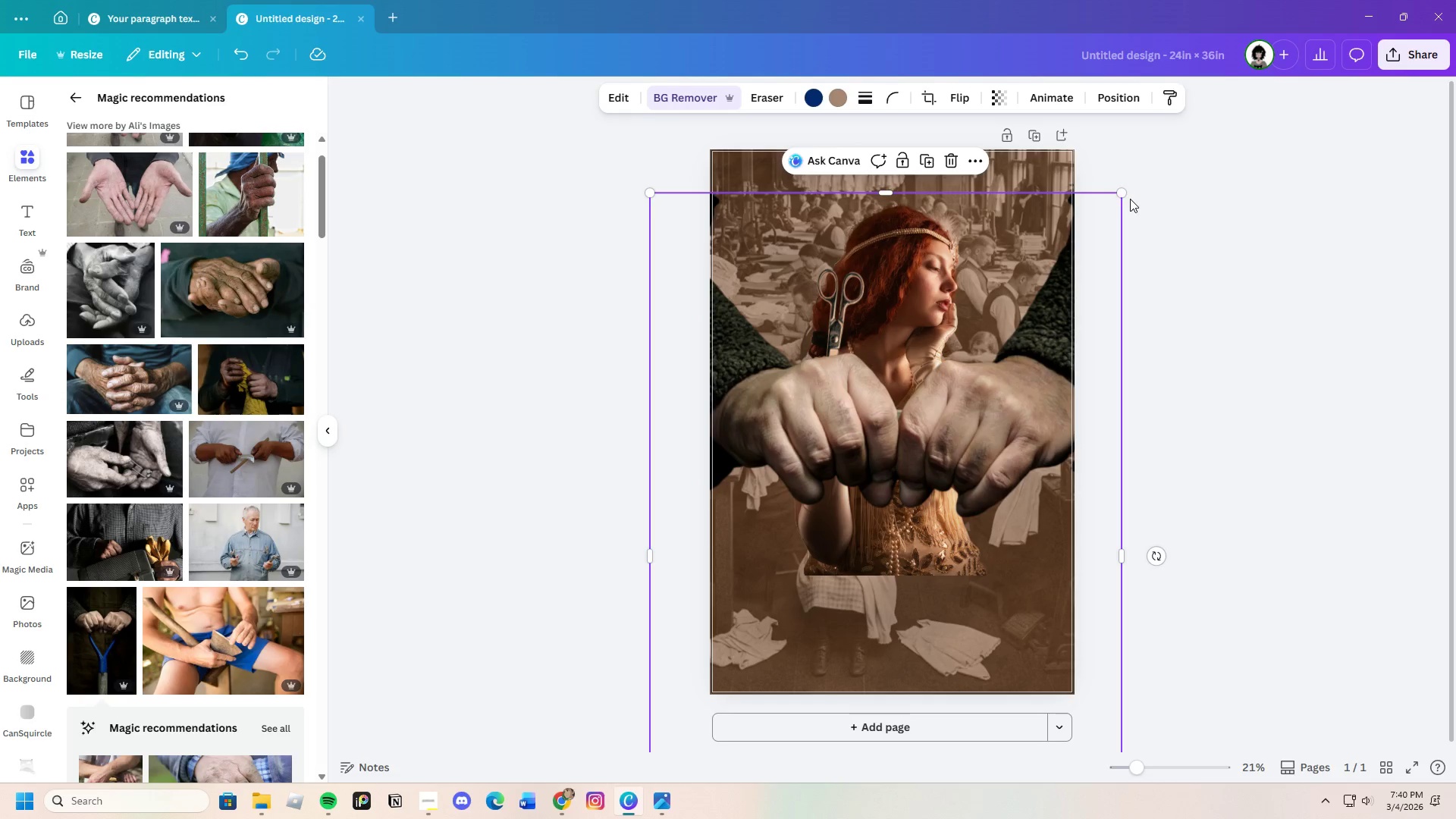 
left_click_drag(start_coordinate=[1133, 193], to_coordinate=[1164, 179])
 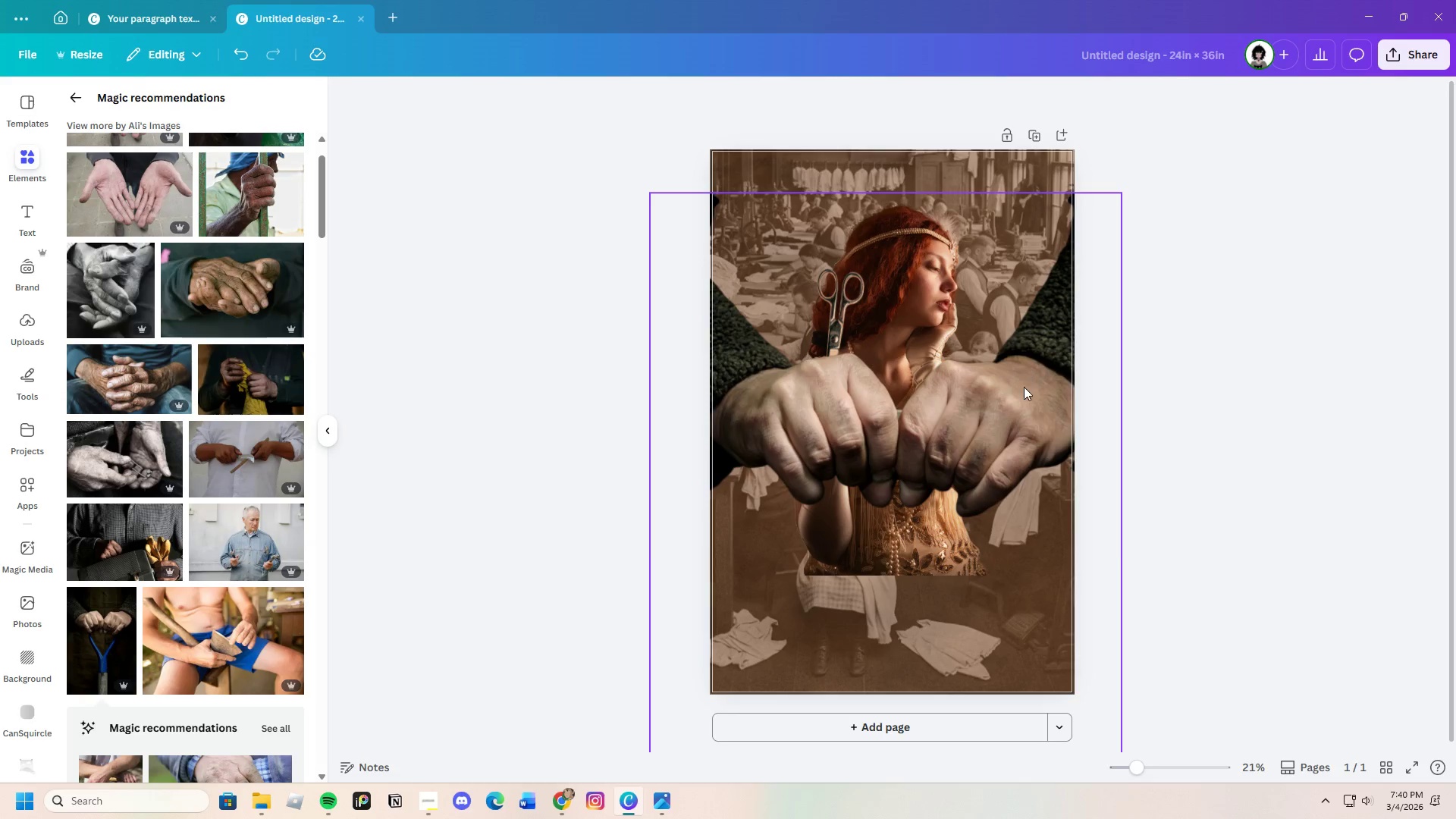 
left_click([1024, 389])
 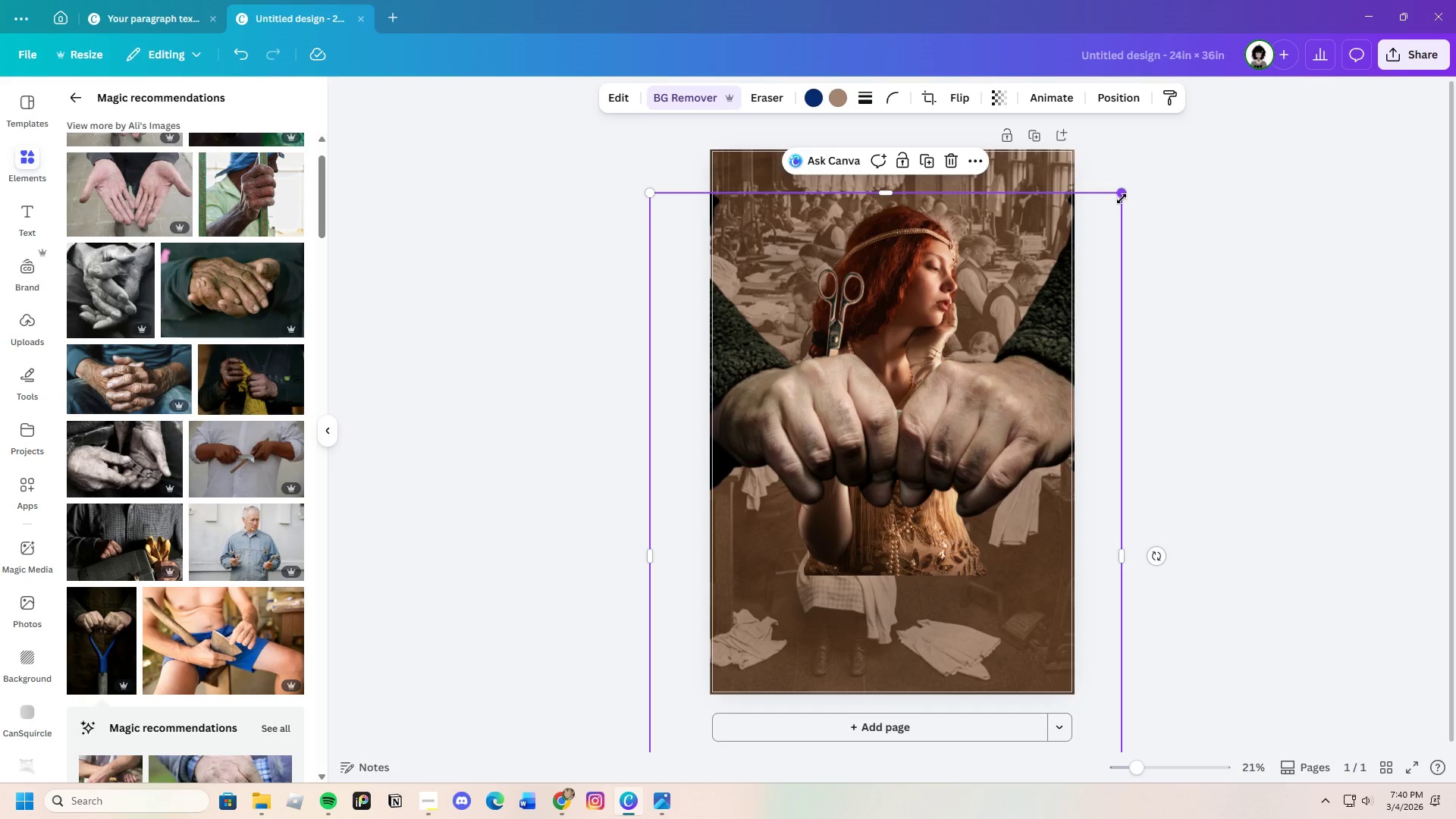 
left_click_drag(start_coordinate=[1128, 196], to_coordinate=[1151, 181])
 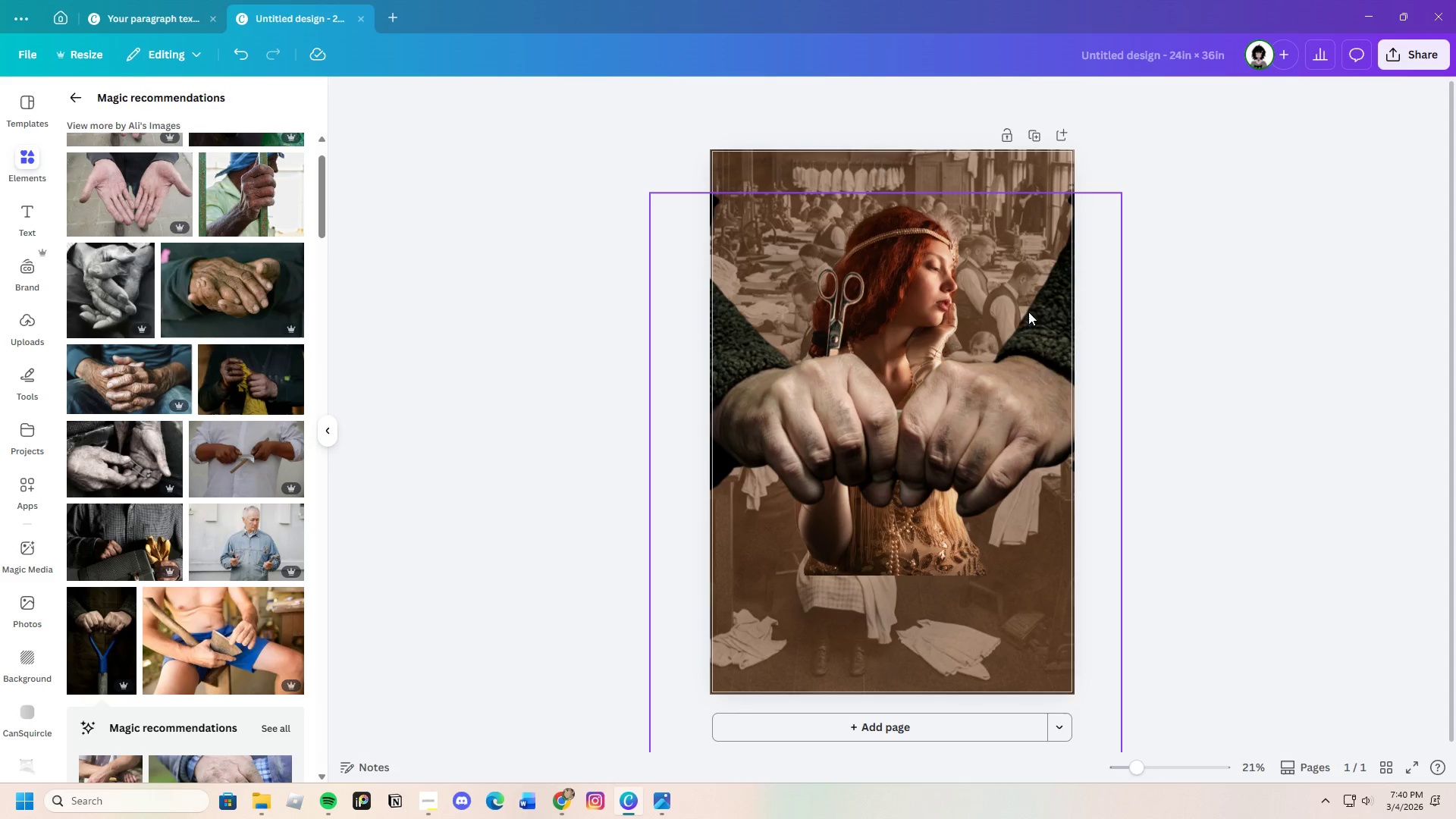 
left_click([1017, 362])
 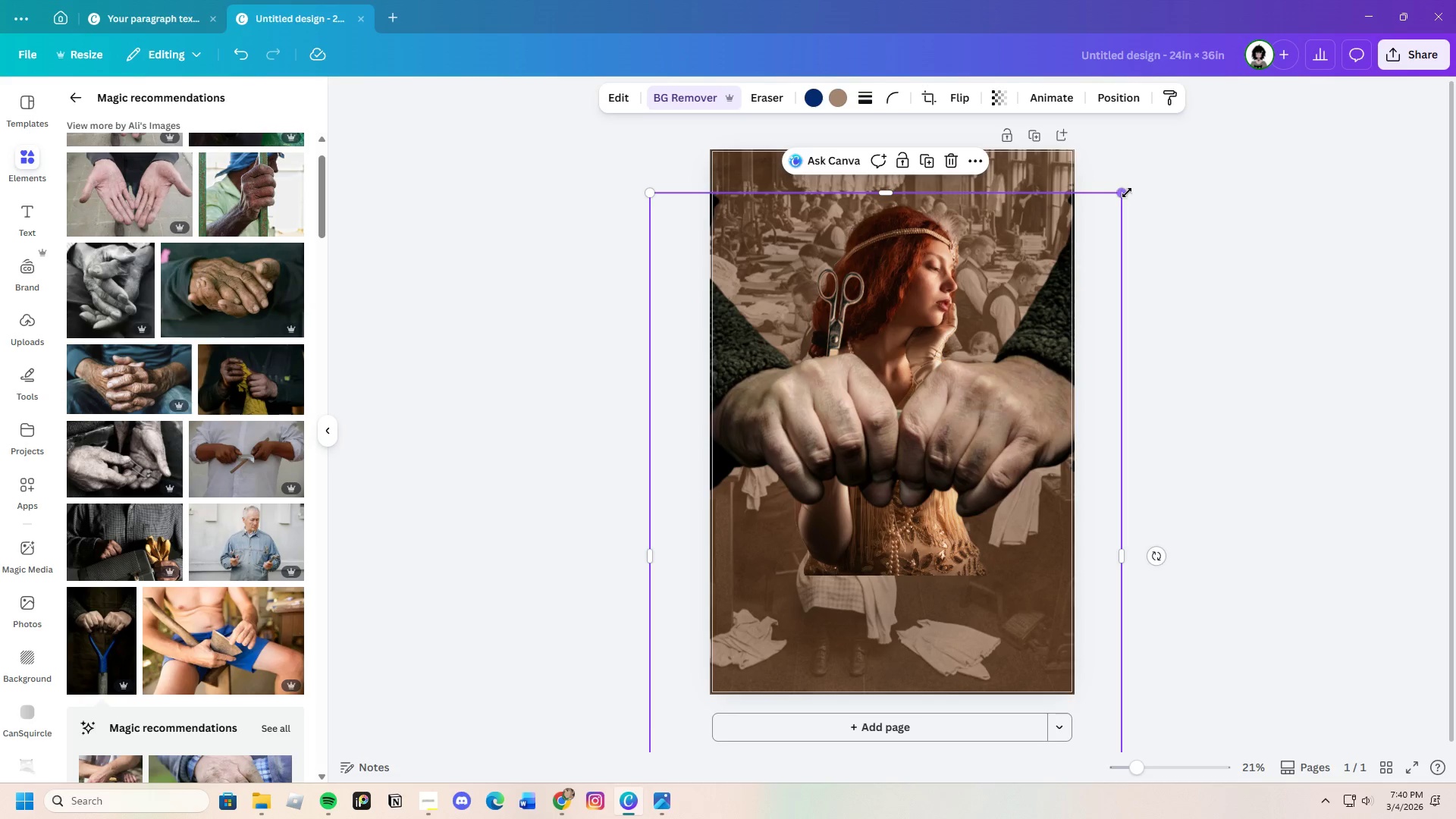 
left_click_drag(start_coordinate=[1124, 193], to_coordinate=[1146, 160])
 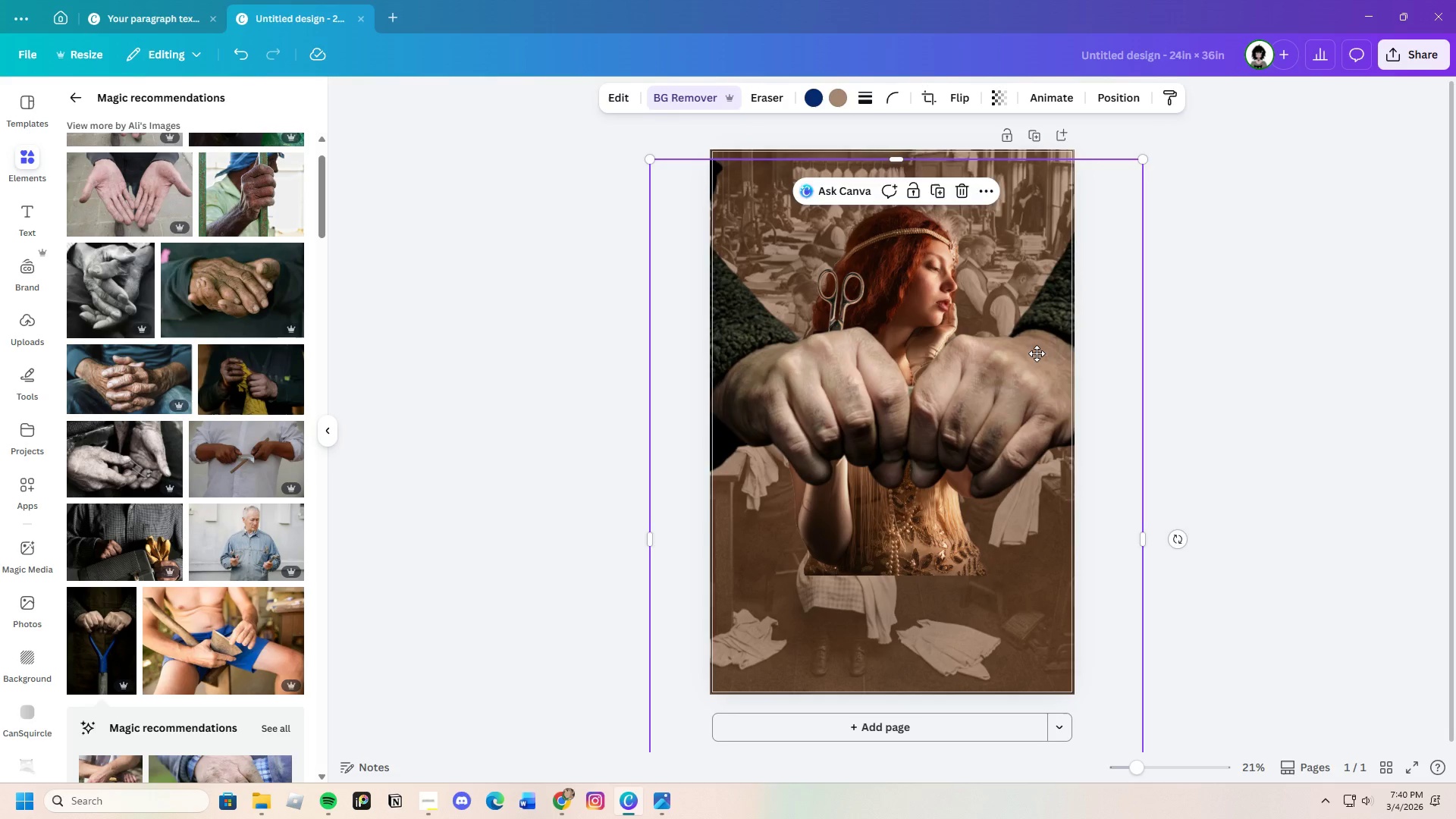 
left_click_drag(start_coordinate=[1044, 354], to_coordinate=[1045, 362])
 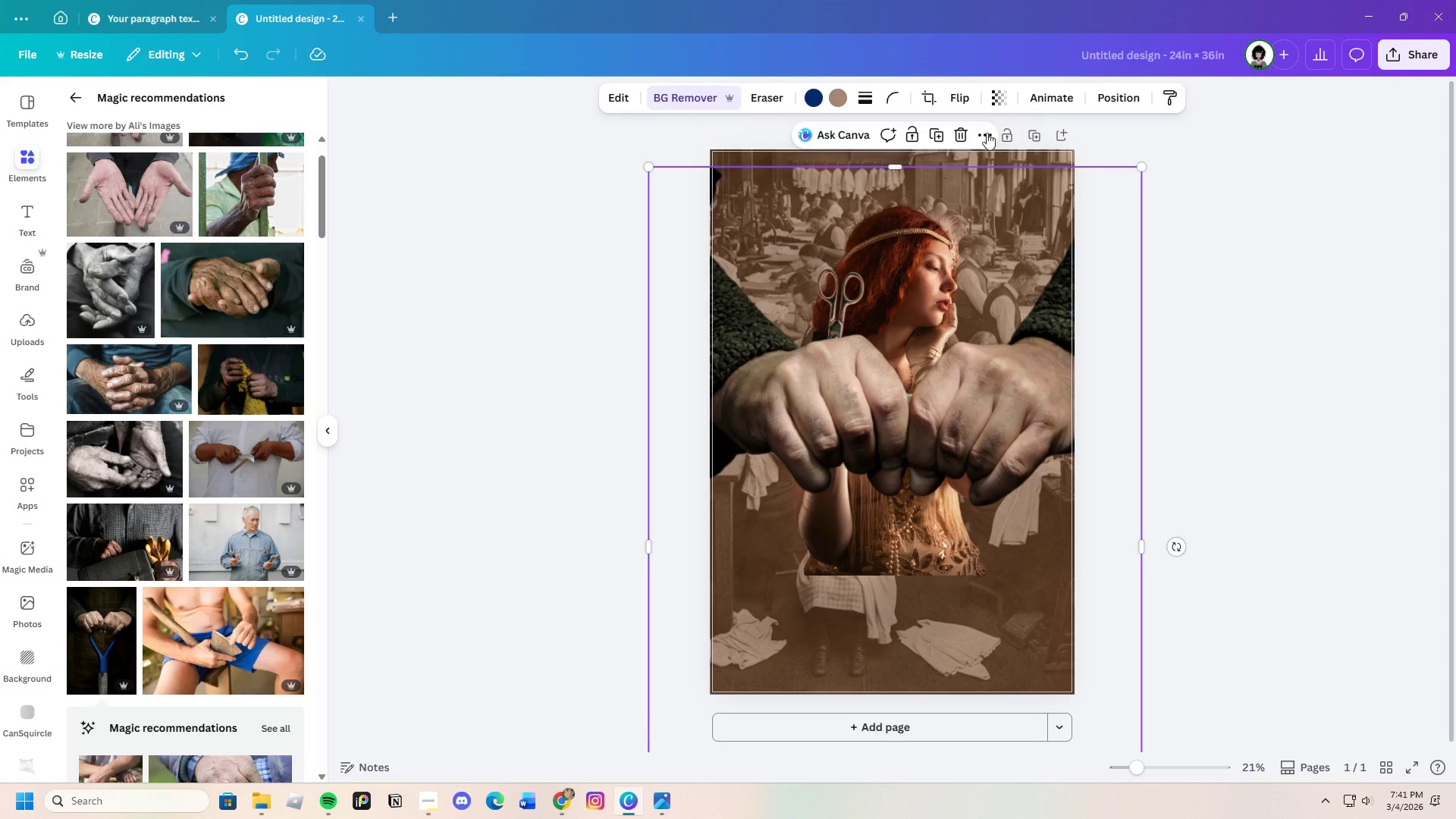 
left_click([1110, 96])
 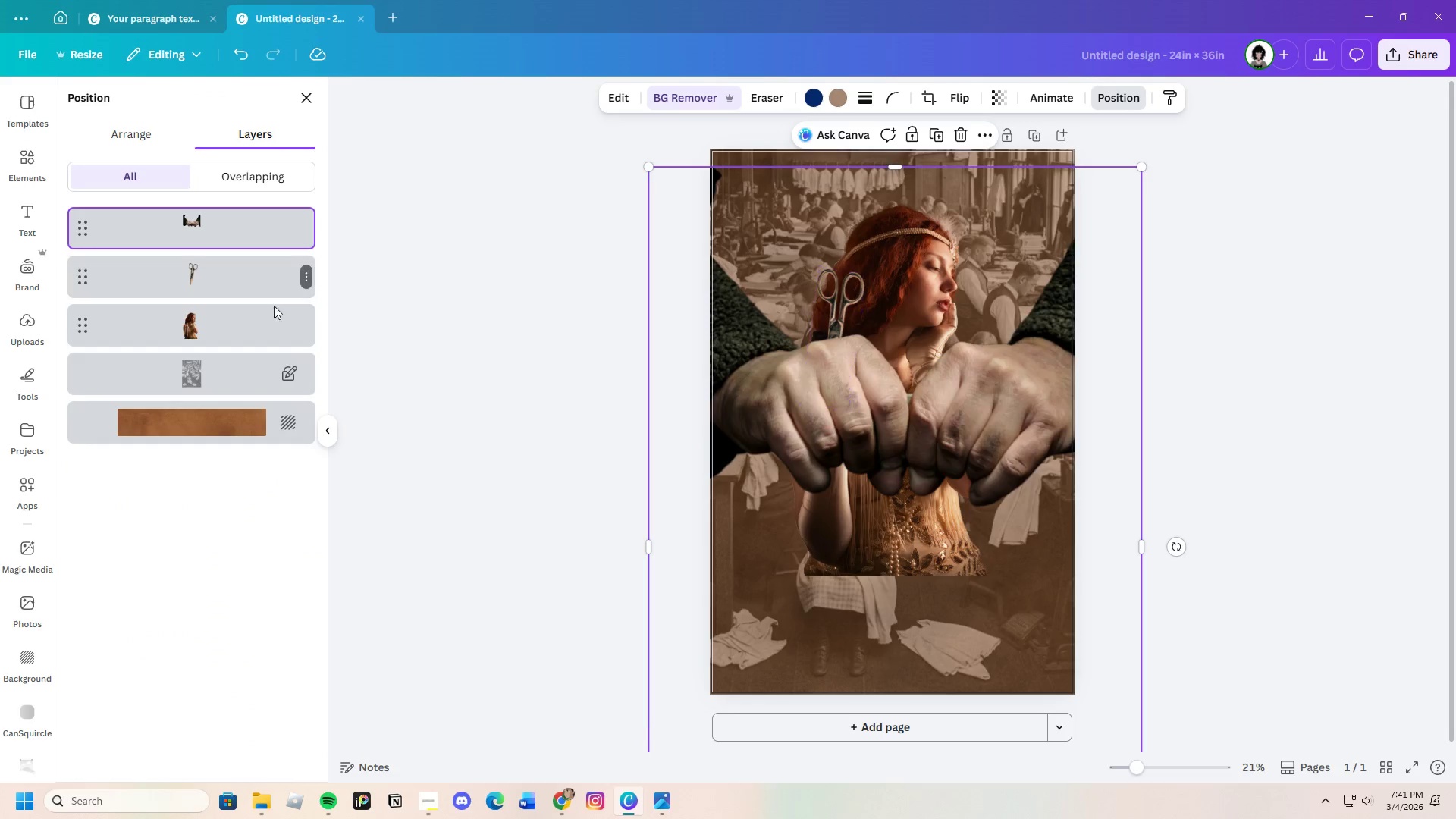 
left_click([254, 310])
 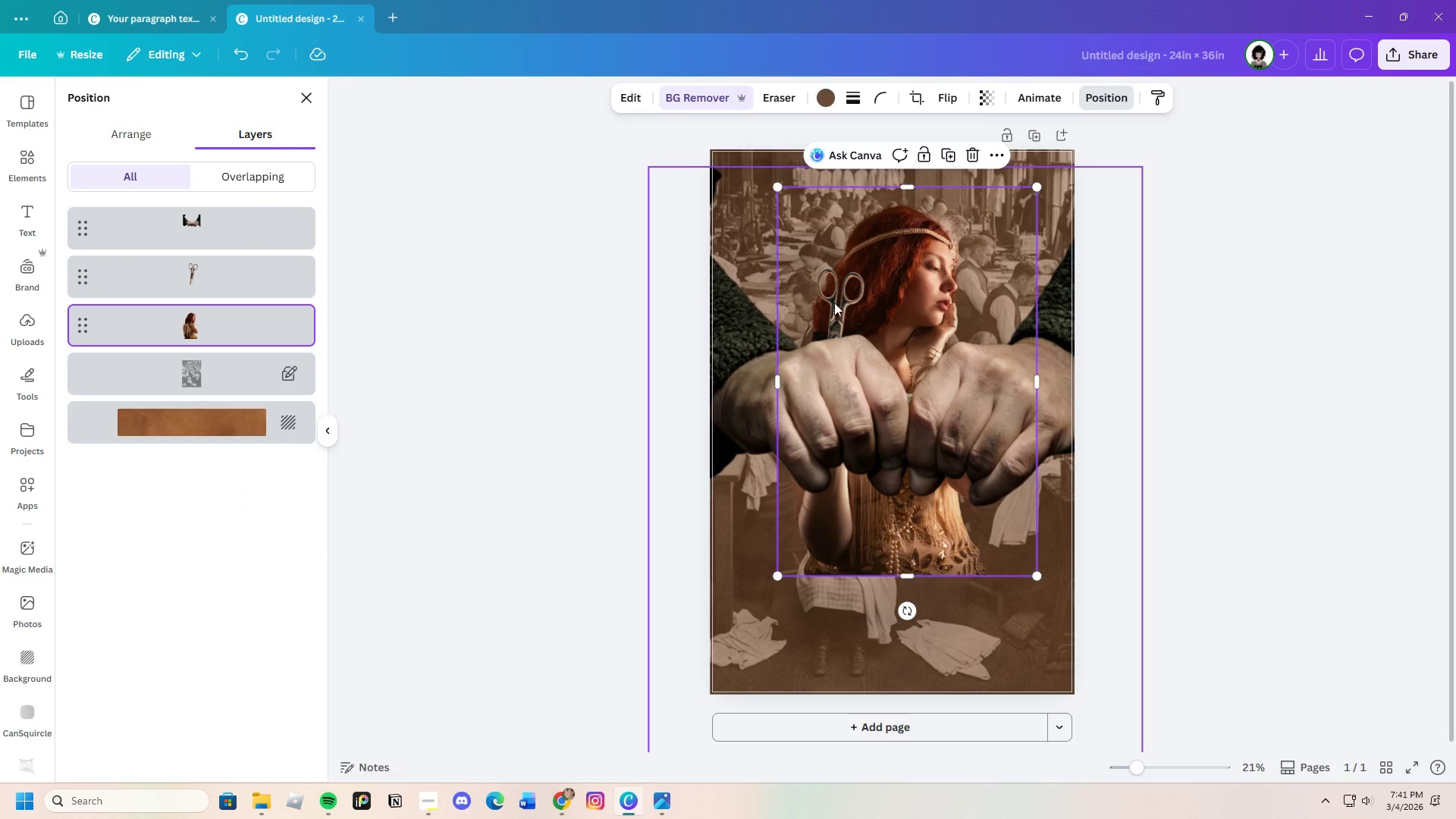 
left_click([833, 285])
 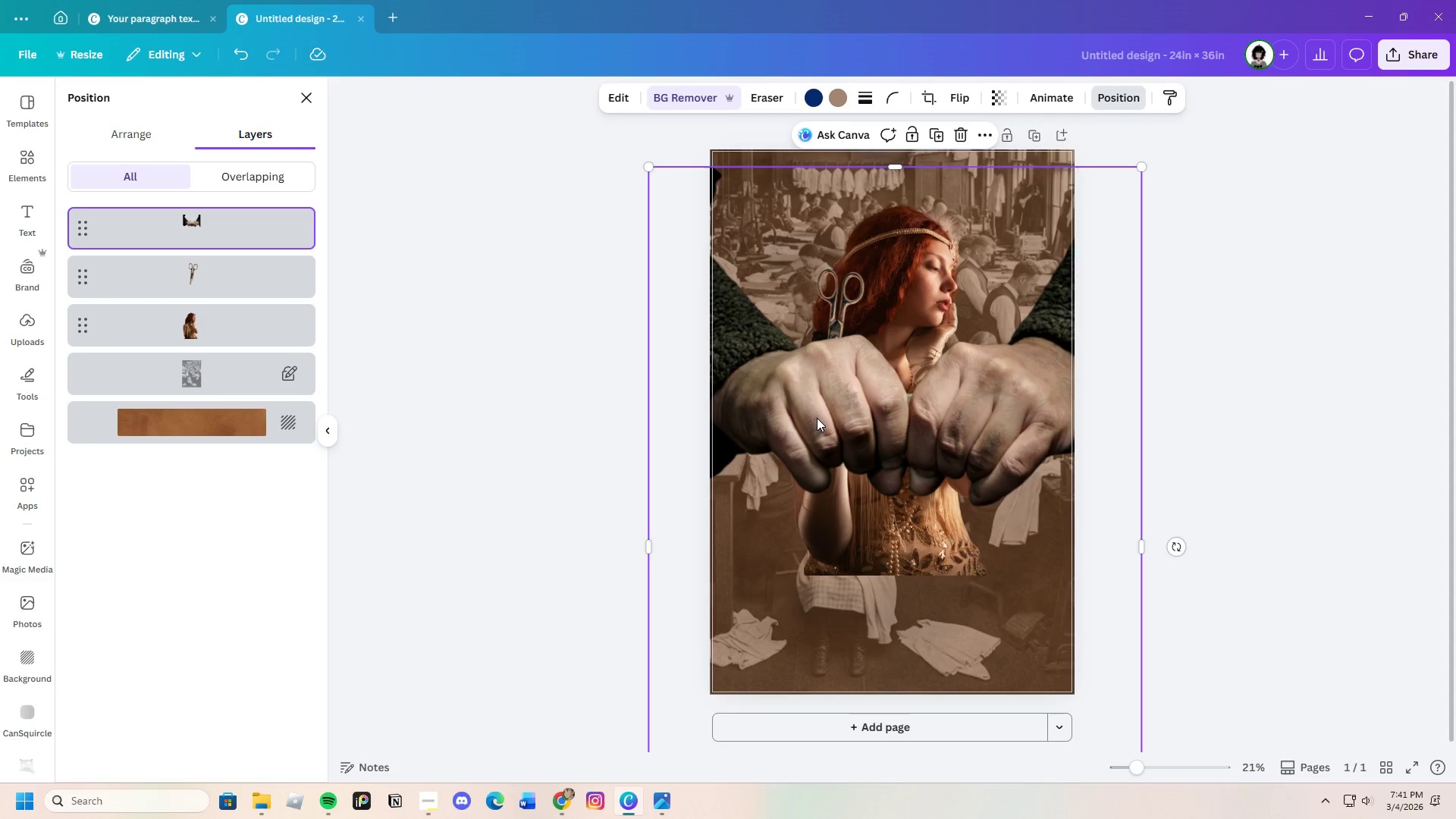 
left_click([817, 416])
 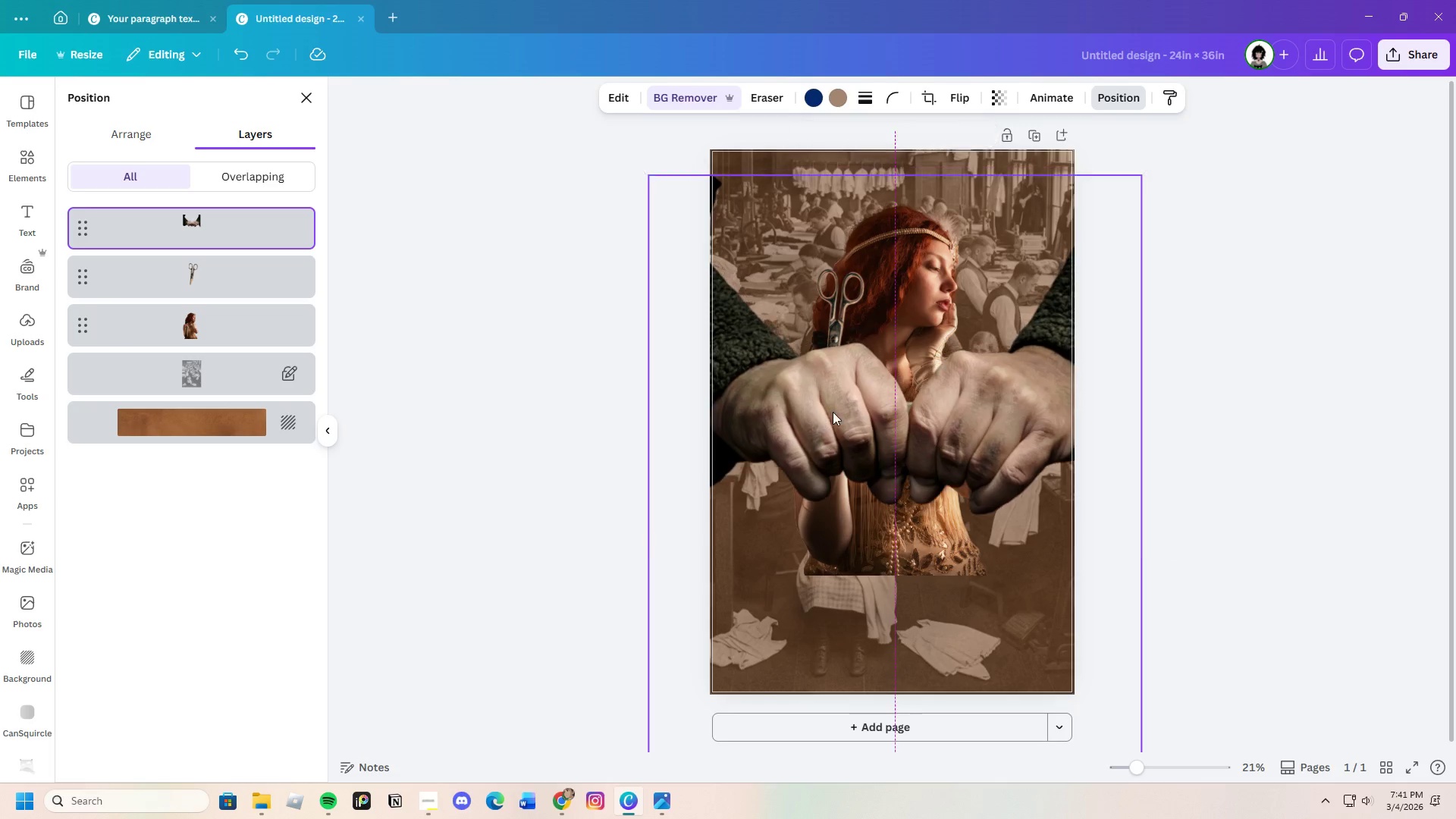 
left_click_drag(start_coordinate=[827, 399], to_coordinate=[821, 596])
 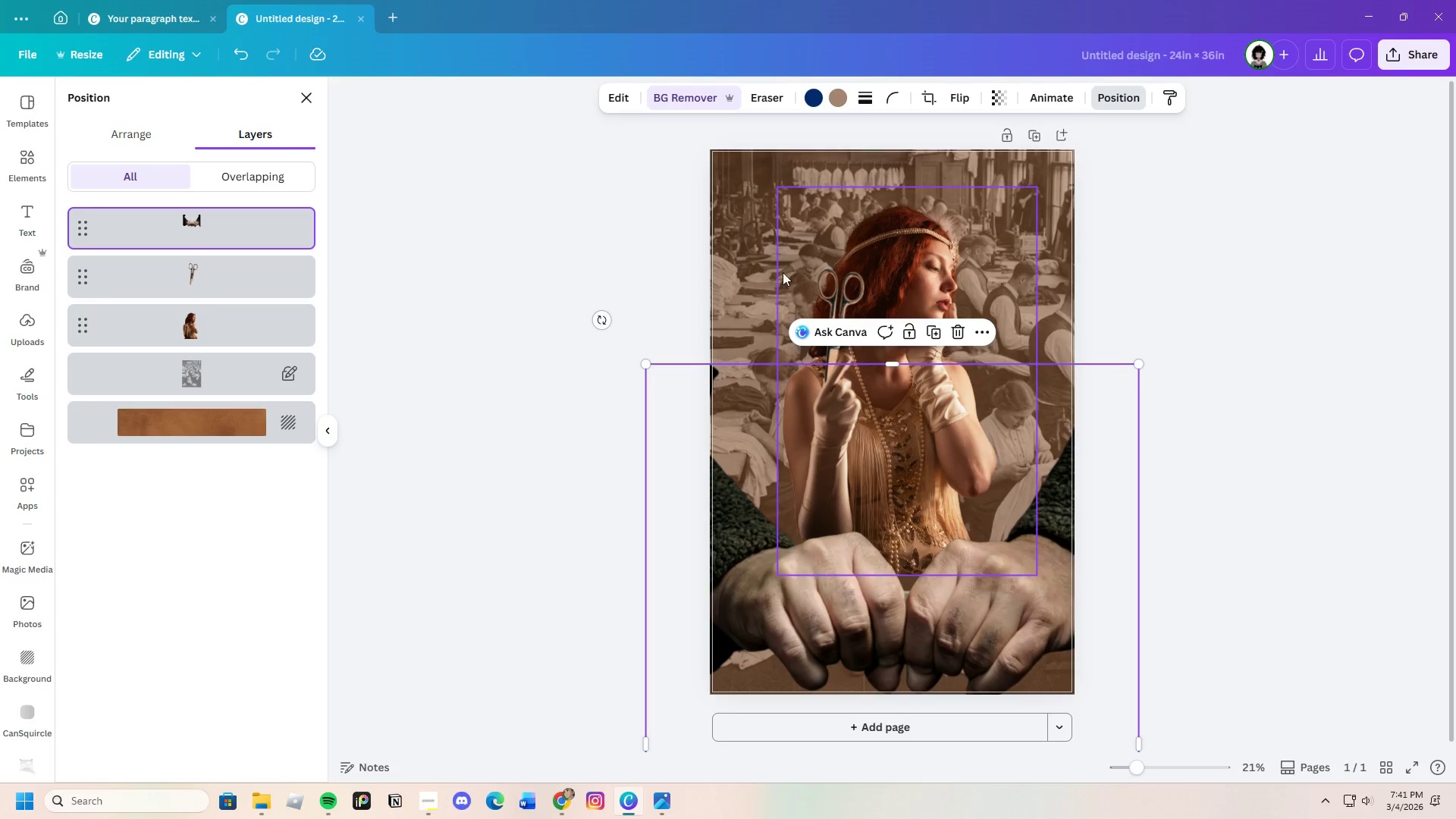 
left_click([793, 254])
 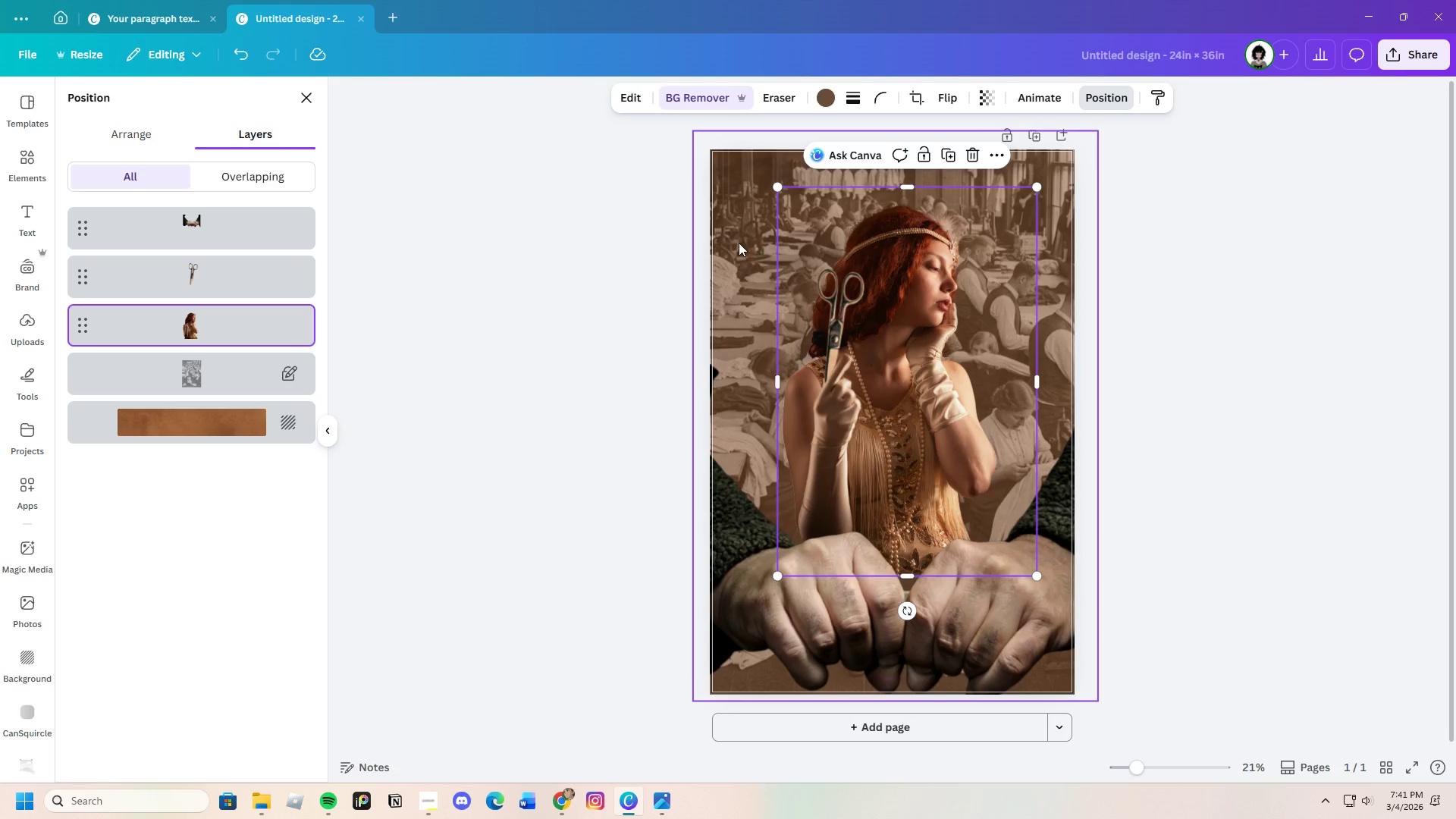 
left_click_drag(start_coordinate=[737, 240], to_coordinate=[911, 346])
 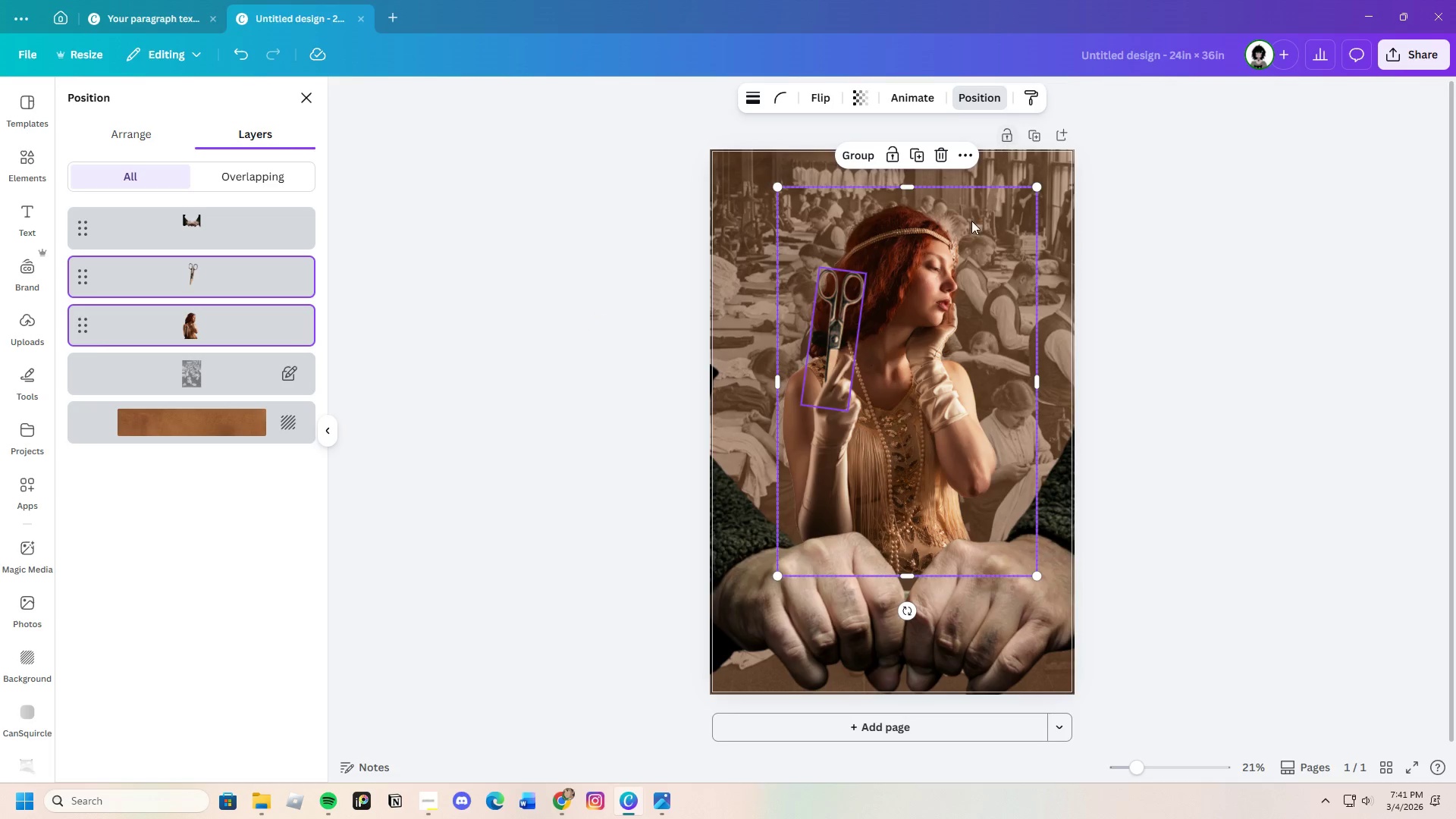 
right_click([1002, 199])
 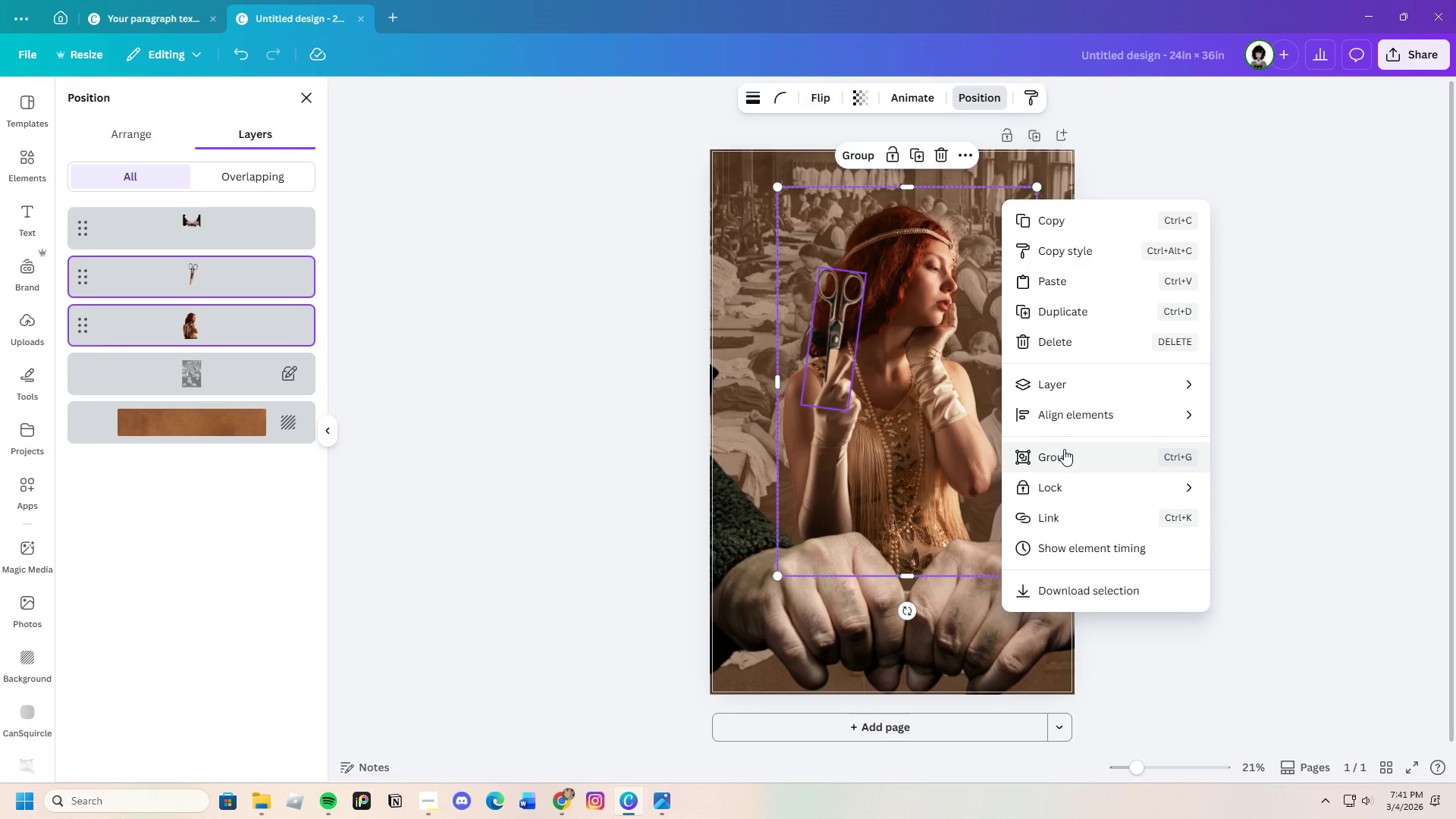 
left_click([1064, 449])
 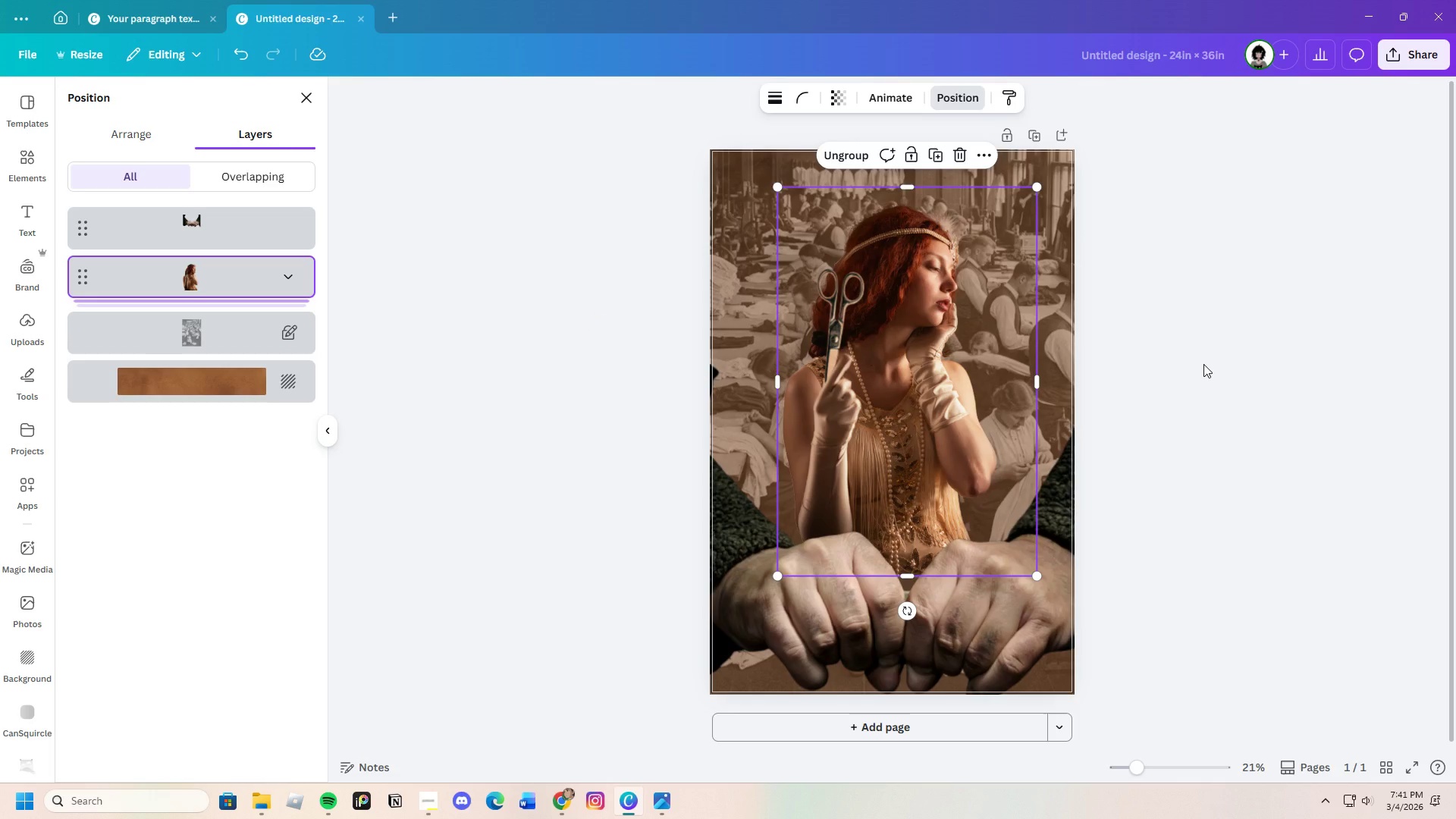 
left_click([1203, 364])
 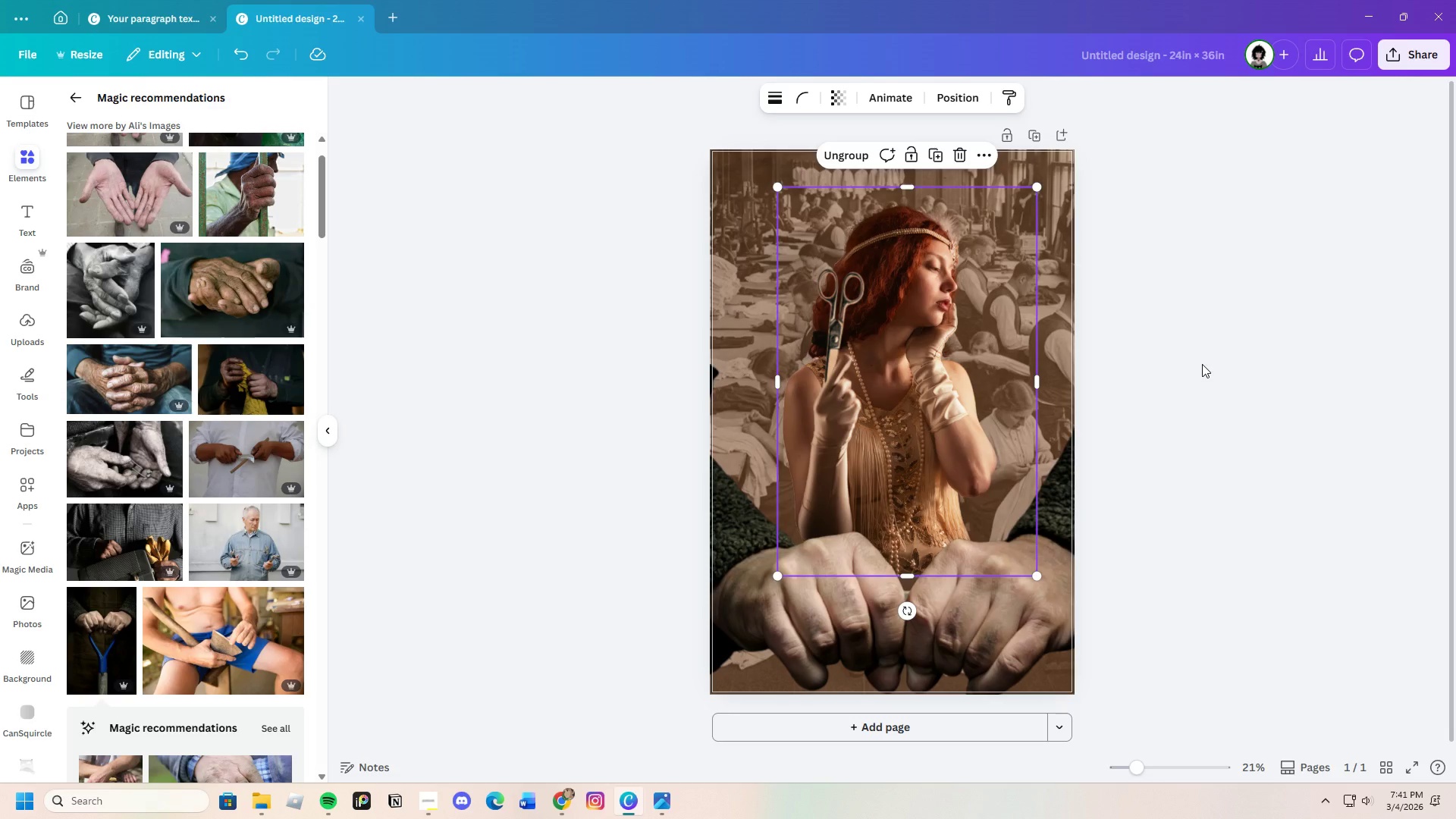 
left_click([1202, 364])
 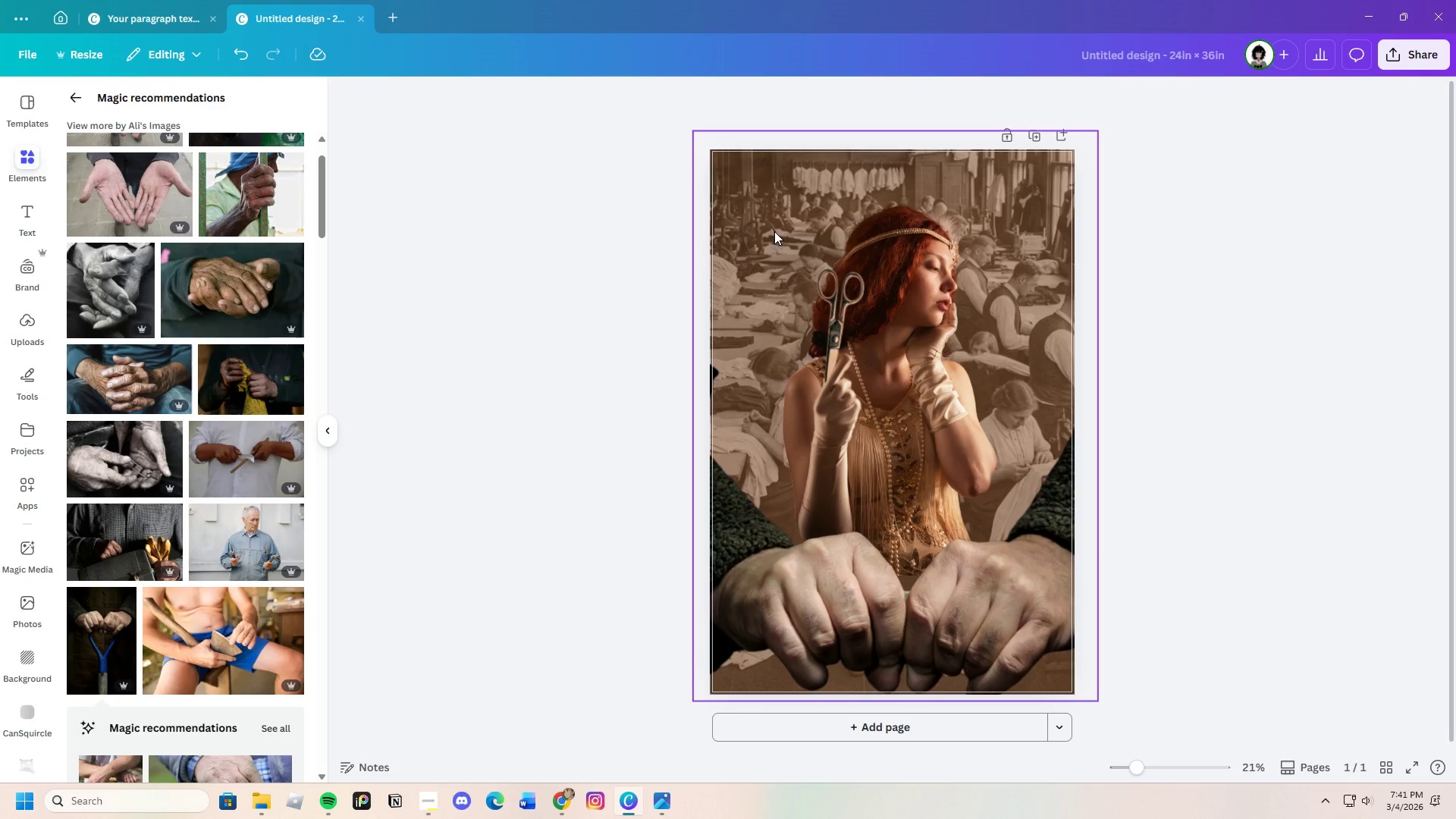 
left_click([805, 247])
 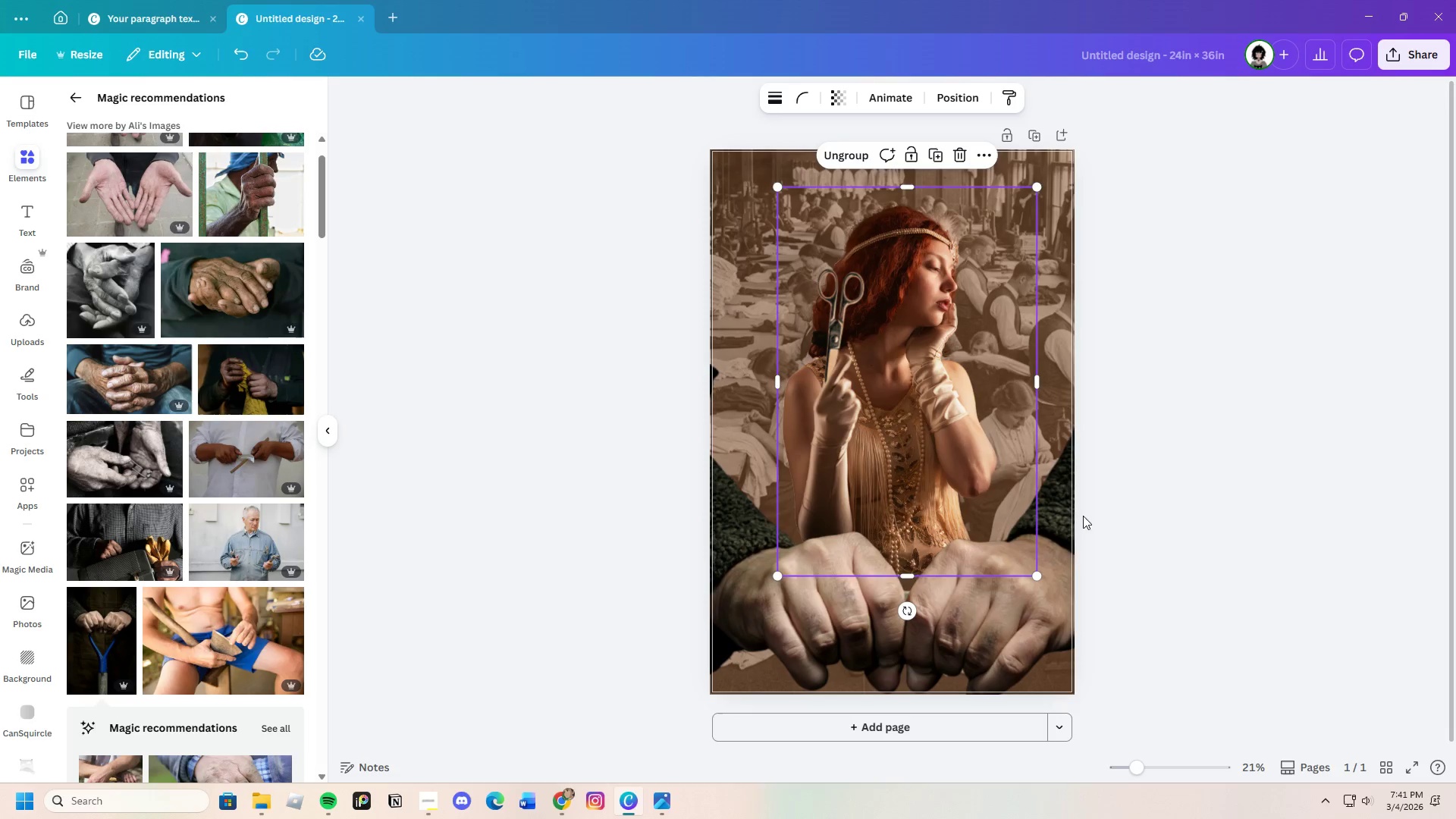 
left_click([1031, 596])
 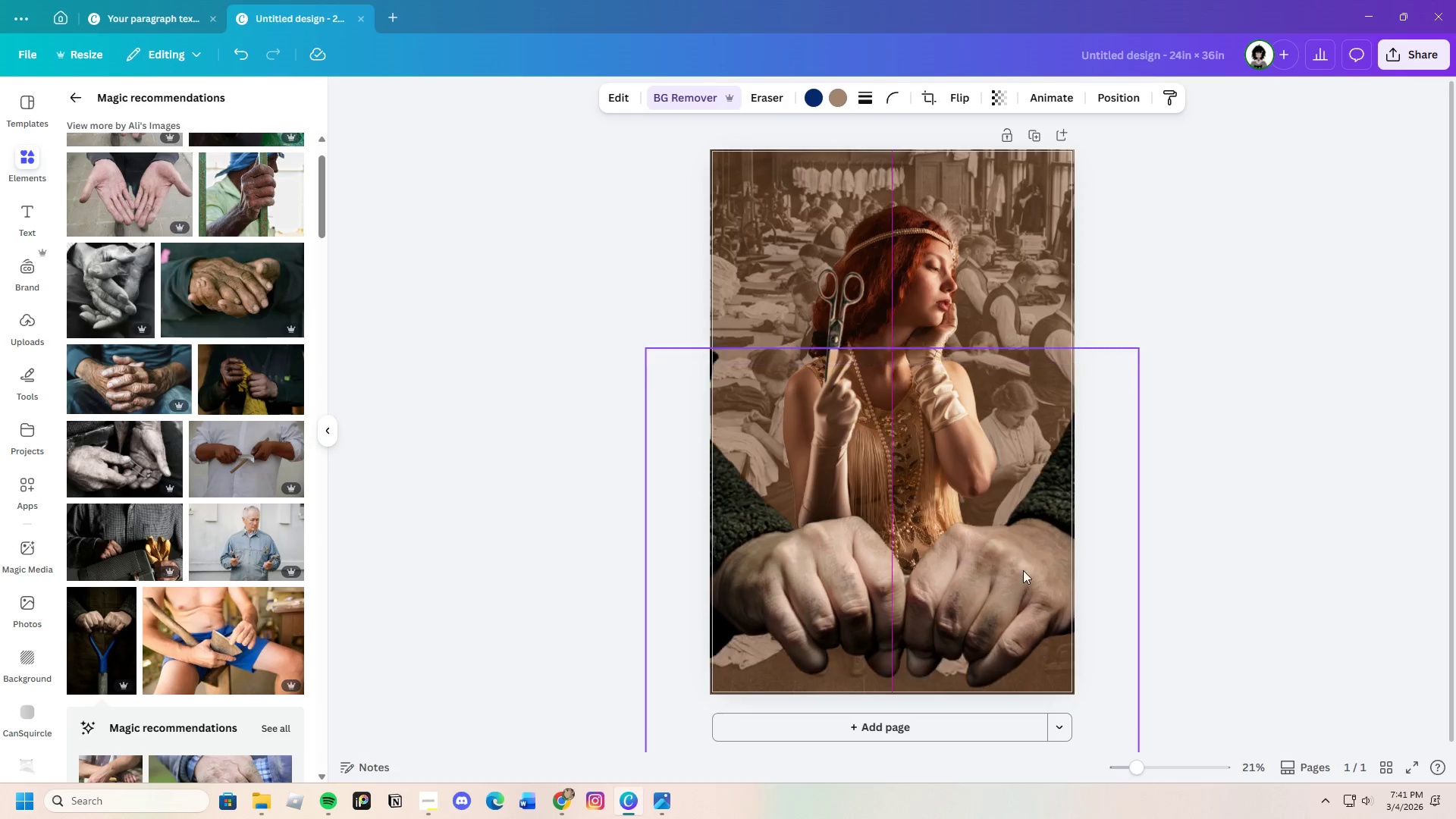 
left_click_drag(start_coordinate=[1023, 596], to_coordinate=[1024, 466])
 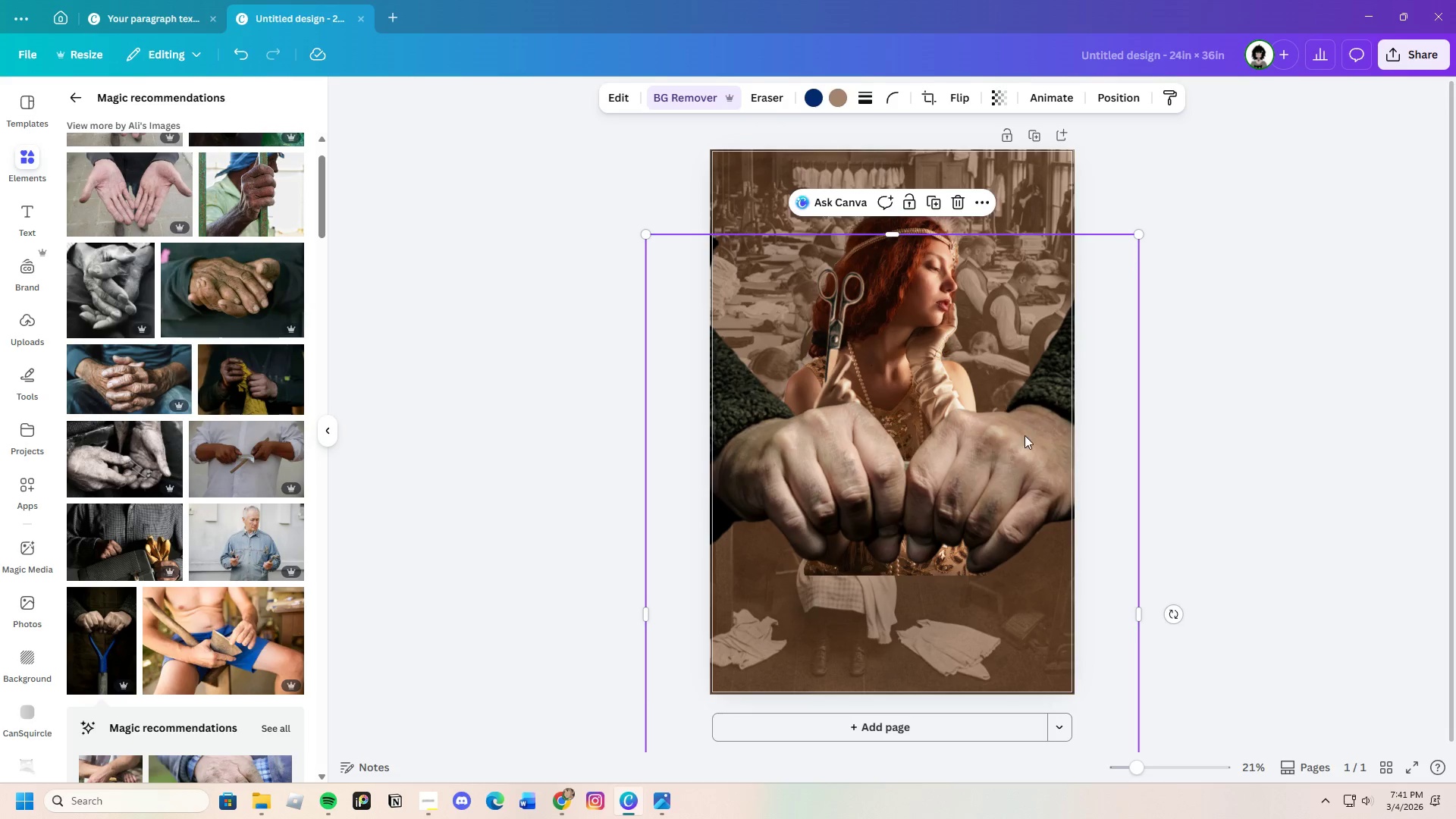 
left_click_drag(start_coordinate=[1030, 473], to_coordinate=[1032, 585])
 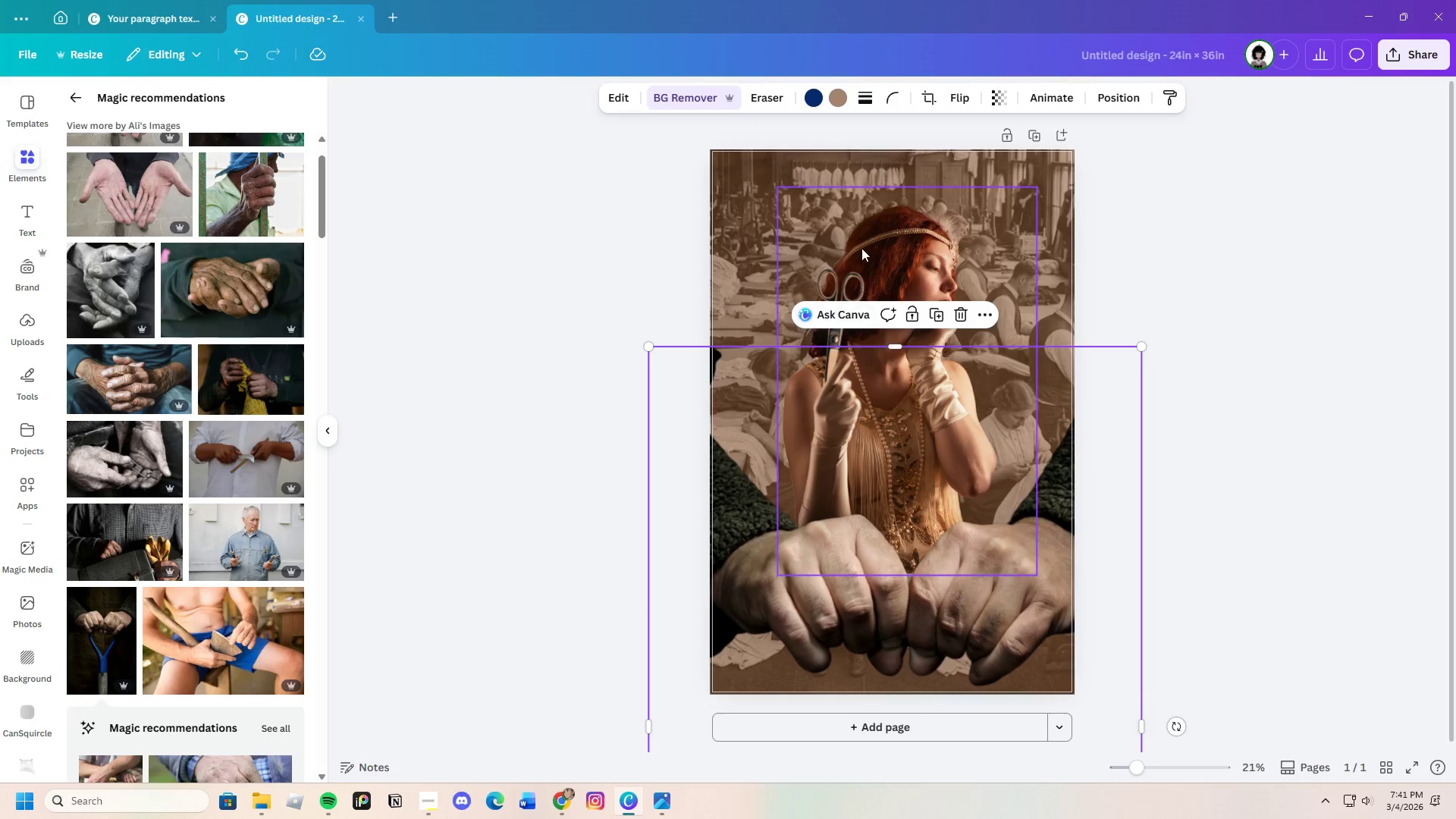 
left_click([861, 248])
 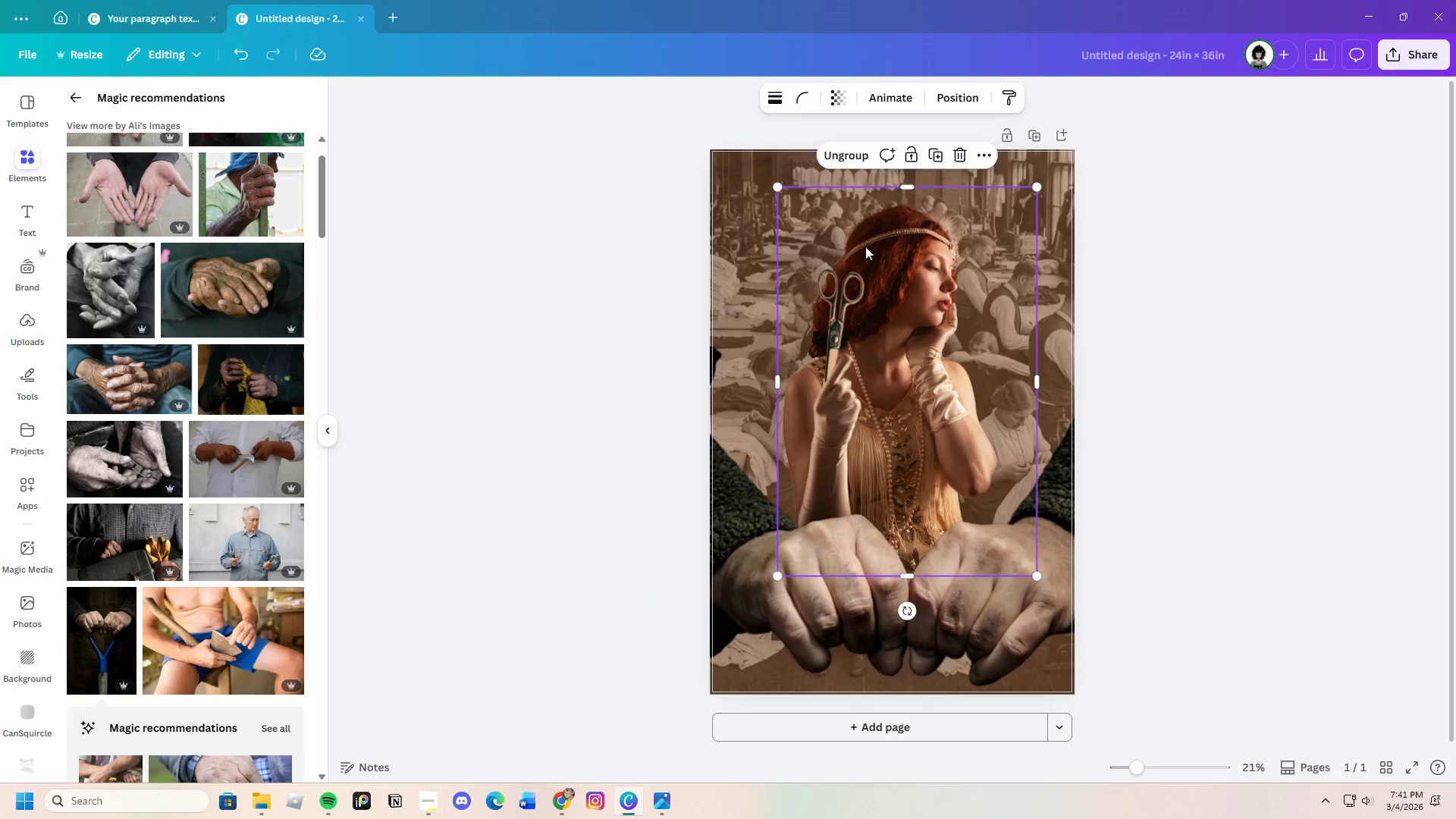 
left_click_drag(start_coordinate=[865, 249], to_coordinate=[873, 210])
 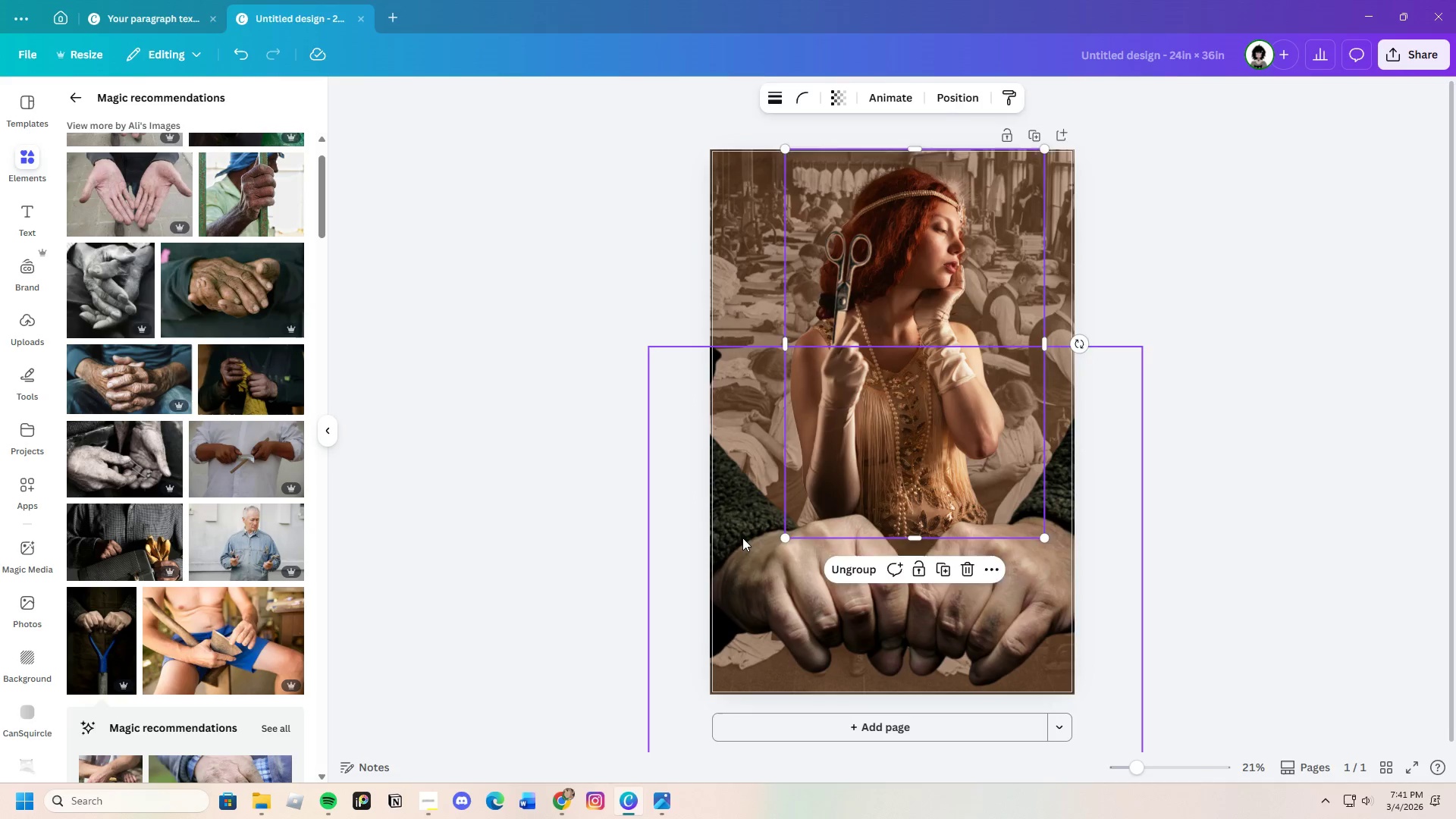 
left_click([742, 538])
 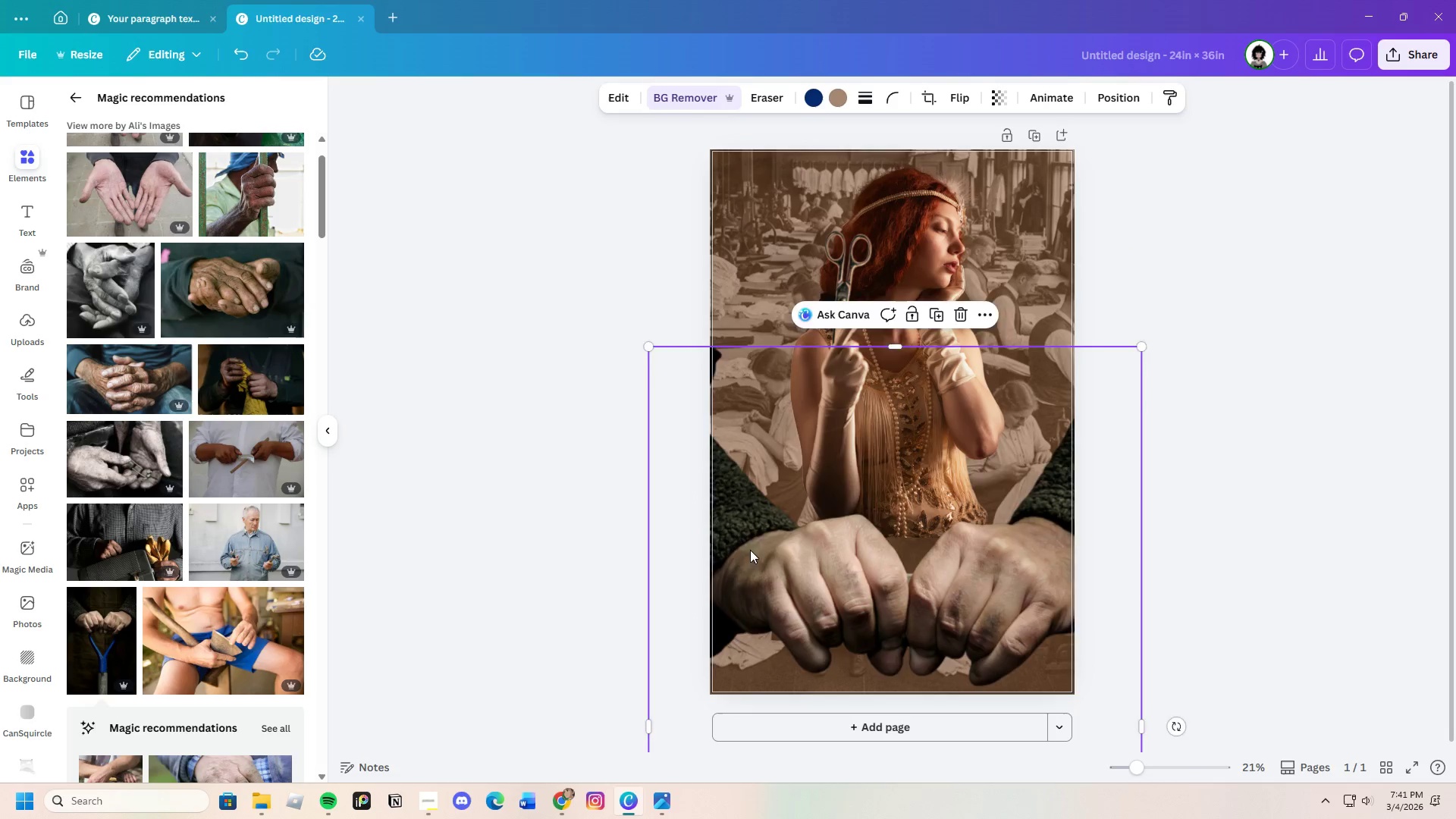 
left_click_drag(start_coordinate=[750, 550], to_coordinate=[776, 429])
 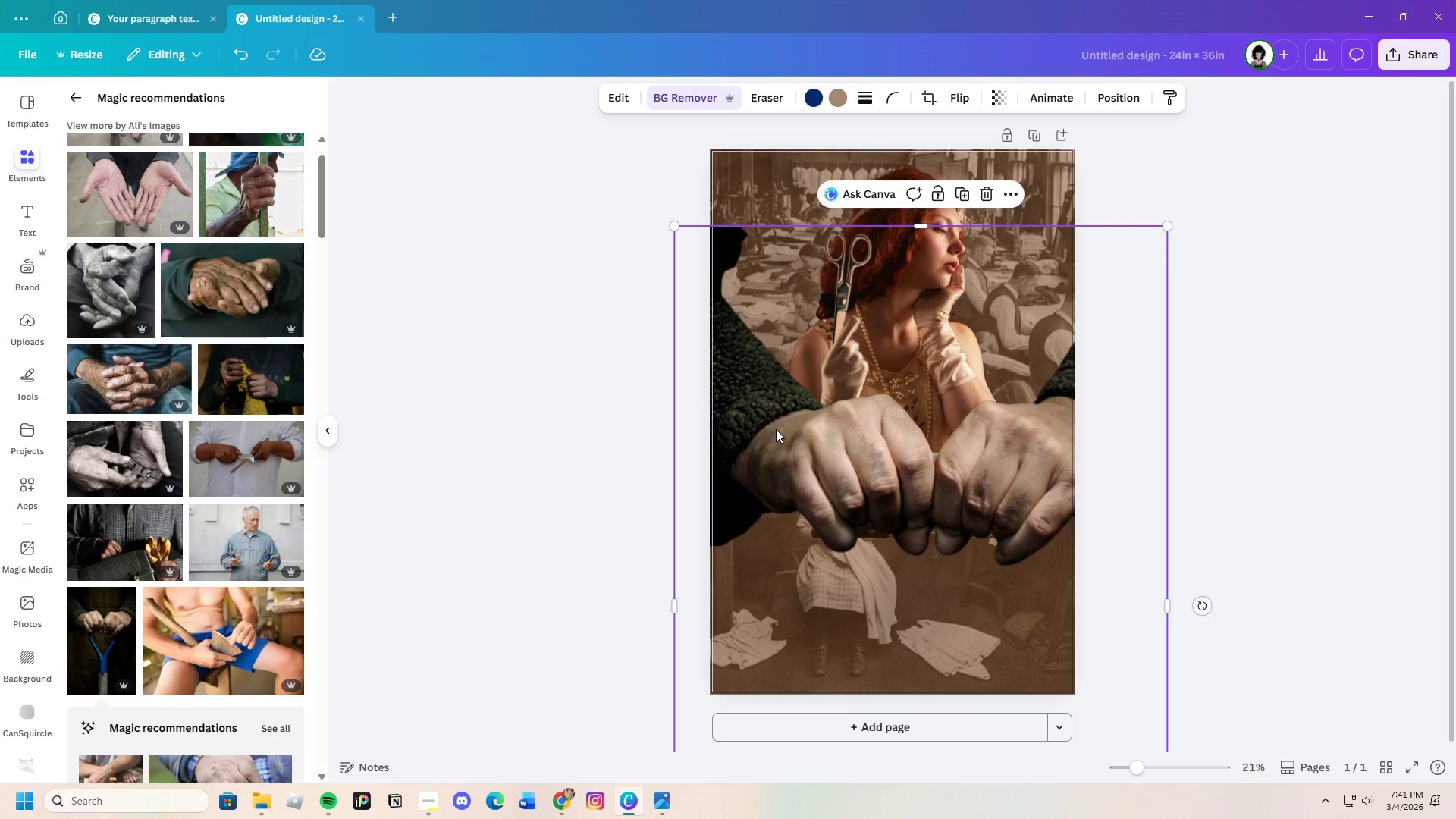 
left_click_drag(start_coordinate=[776, 429], to_coordinate=[774, 375])
 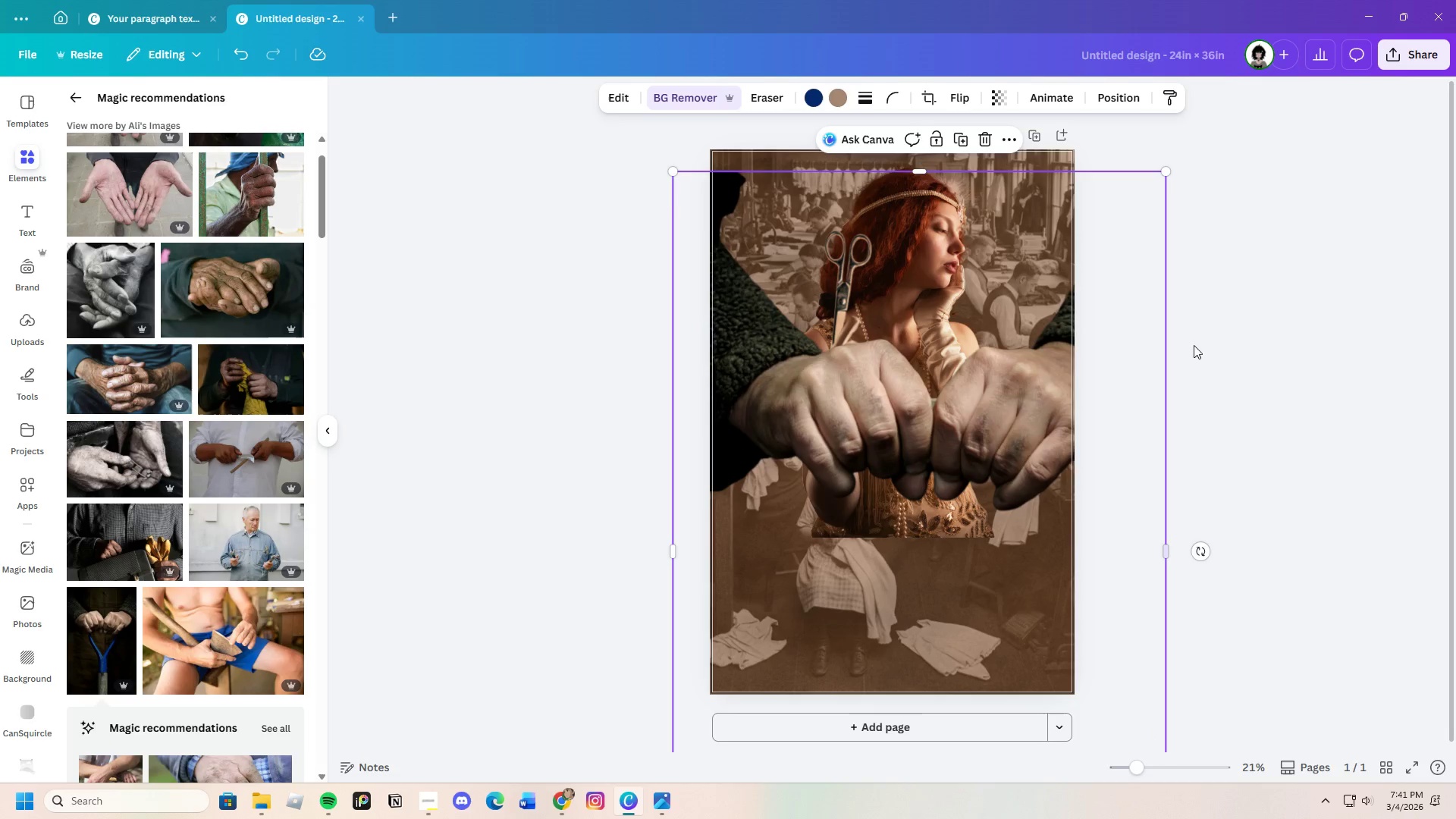 
left_click([1241, 312])
 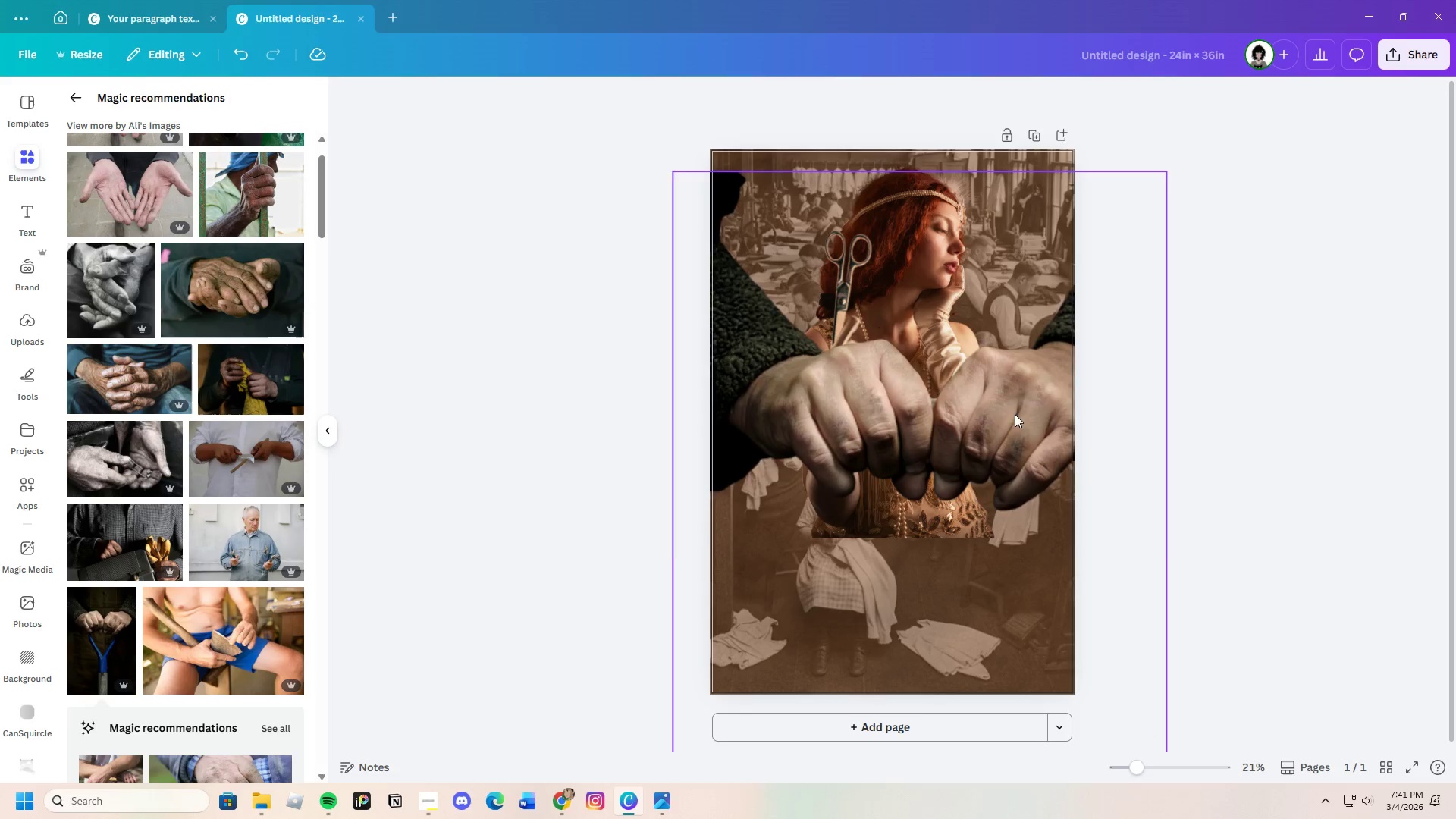 
left_click_drag(start_coordinate=[1015, 414], to_coordinate=[969, 390])
 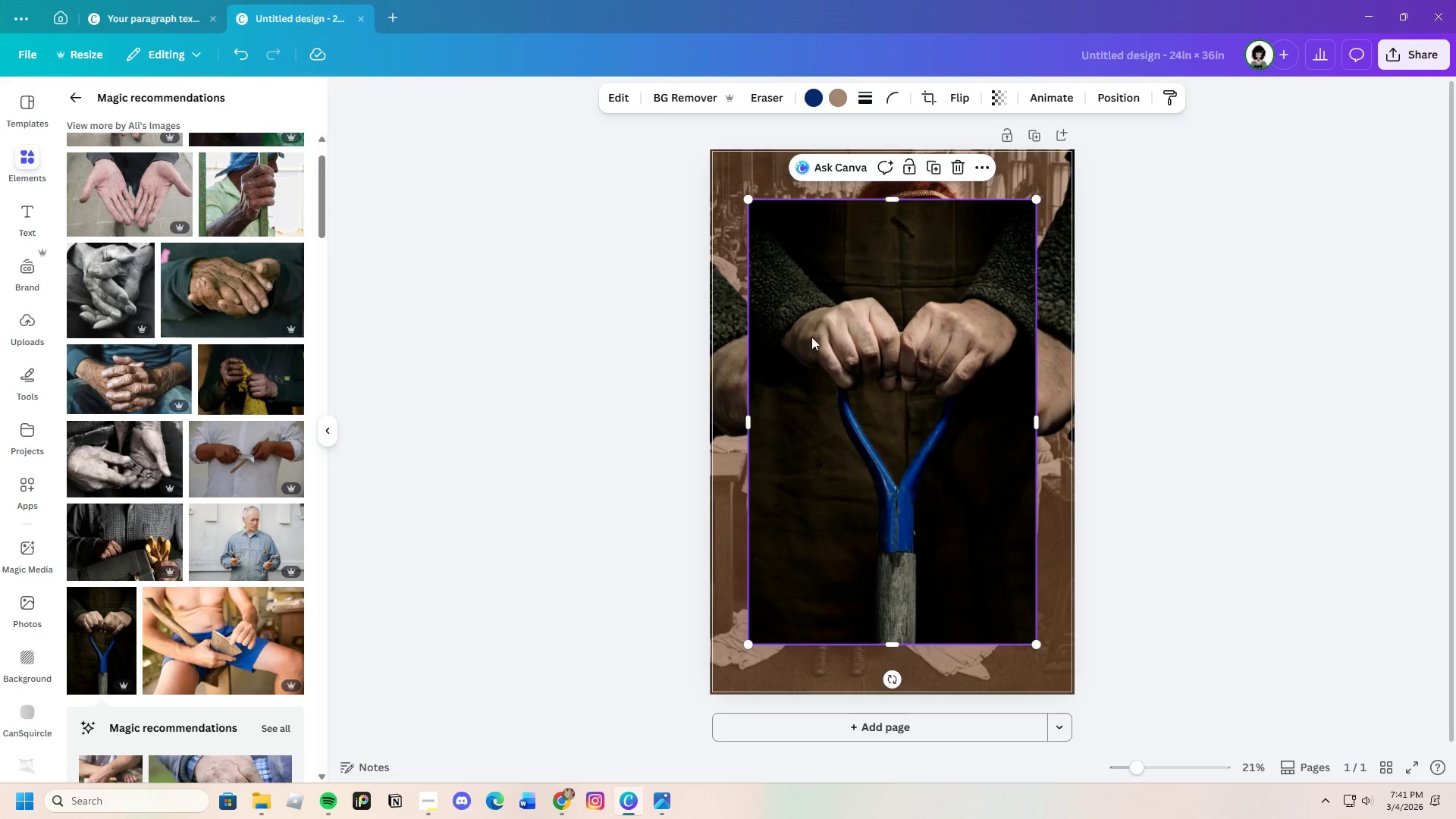 
left_click_drag(start_coordinate=[751, 203], to_coordinate=[519, 88])
 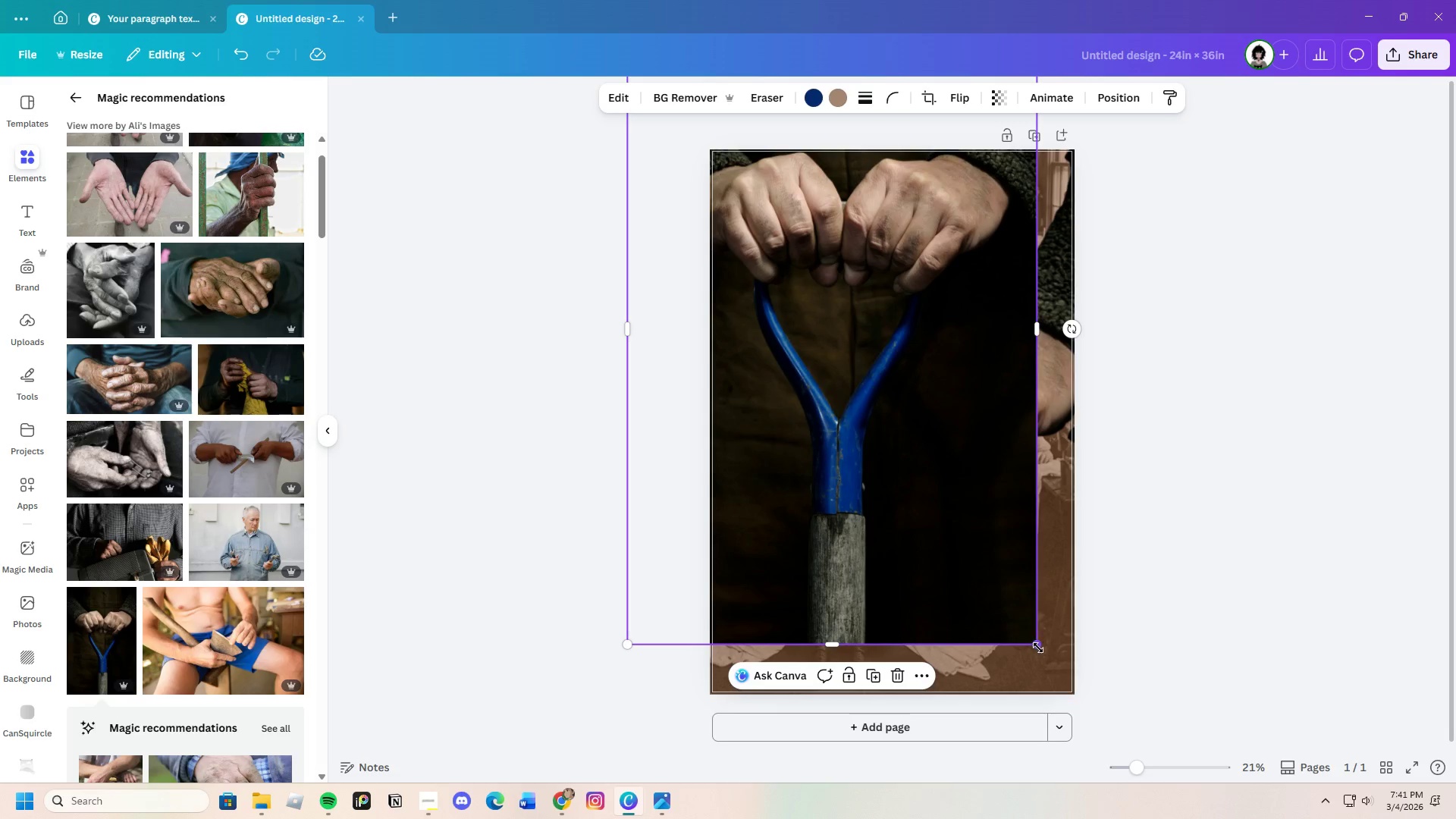 
left_click_drag(start_coordinate=[1036, 644], to_coordinate=[1210, 713])
 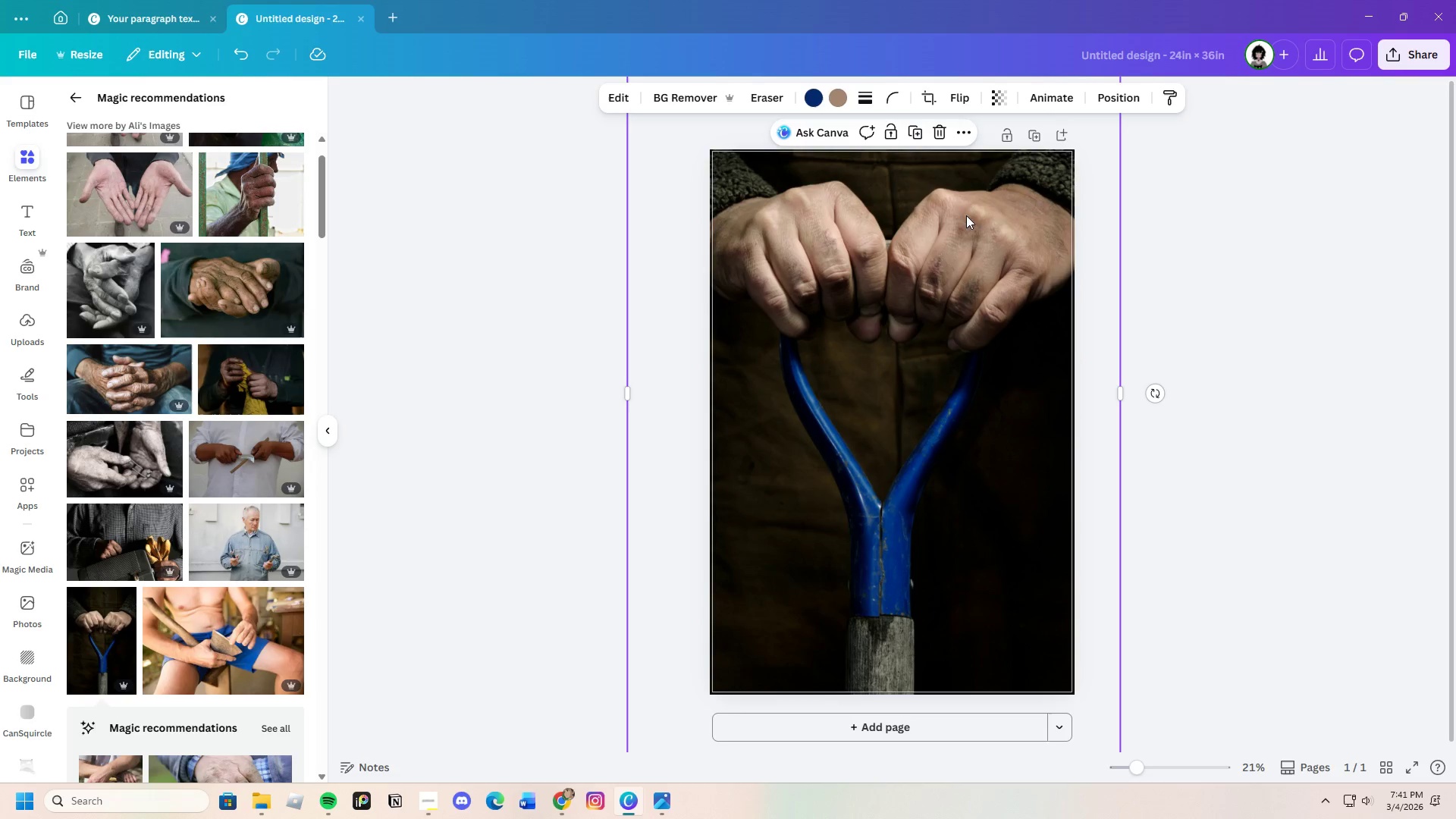 
left_click([932, 135])
 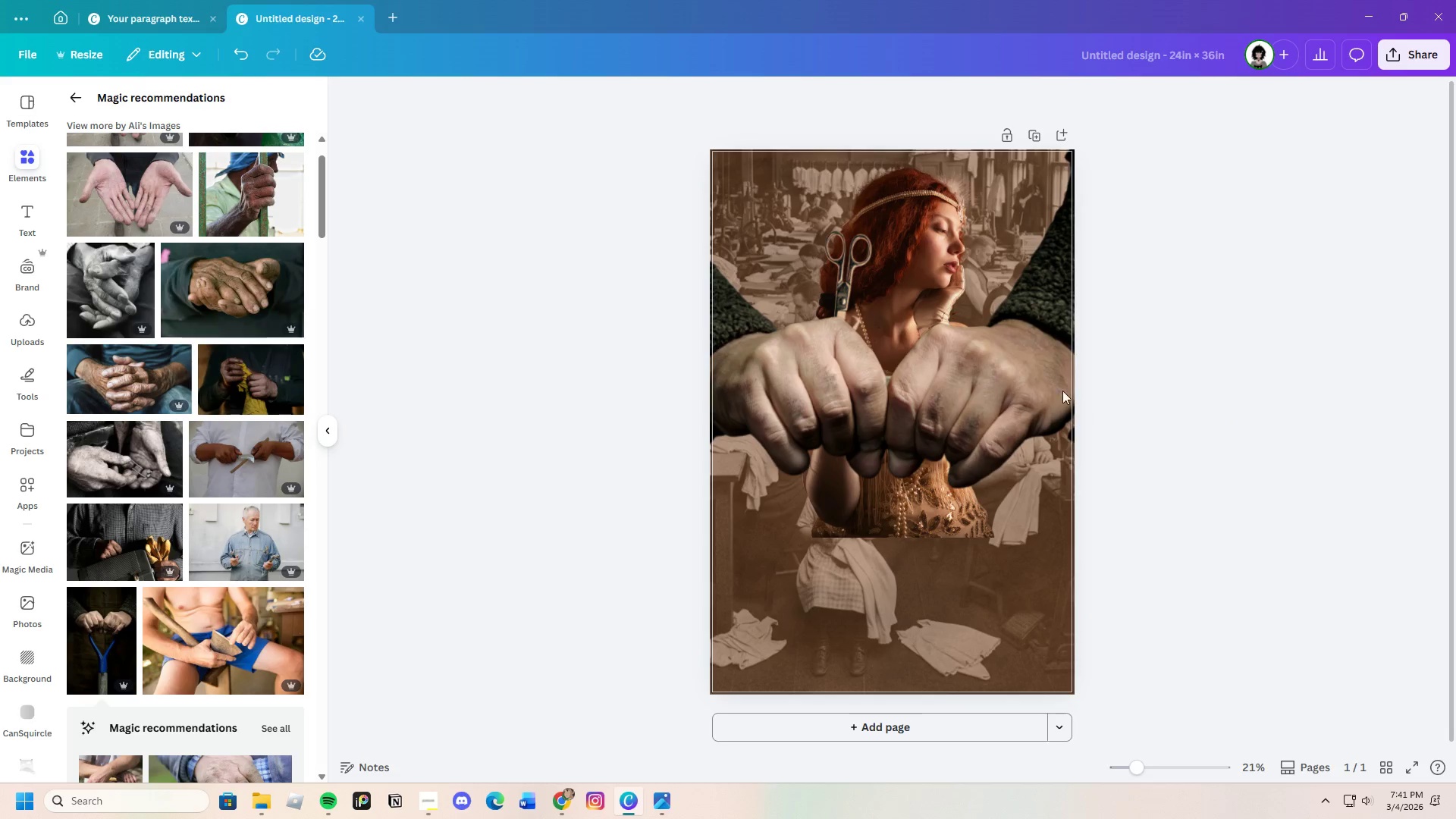 
left_click_drag(start_coordinate=[1015, 394], to_coordinate=[1029, 422])
 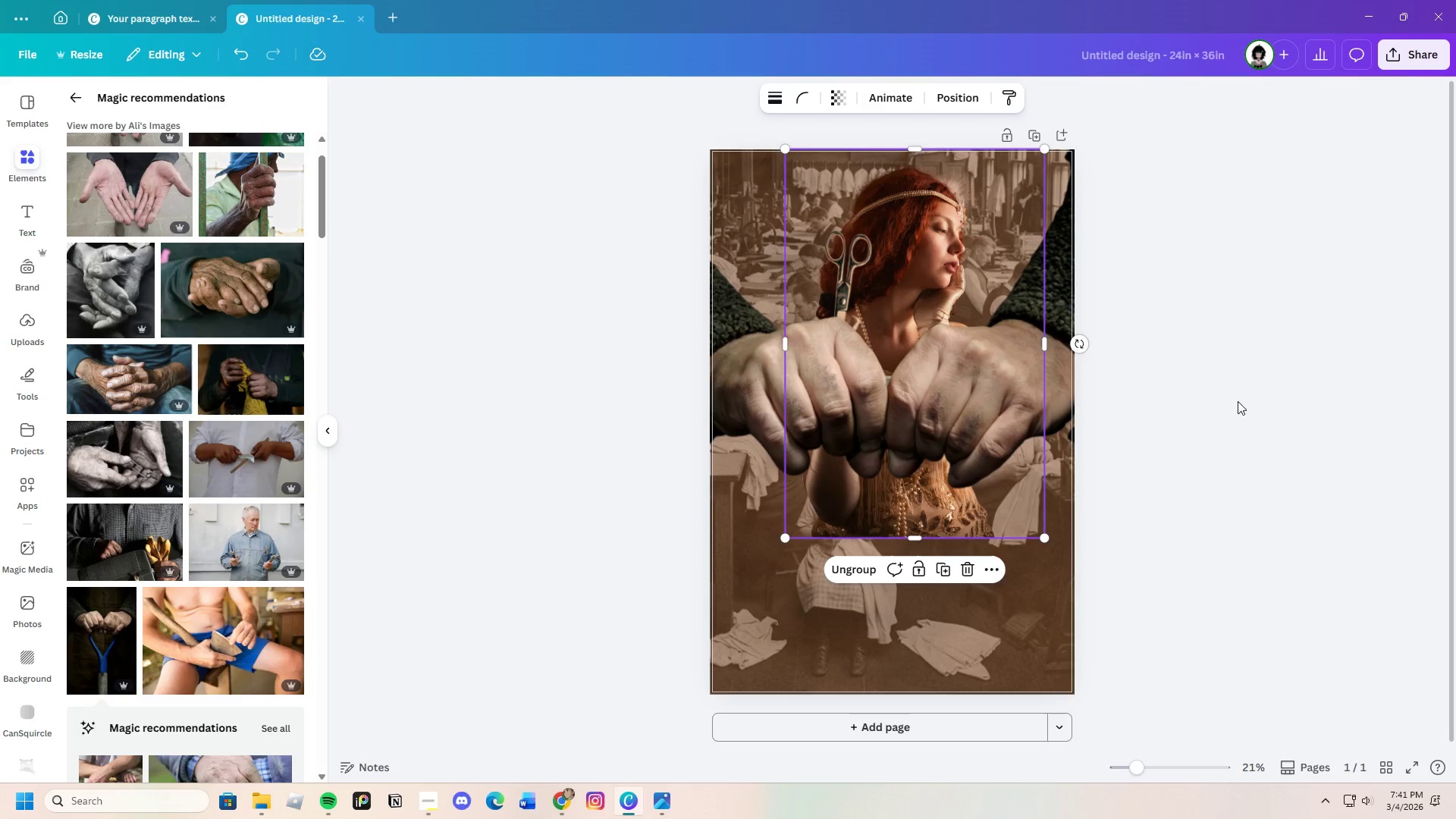 
left_click([1253, 400])
 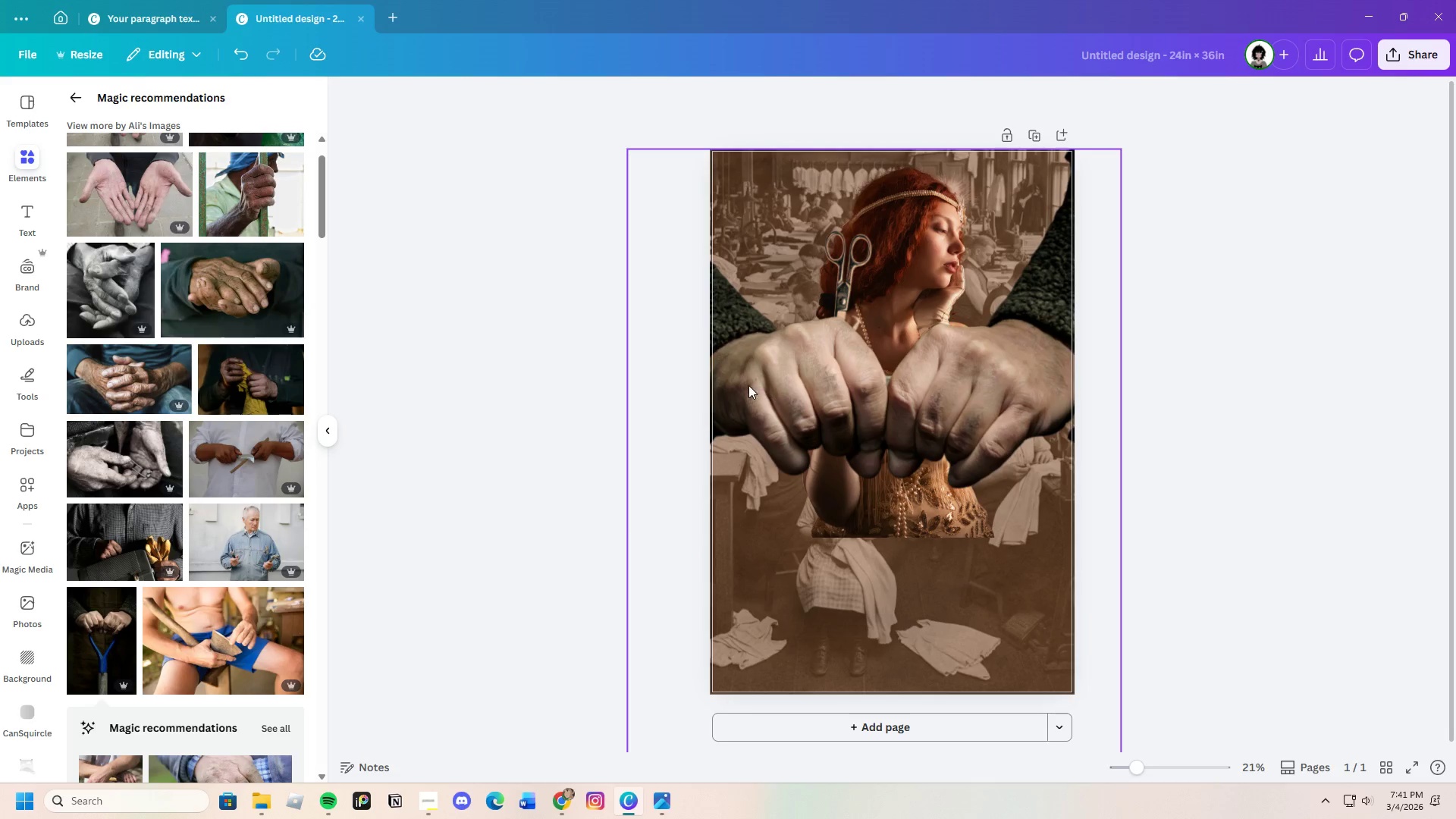 
left_click([751, 379])
 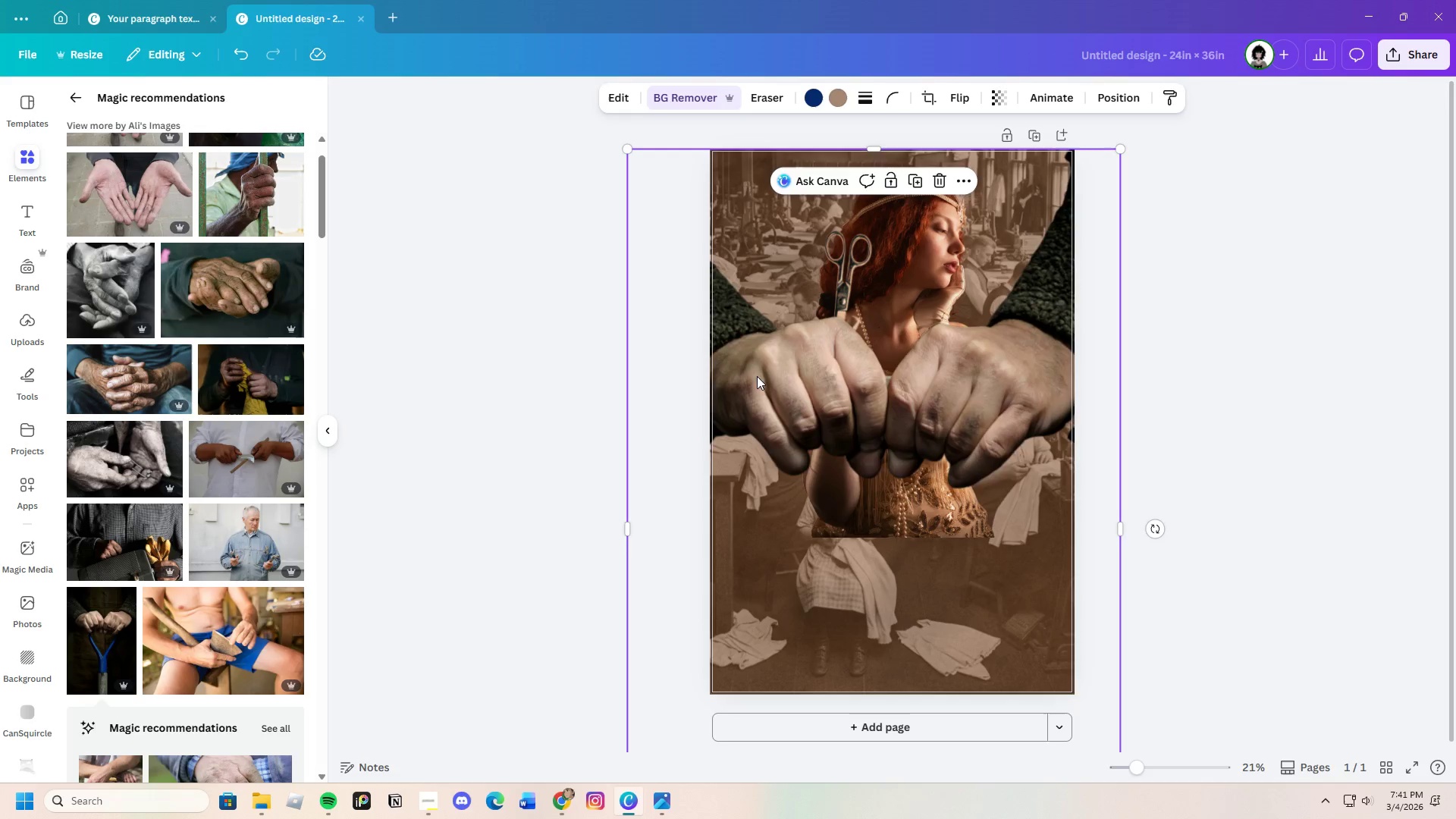 
left_click_drag(start_coordinate=[757, 376], to_coordinate=[795, 408])
 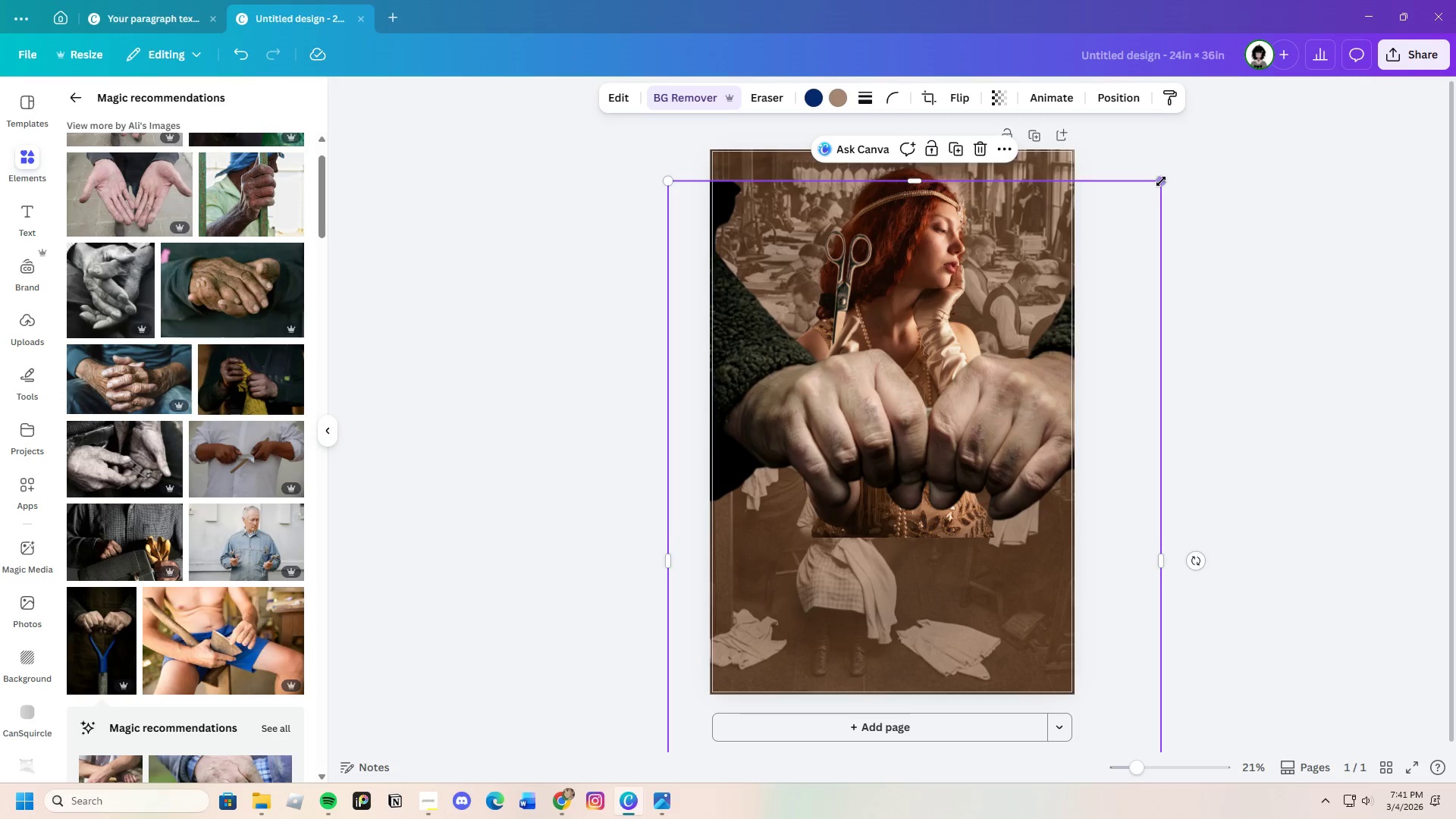 
left_click_drag(start_coordinate=[1161, 181], to_coordinate=[1125, 208])
 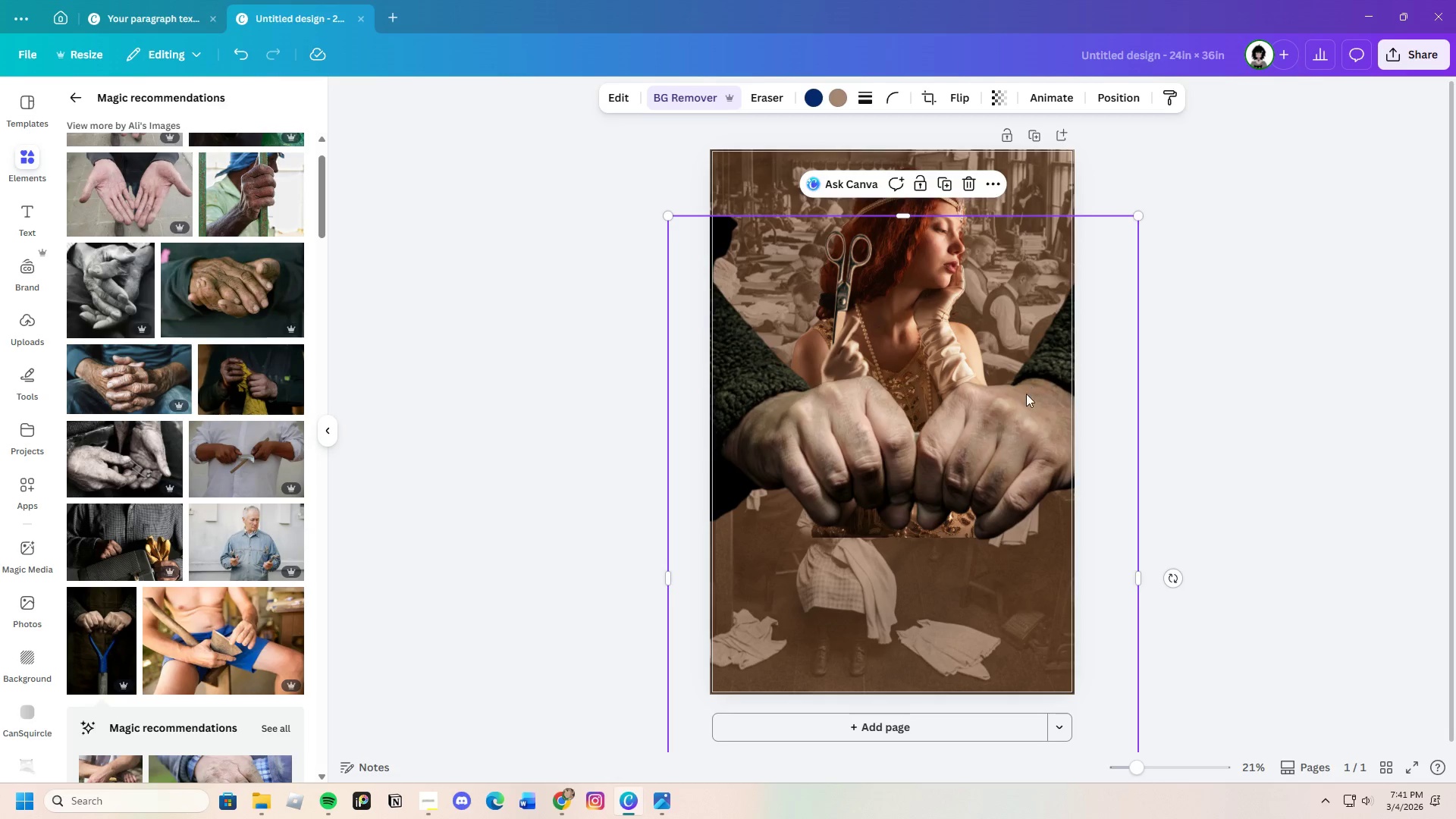 
left_click_drag(start_coordinate=[1026, 394], to_coordinate=[1015, 369])
 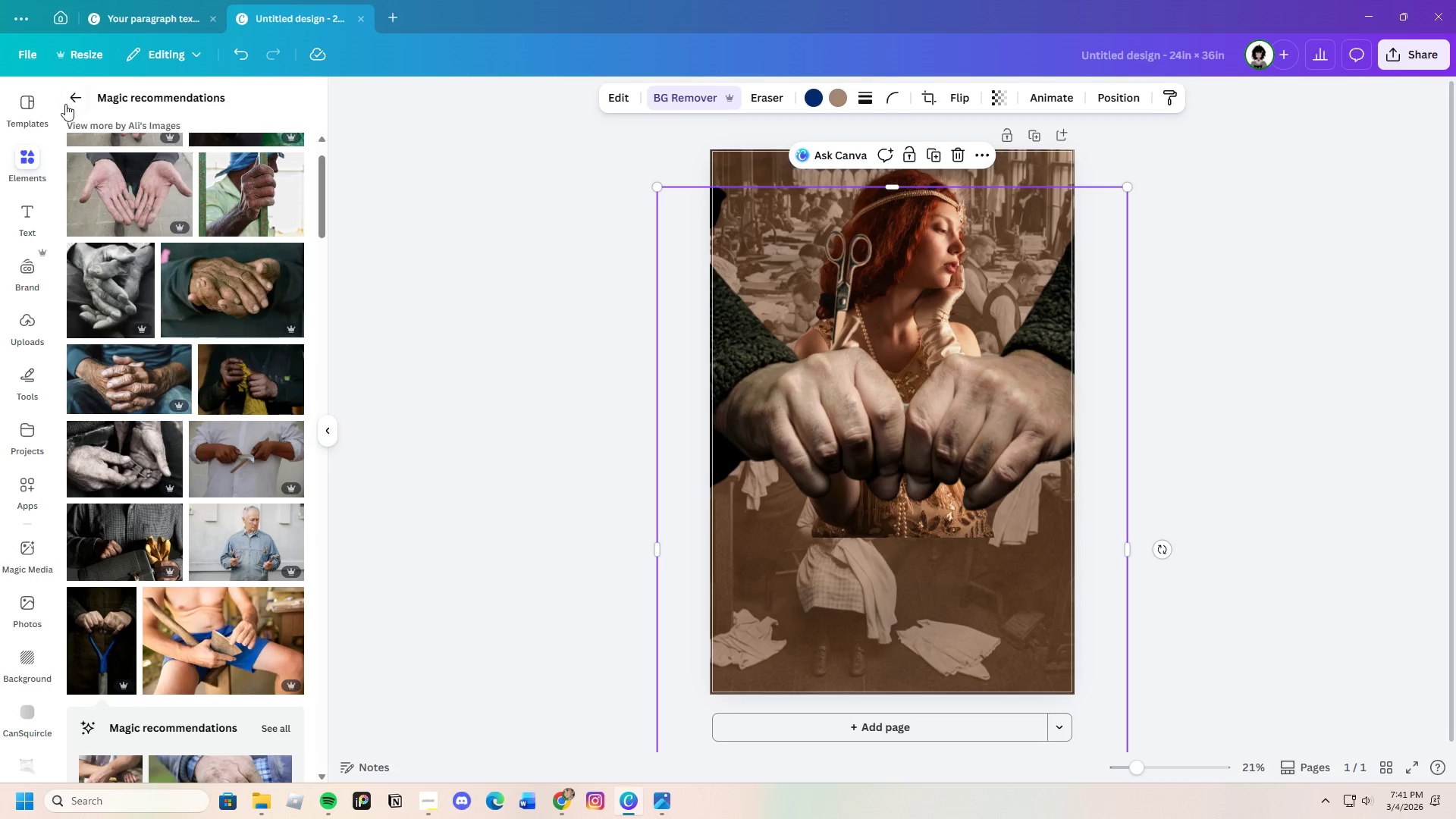 
left_click([68, 96])
 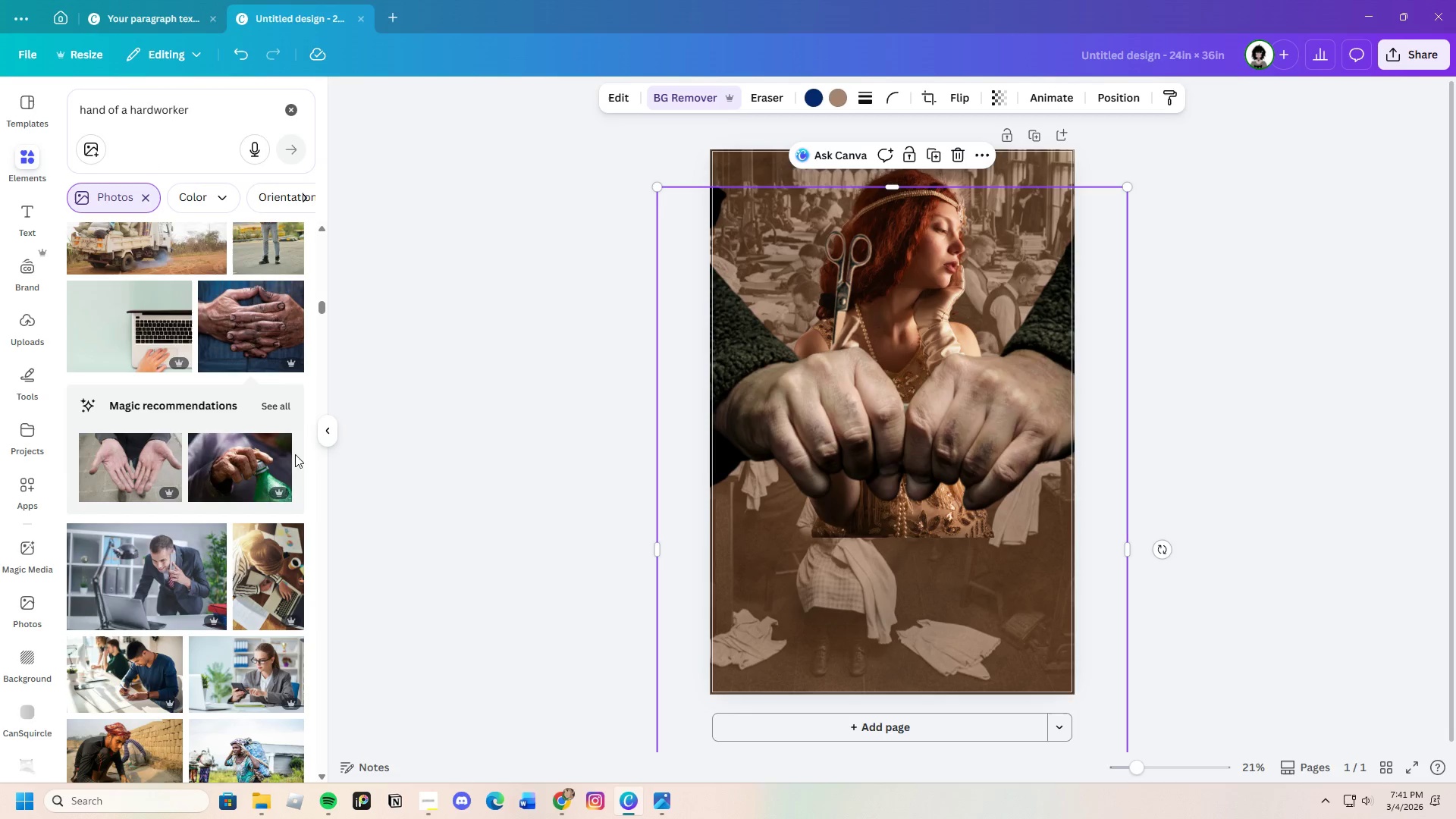 
left_click([277, 404])
 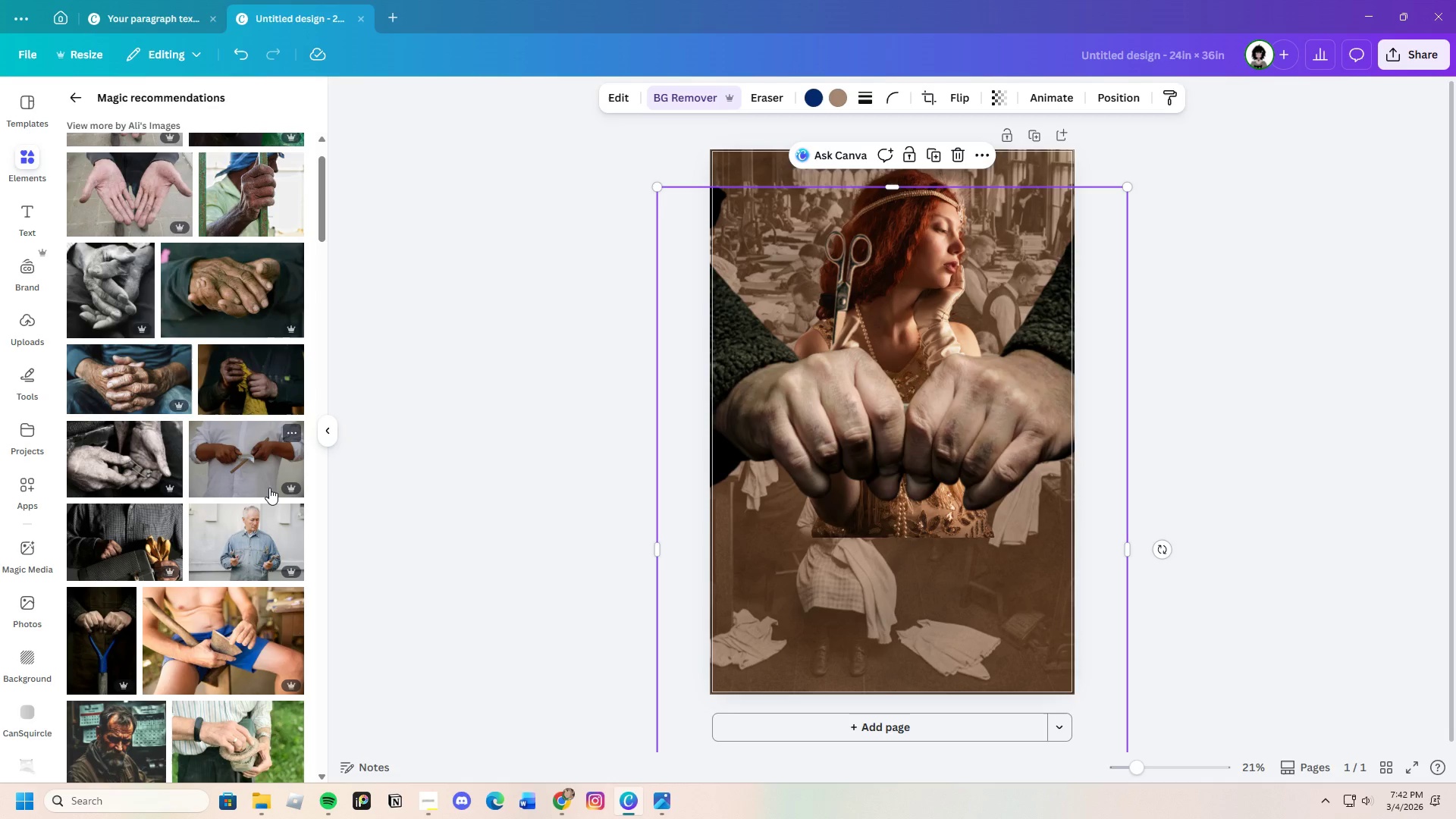 
scroll: coordinate [294, 529], scroll_direction: down, amount: 11.0
 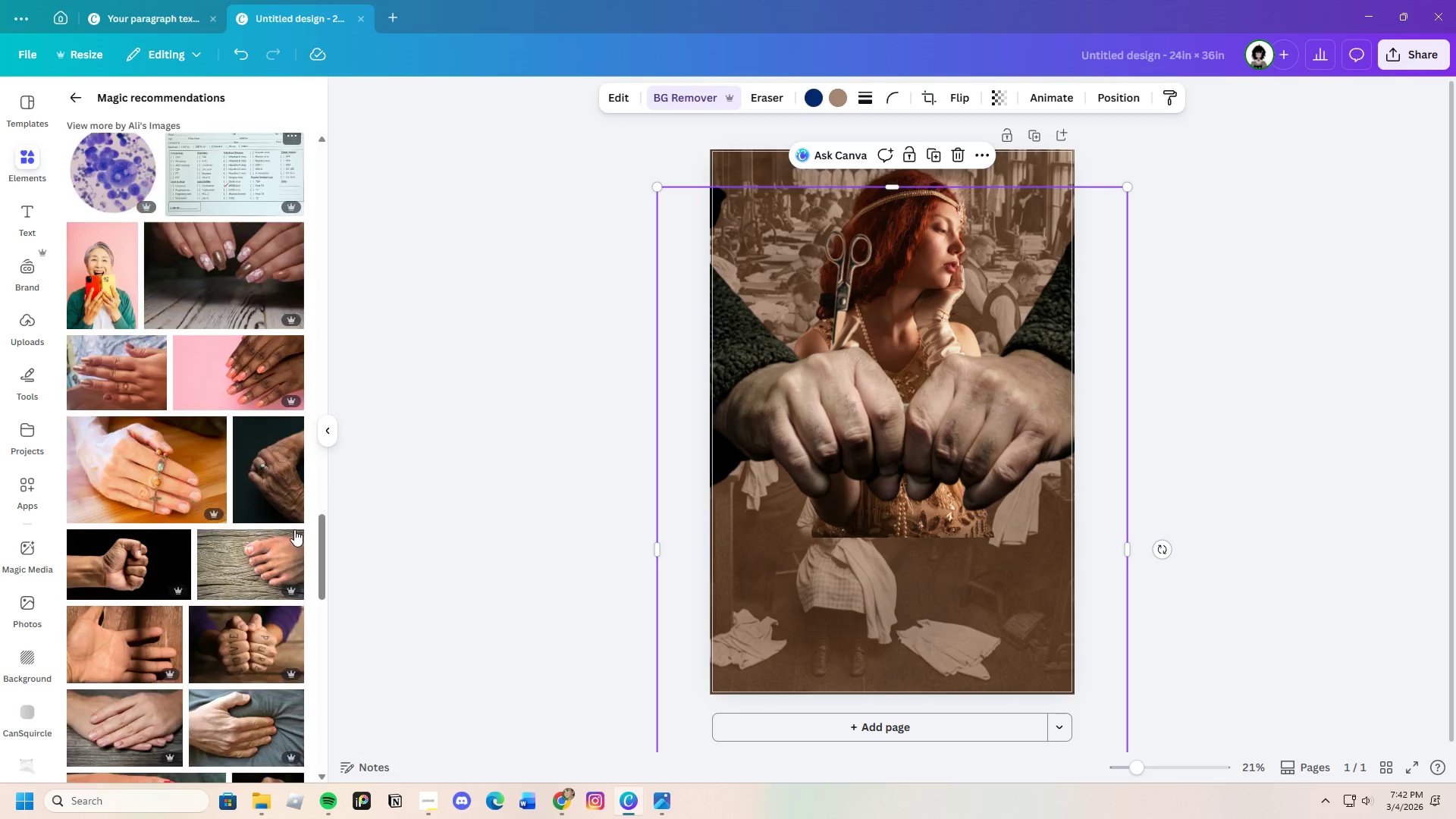 
scroll: coordinate [291, 513], scroll_direction: up, amount: 43.0
 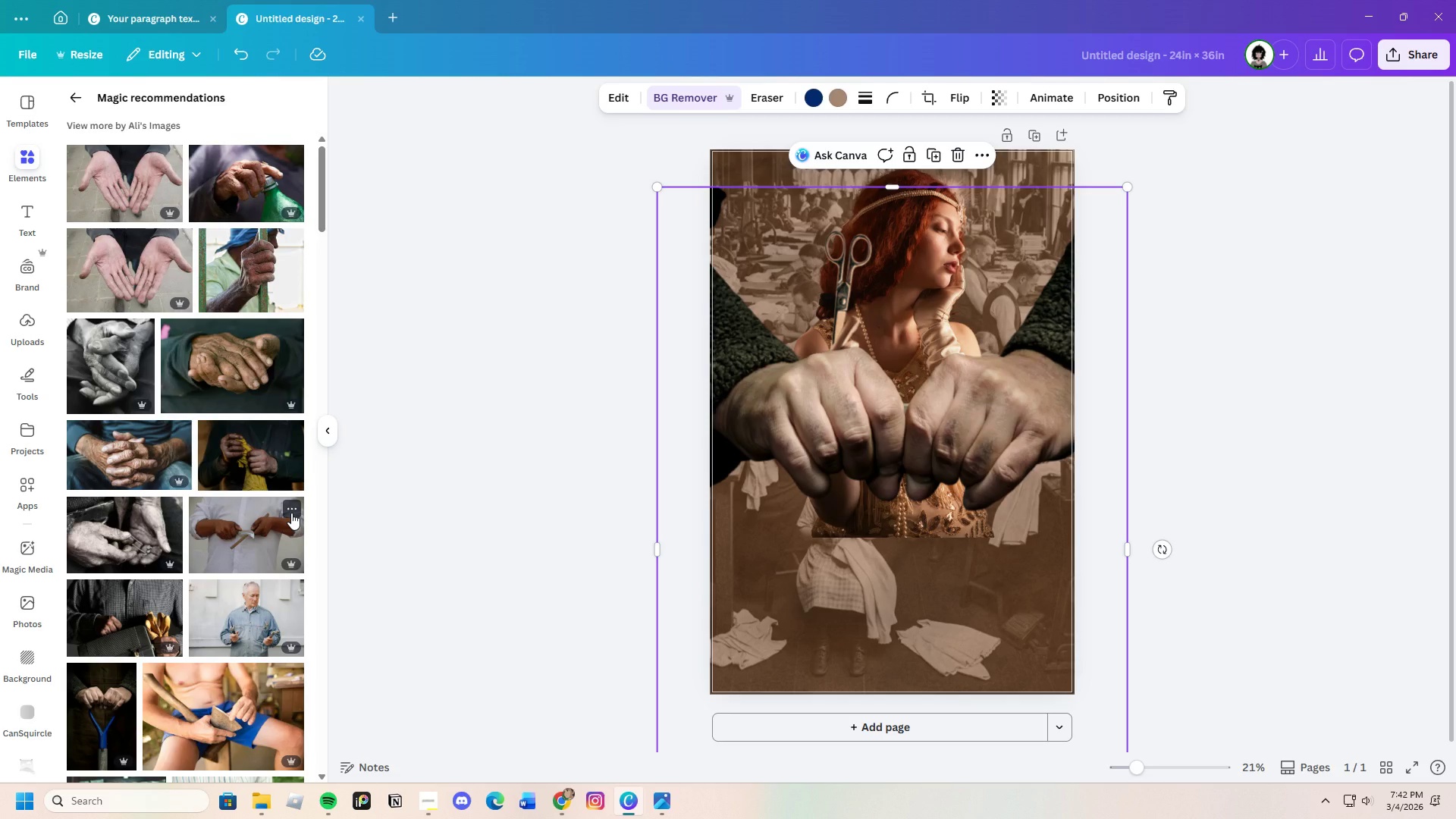 
wait(7.69)
 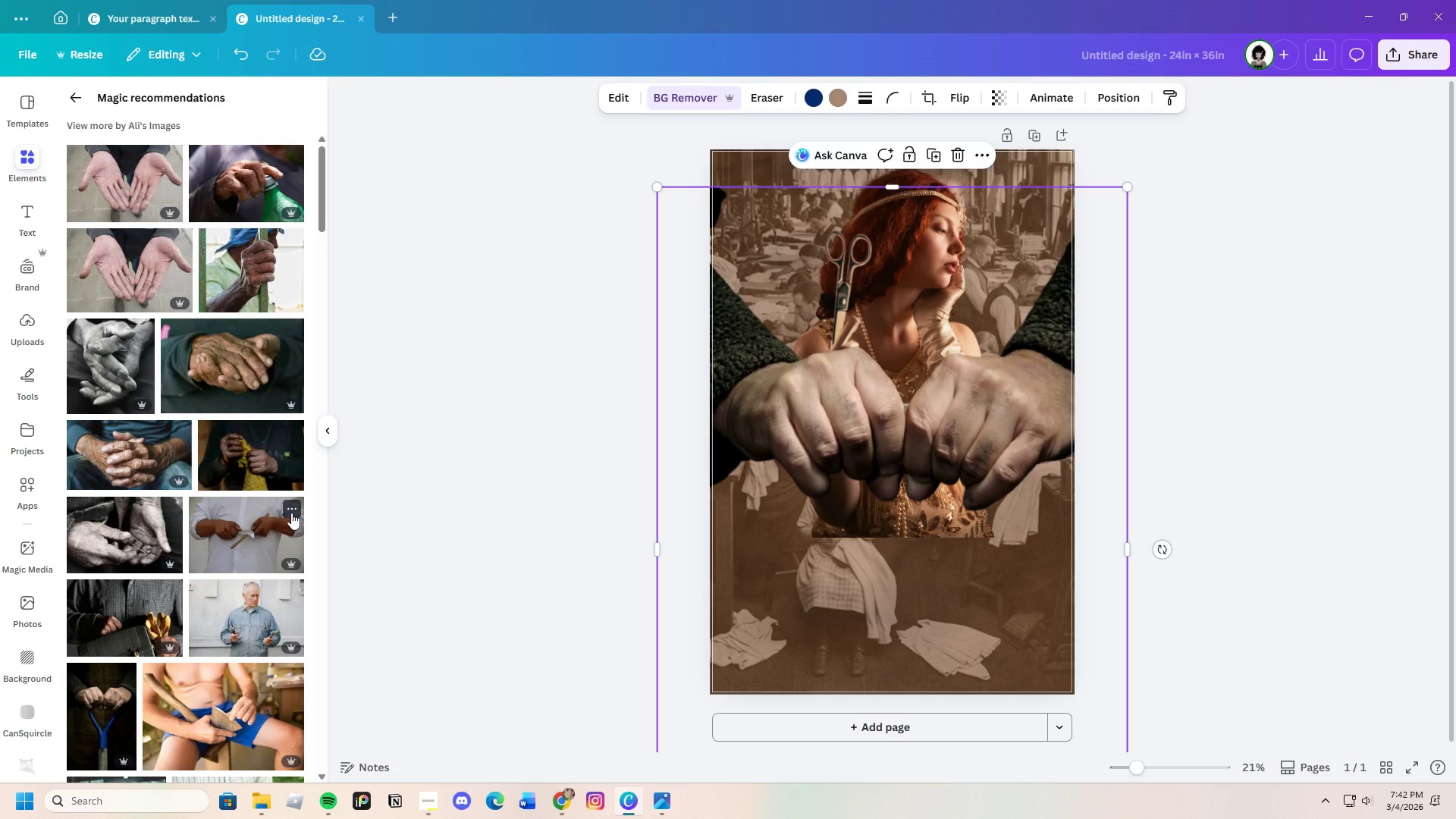 
left_click_drag(start_coordinate=[243, 452], to_coordinate=[239, 451])
 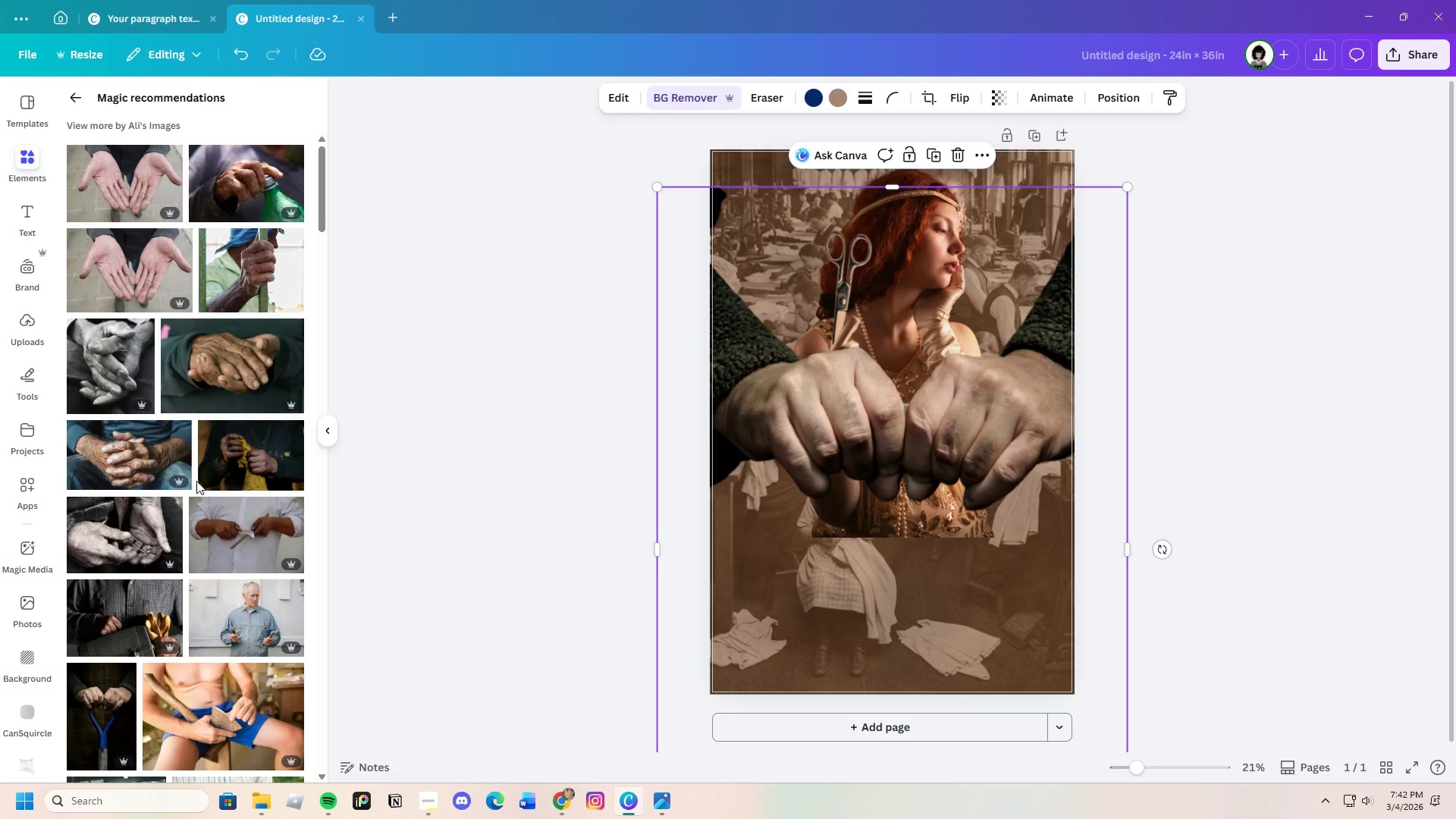 
left_click([231, 463])
 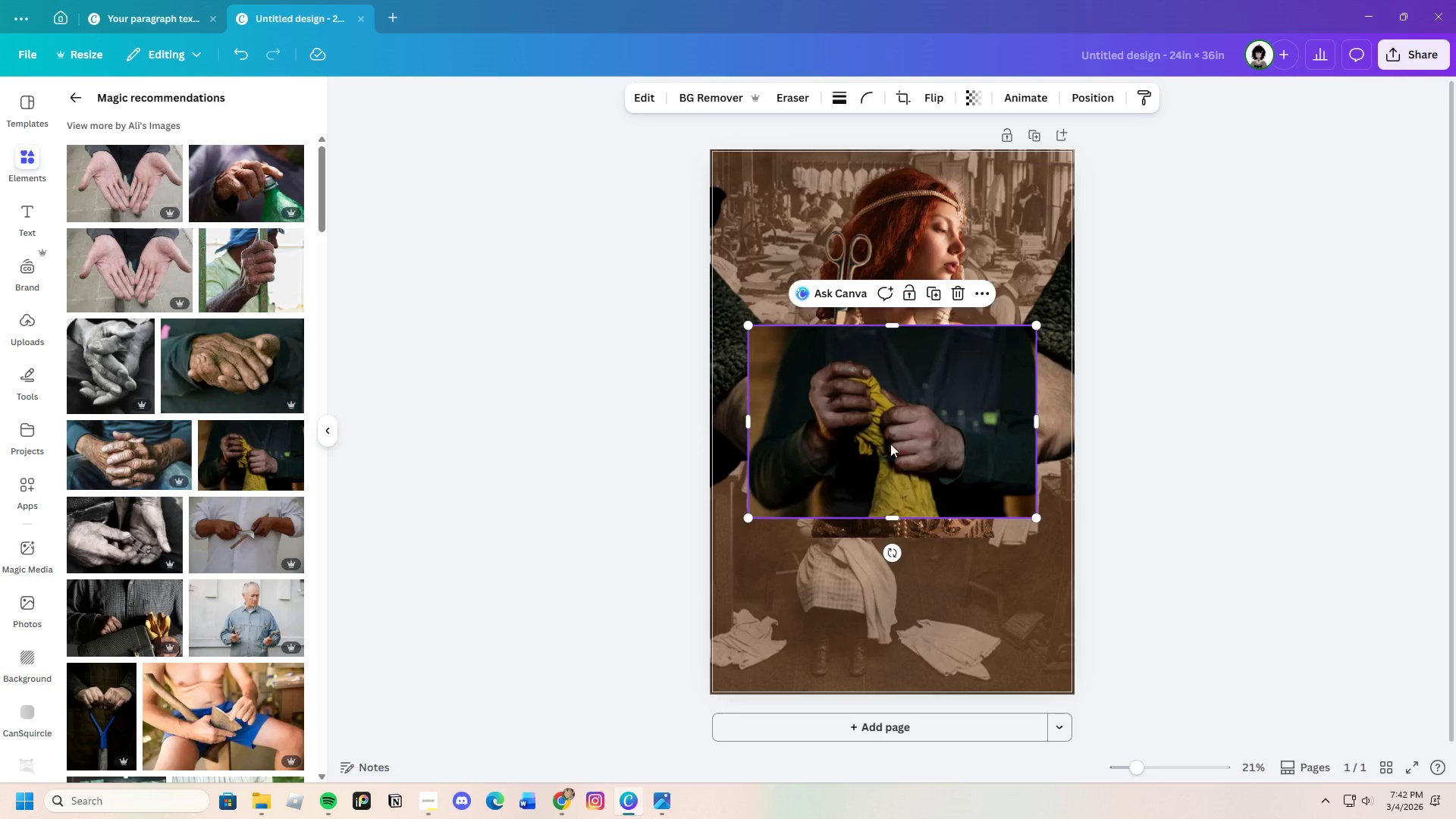 
left_click_drag(start_coordinate=[966, 439], to_coordinate=[937, 485])
 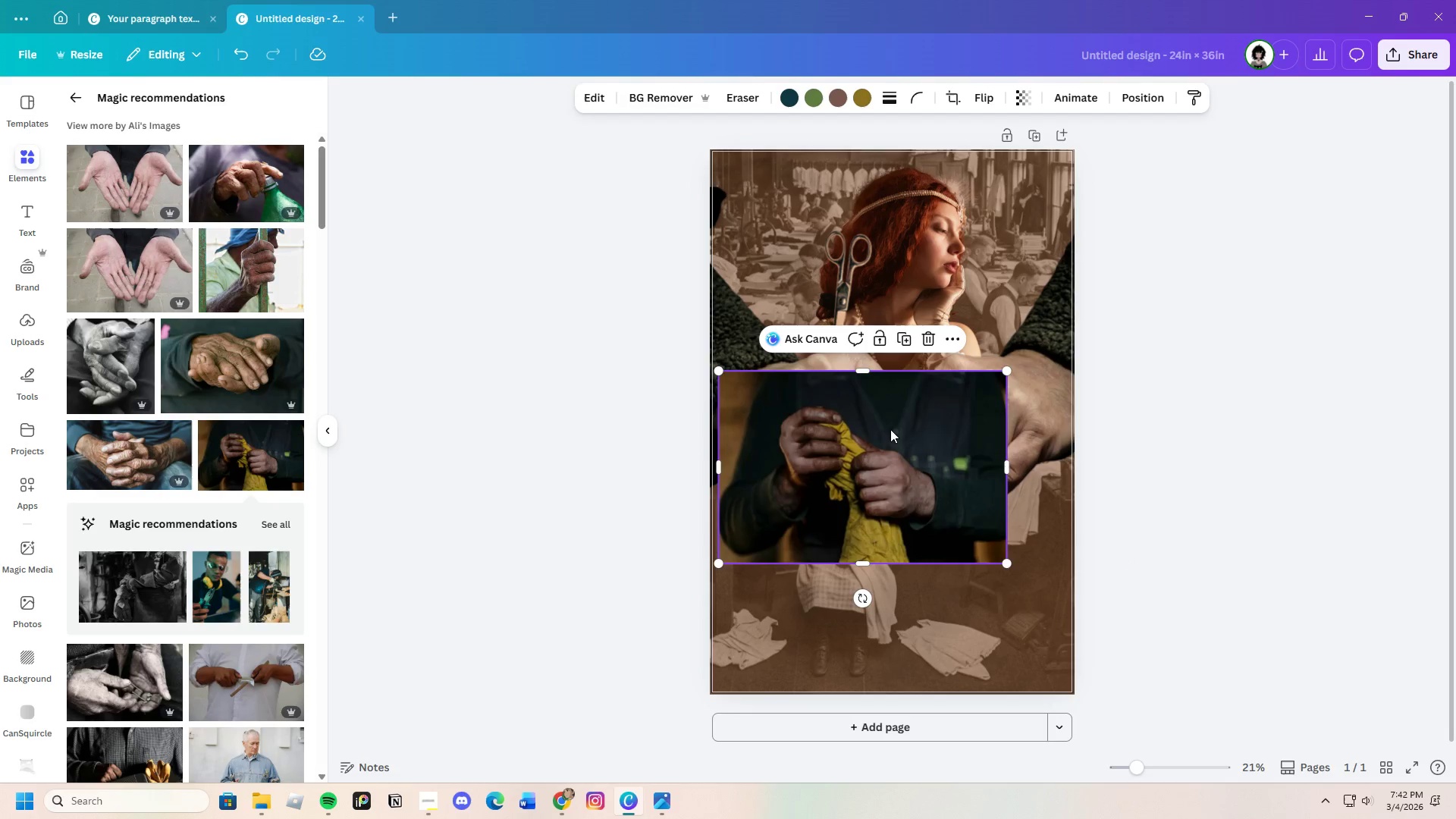 
wait(5.73)
 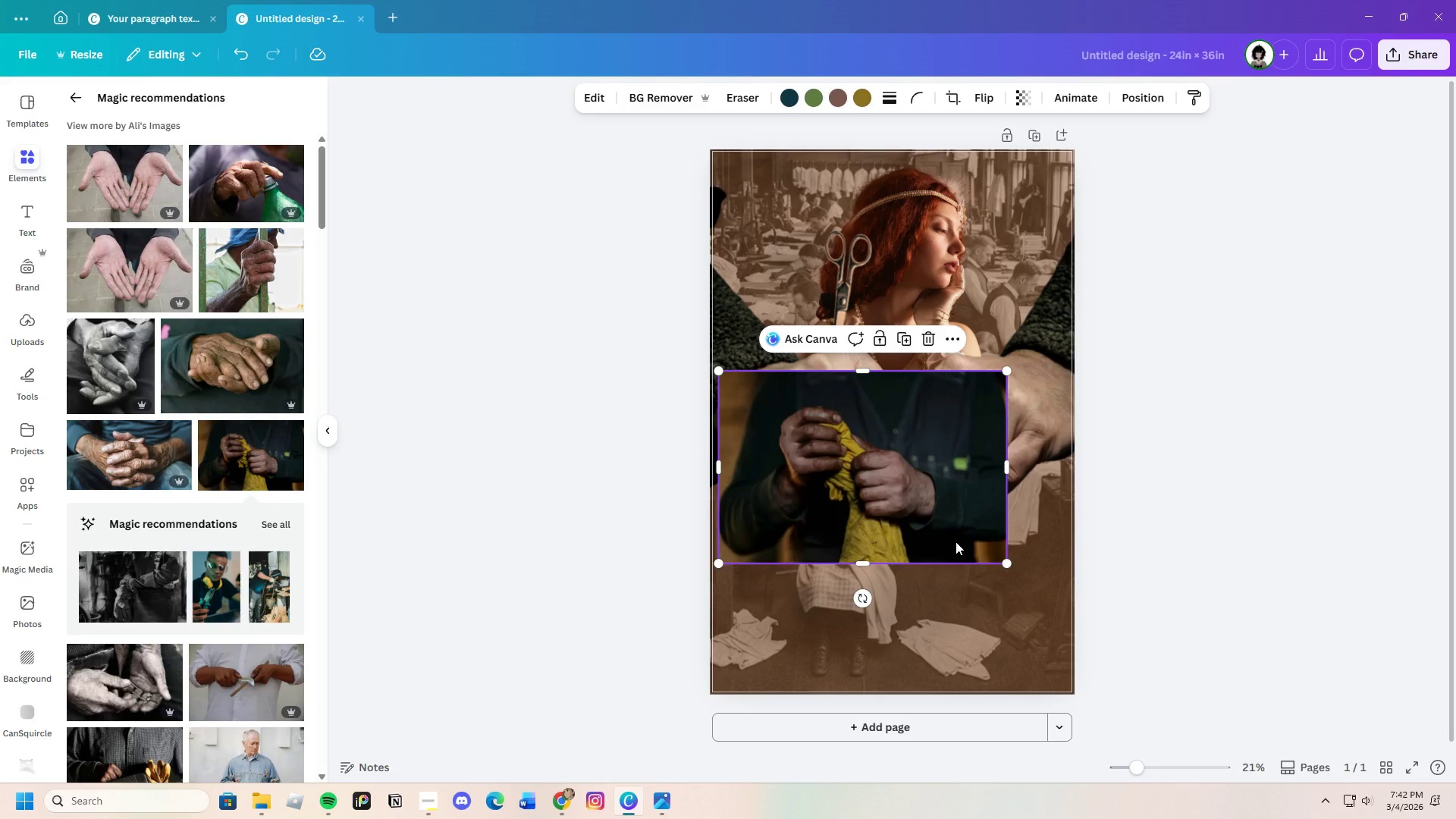 
left_click_drag(start_coordinate=[930, 337], to_coordinate=[921, 338])
 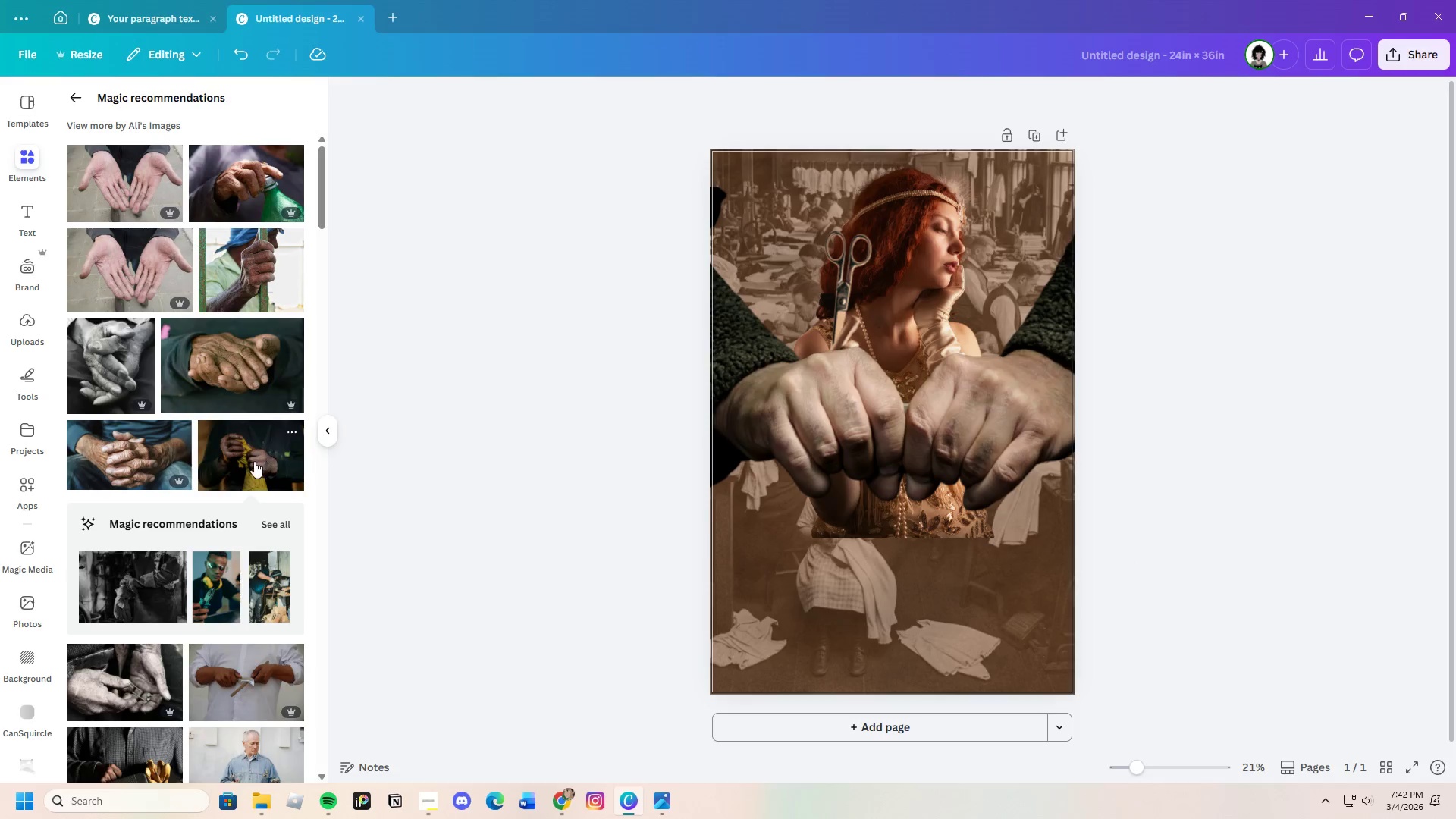 
scroll: coordinate [252, 504], scroll_direction: down, amount: 13.0
 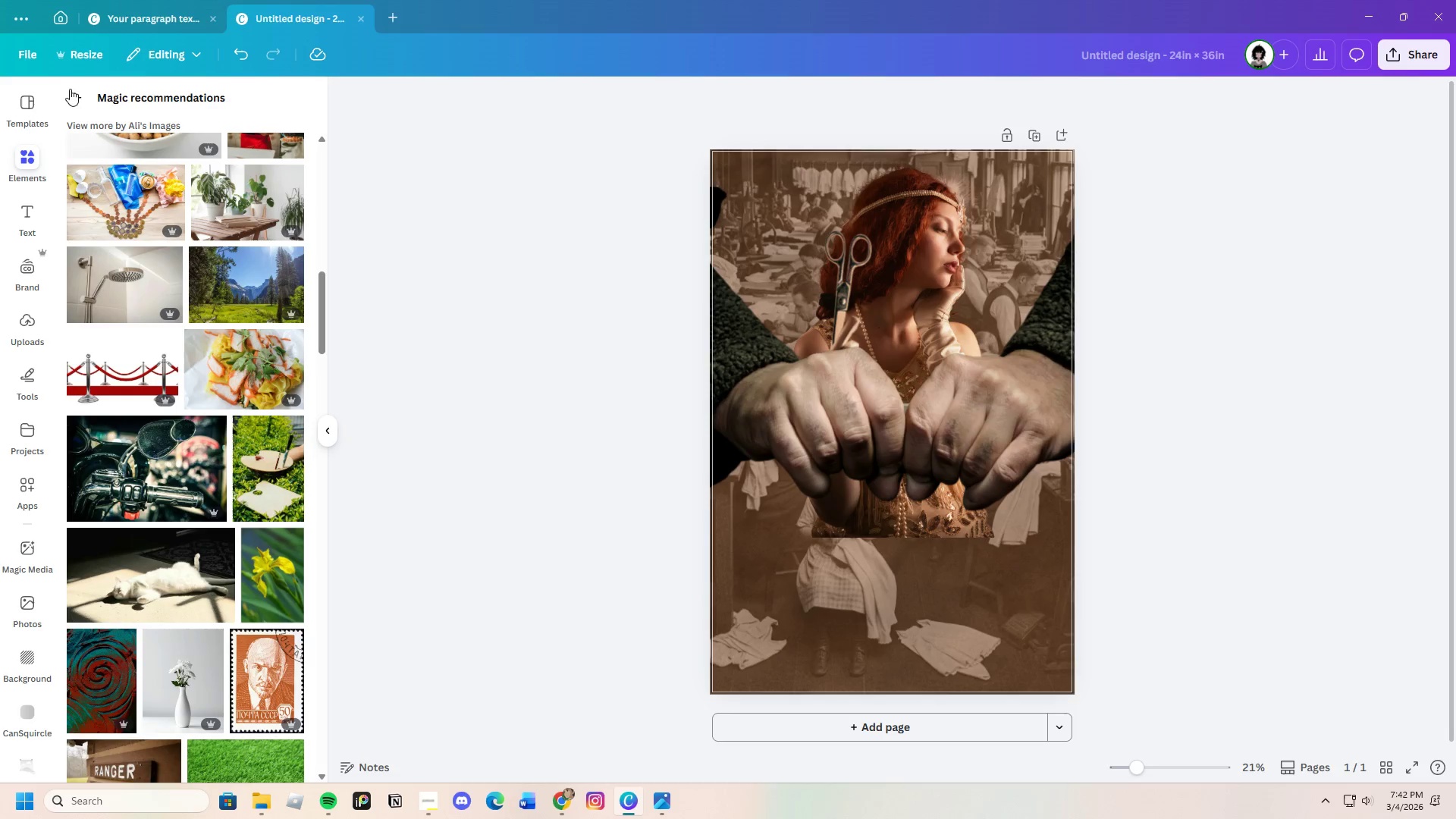 
left_click([74, 93])
 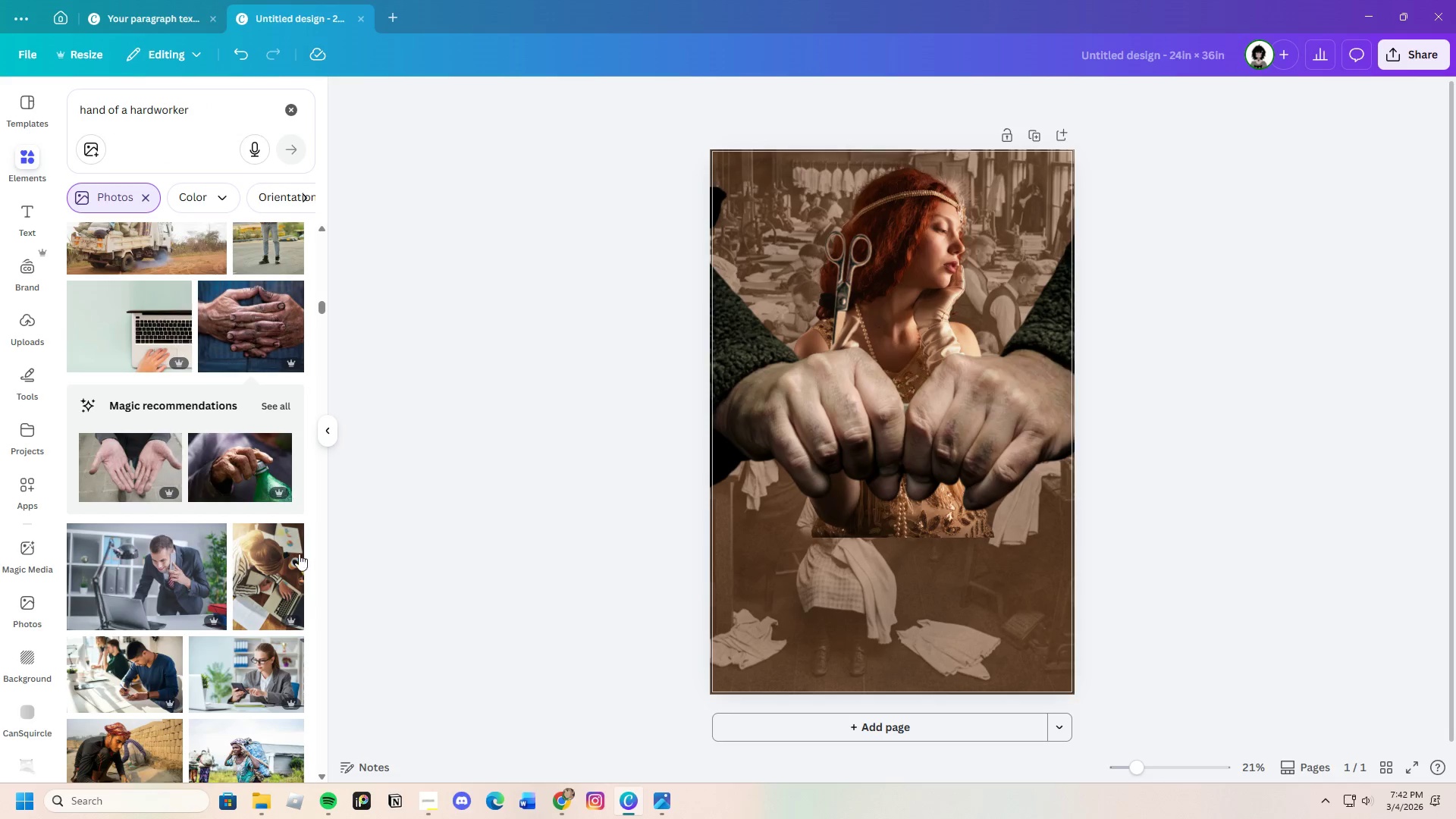 
scroll: coordinate [265, 676], scroll_direction: down, amount: 18.0
 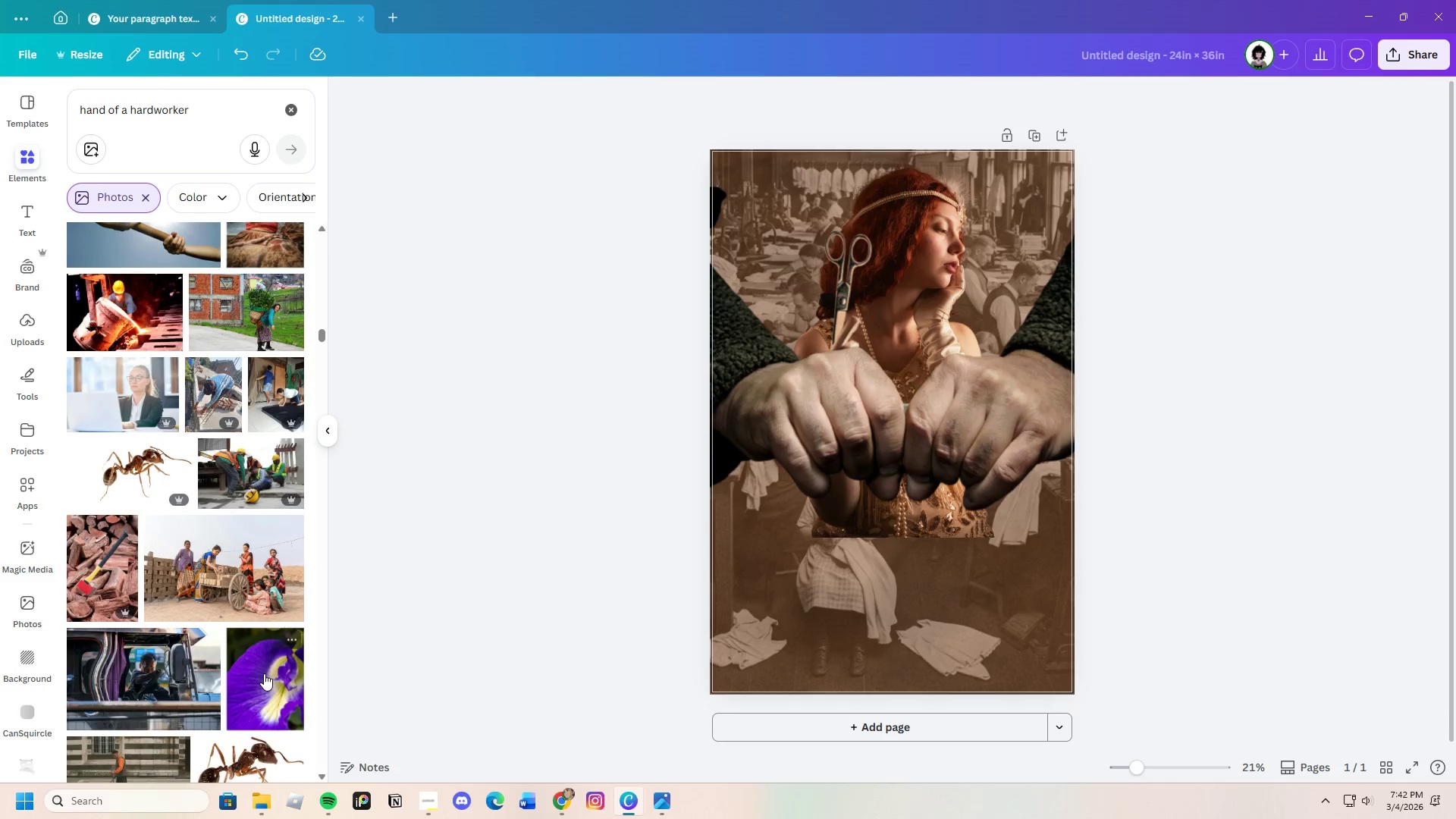 
scroll: coordinate [264, 667], scroll_direction: down, amount: 20.0
 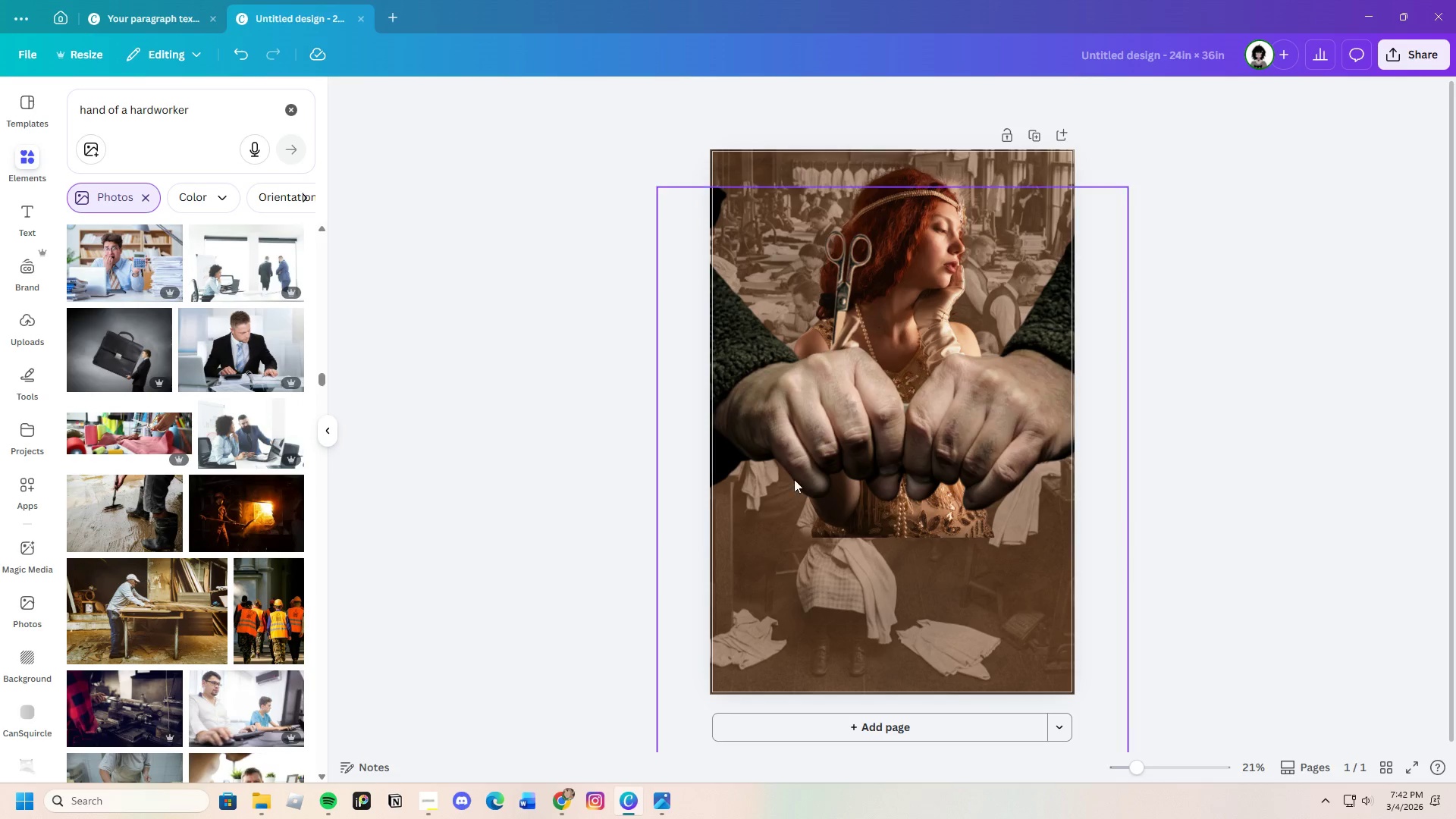 
left_click_drag(start_coordinate=[882, 427], to_coordinate=[879, 445])
 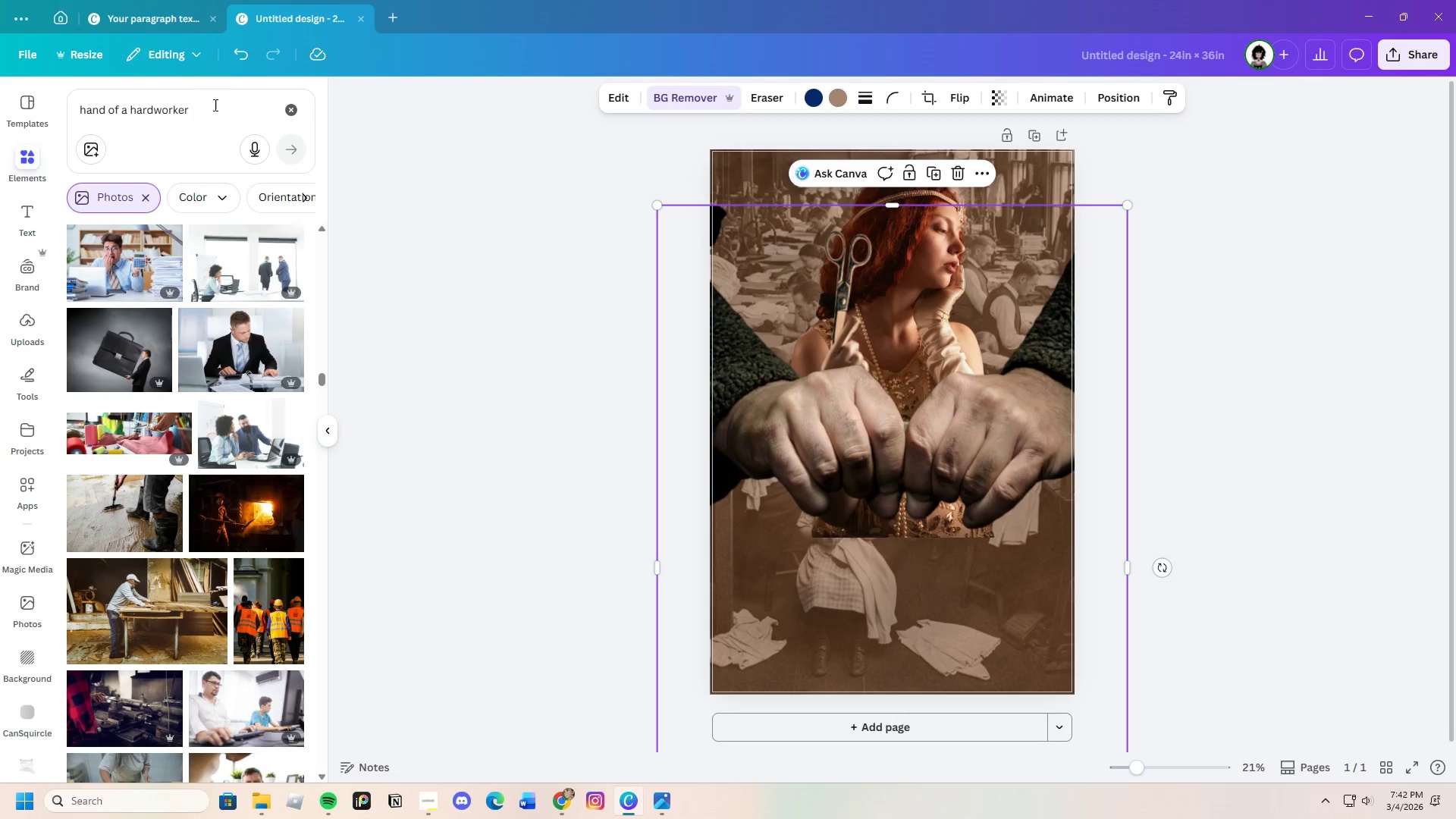 
left_click_drag(start_coordinate=[234, 112], to_coordinate=[0, 127])
 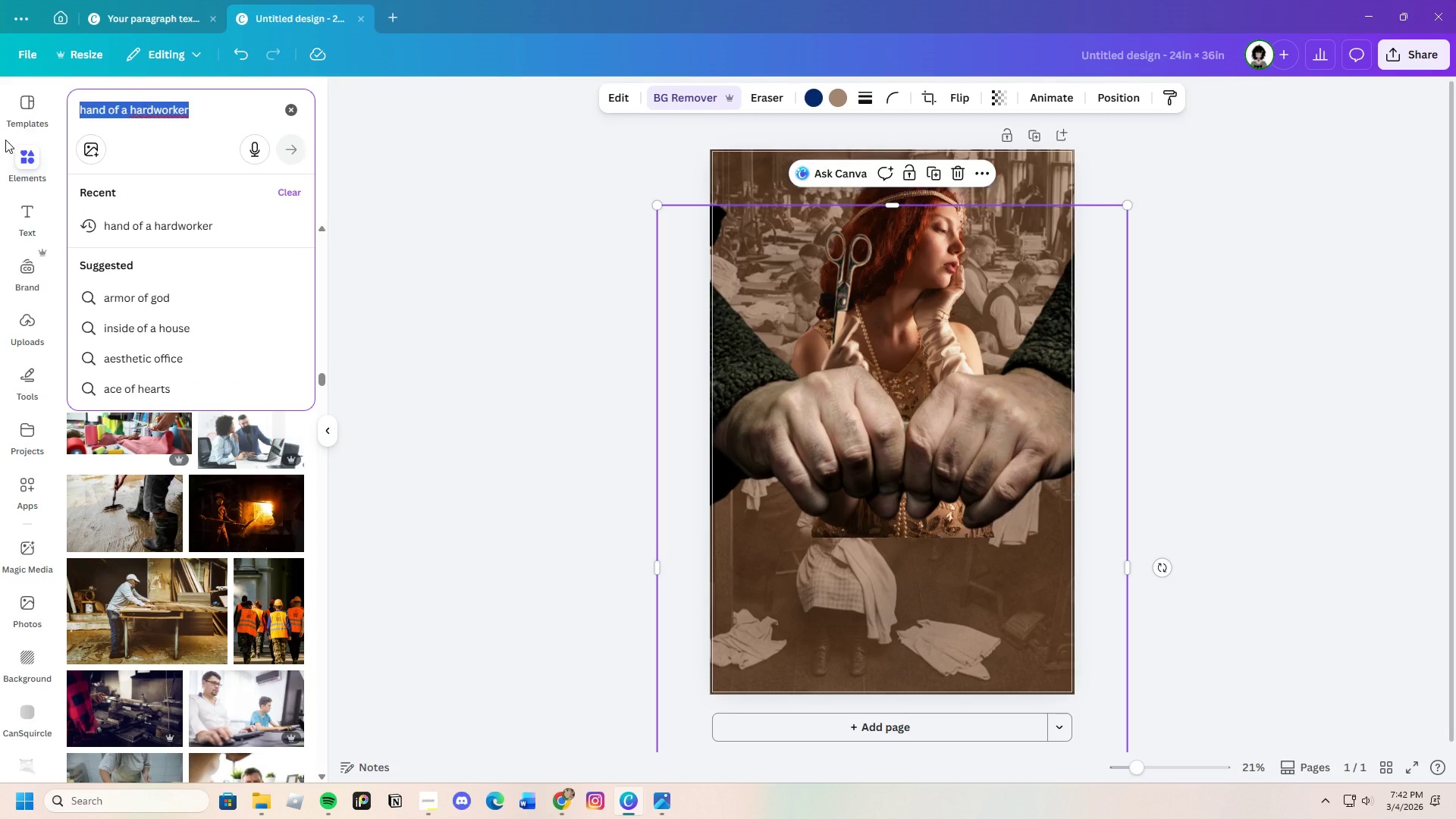 
key(Backspace)
type(fabric)
 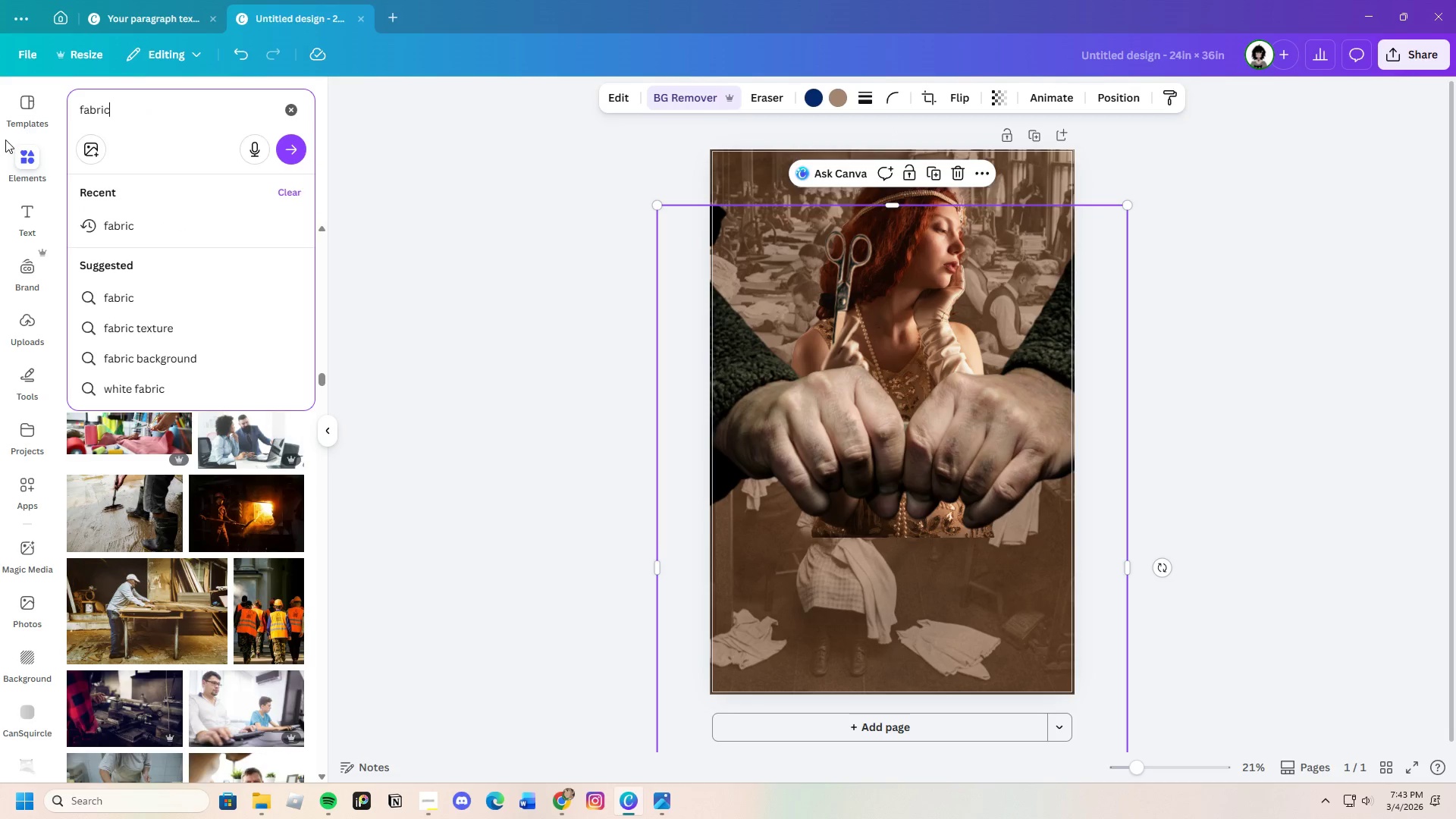 
key(Enter)
 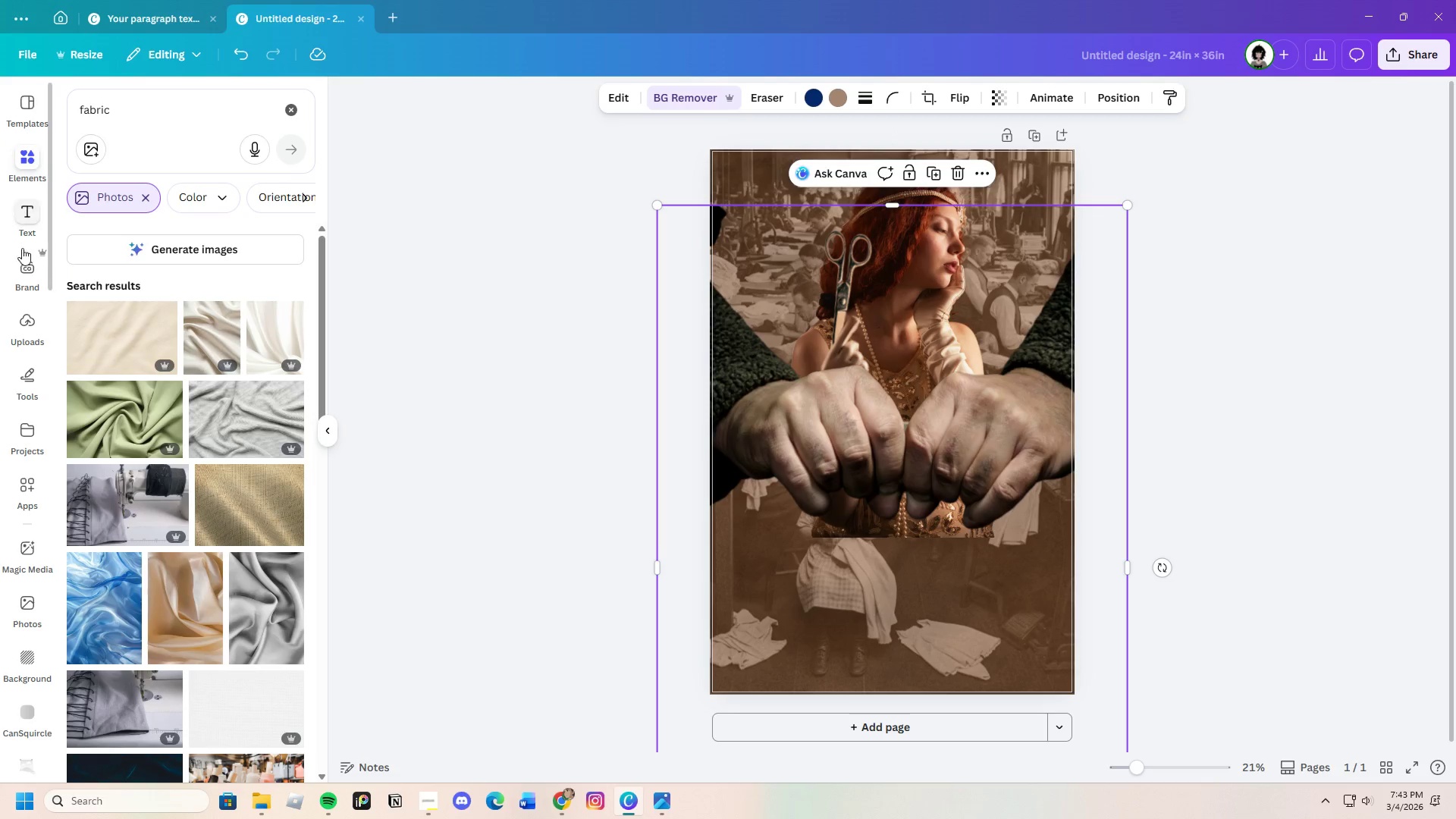 
scroll: coordinate [198, 470], scroll_direction: down, amount: 7.0
 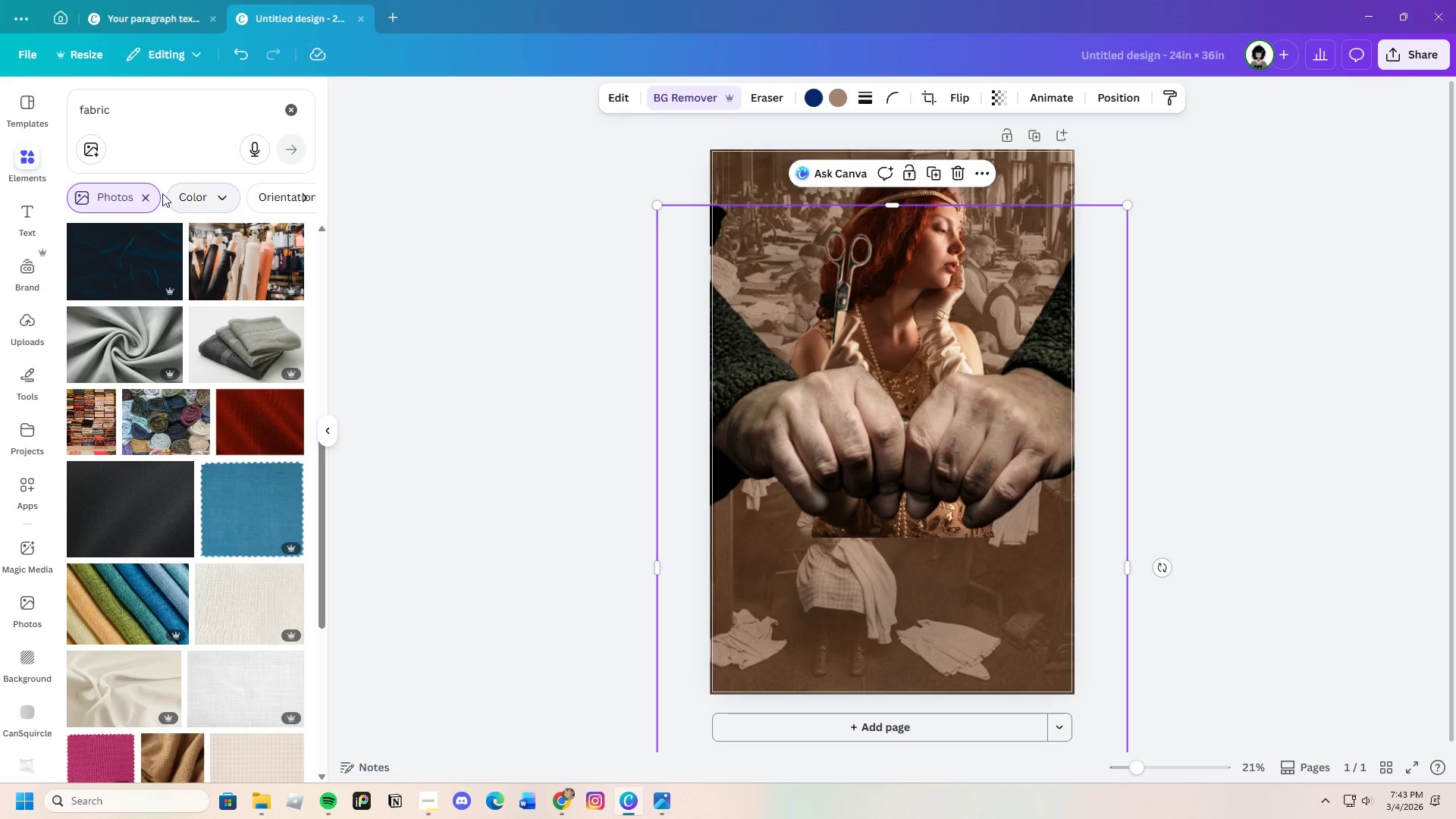 
left_click([152, 197])
 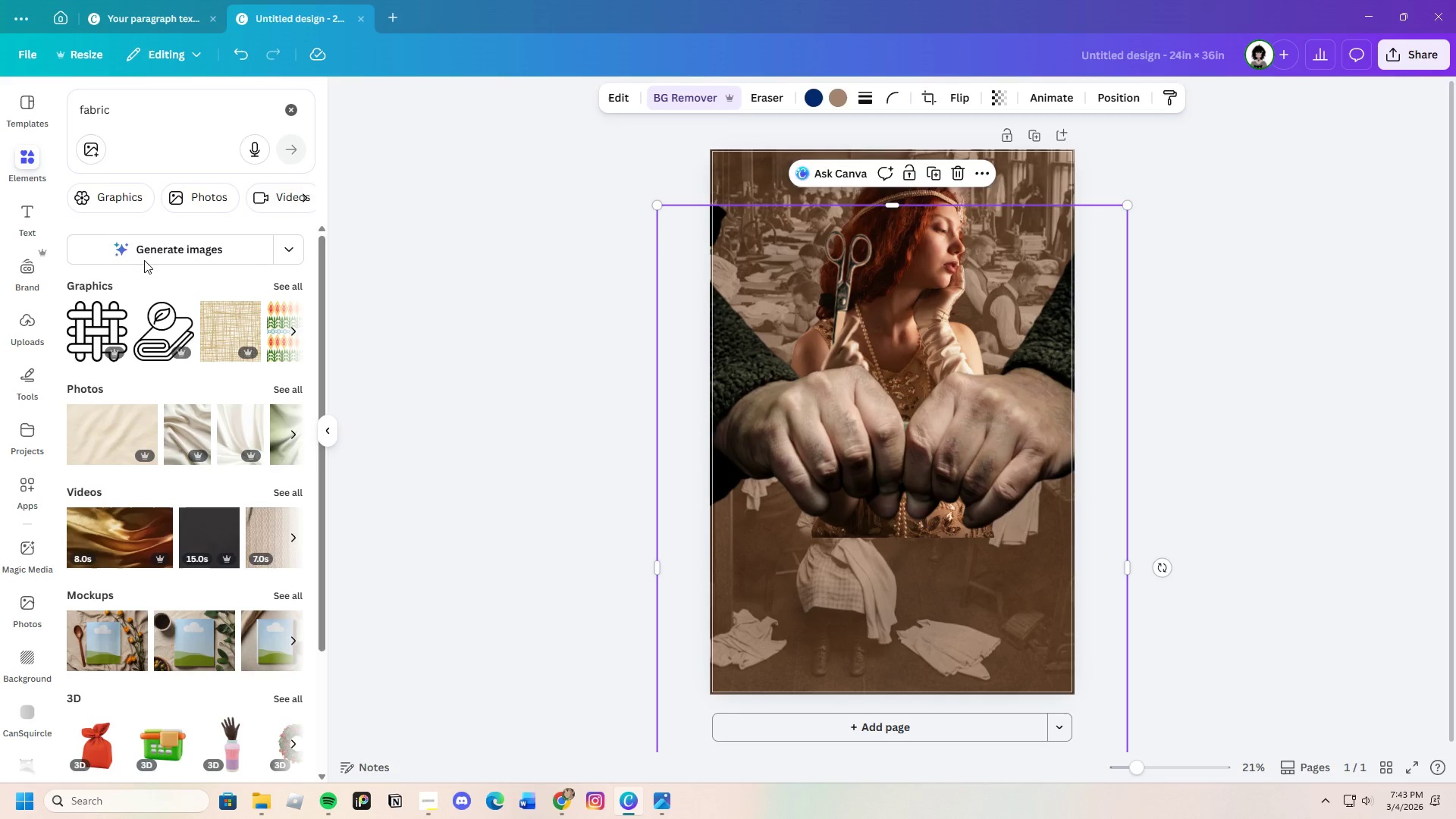 
left_click([127, 198])
 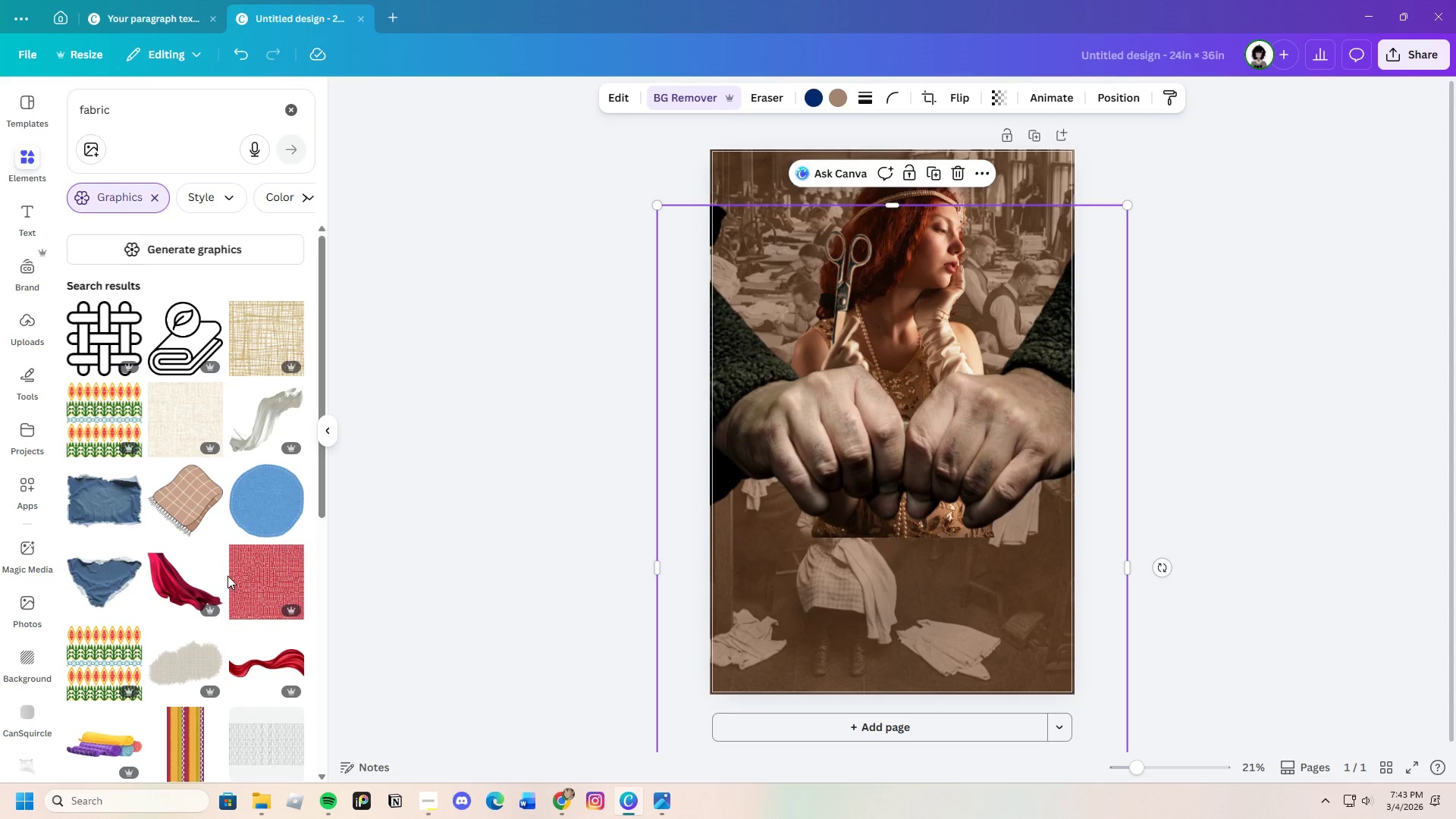 
scroll: coordinate [234, 559], scroll_direction: down, amount: 18.0
 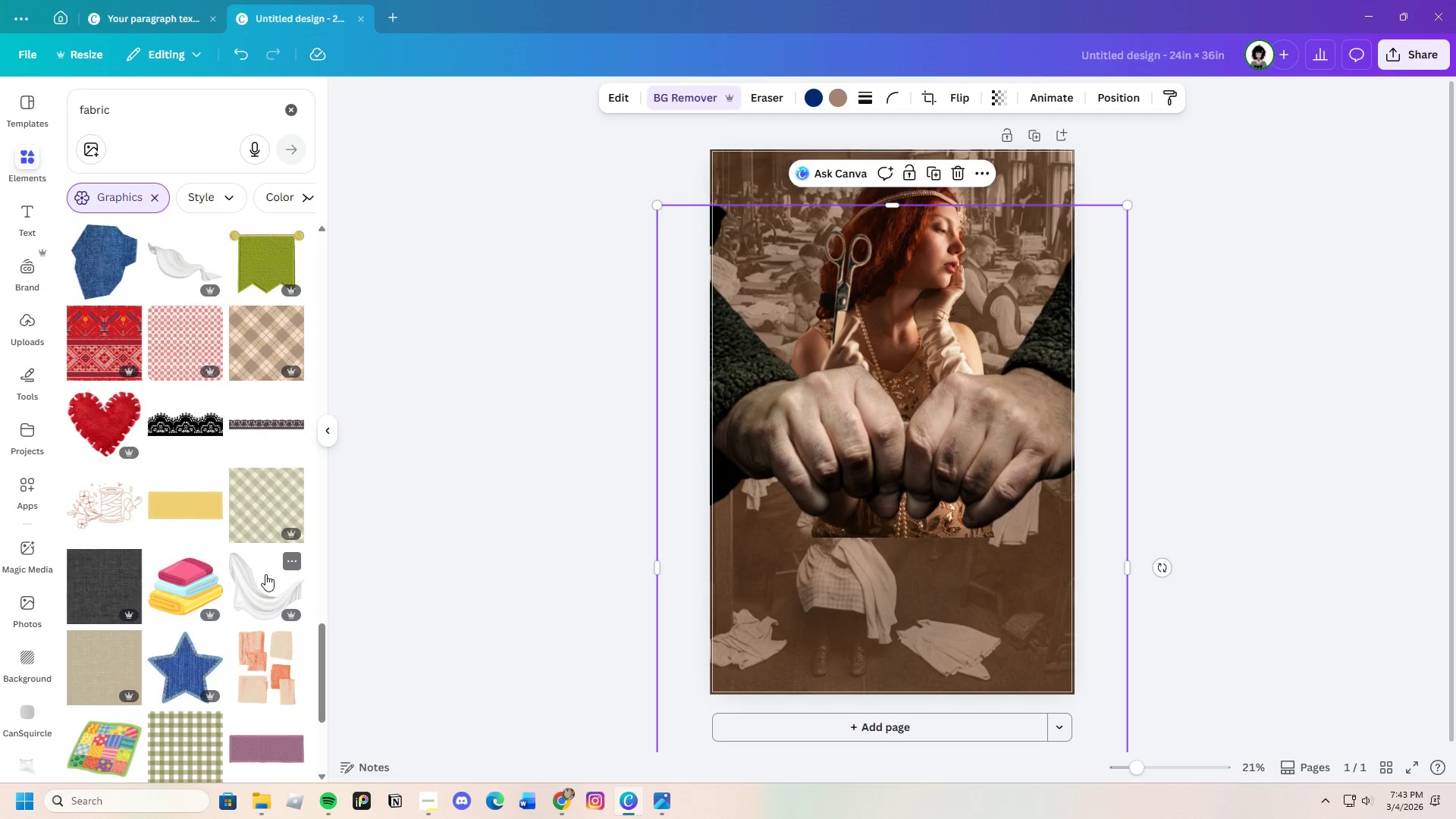 
scroll: coordinate [158, 566], scroll_direction: down, amount: 7.0
 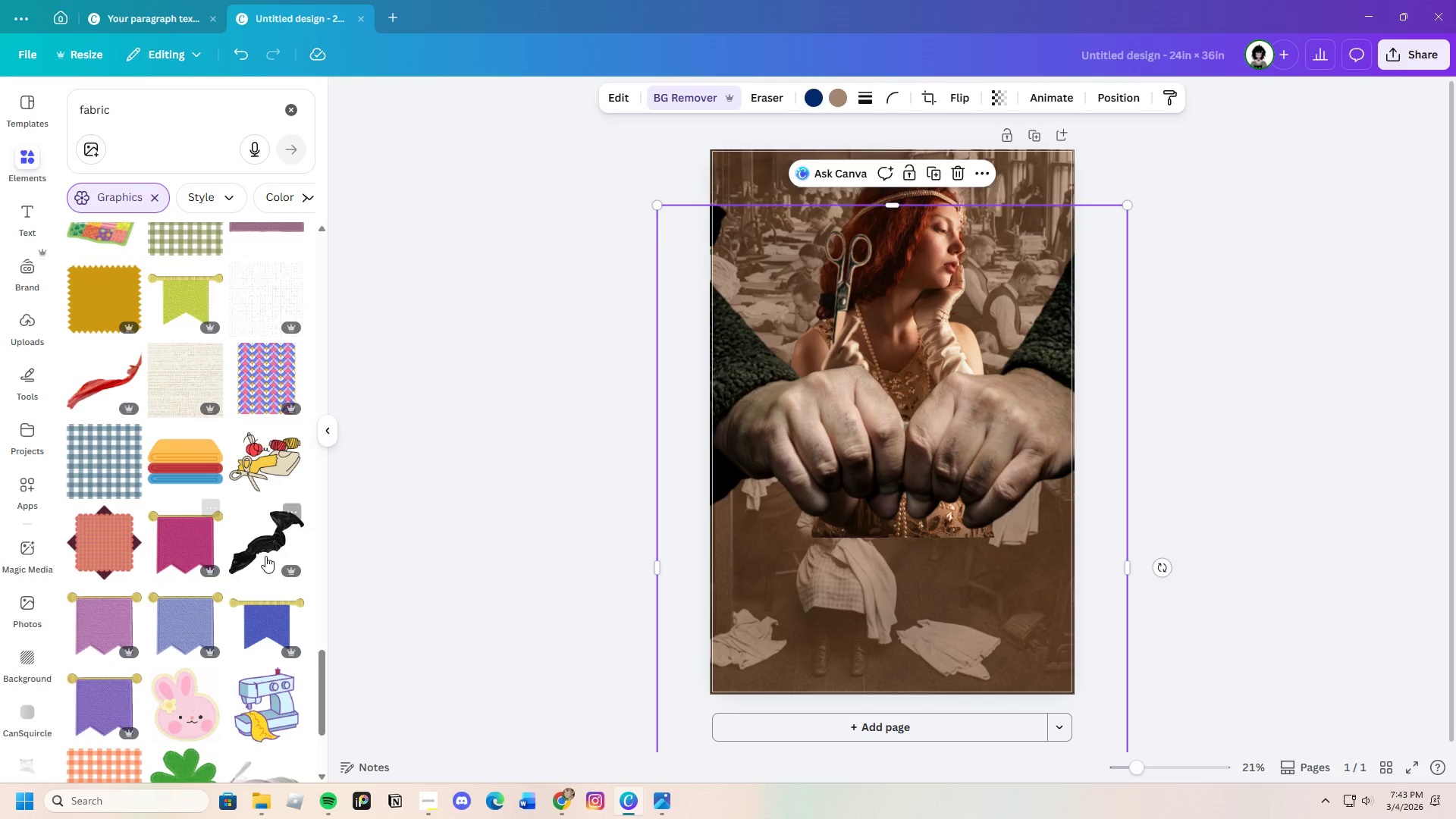 
left_click([271, 546])
 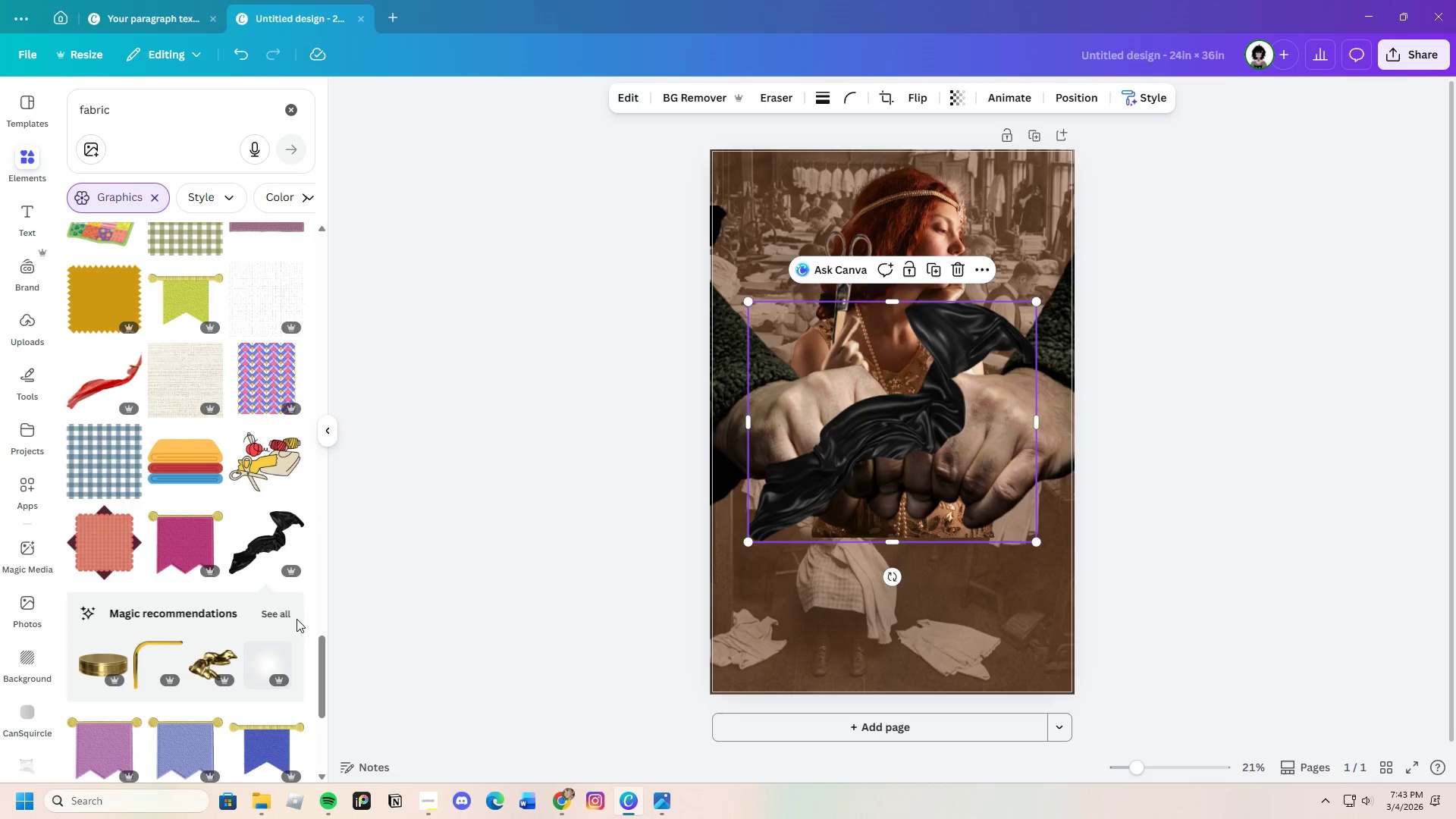 
left_click([278, 614])
 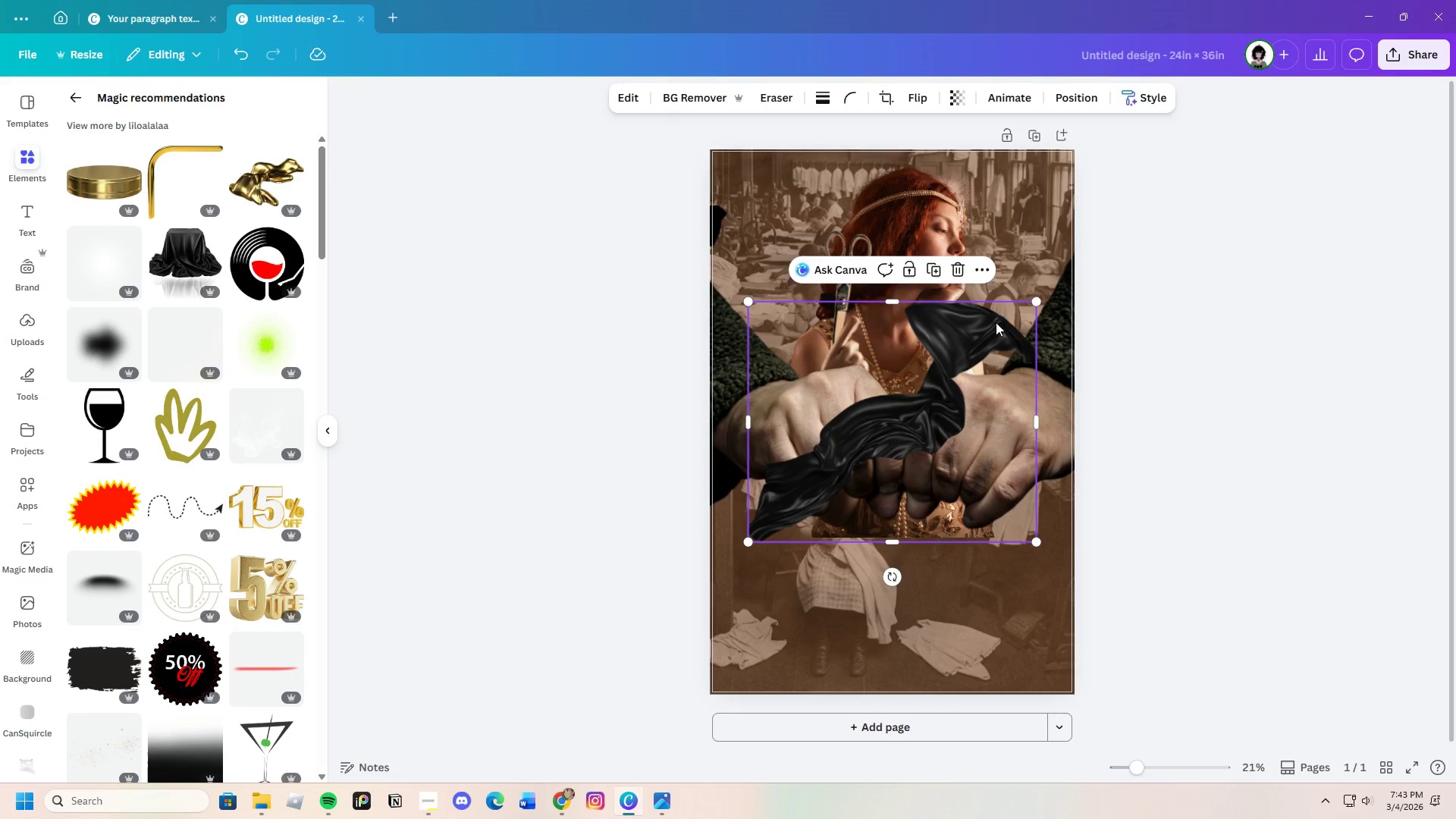 
left_click_drag(start_coordinate=[933, 381], to_coordinate=[877, 554])
 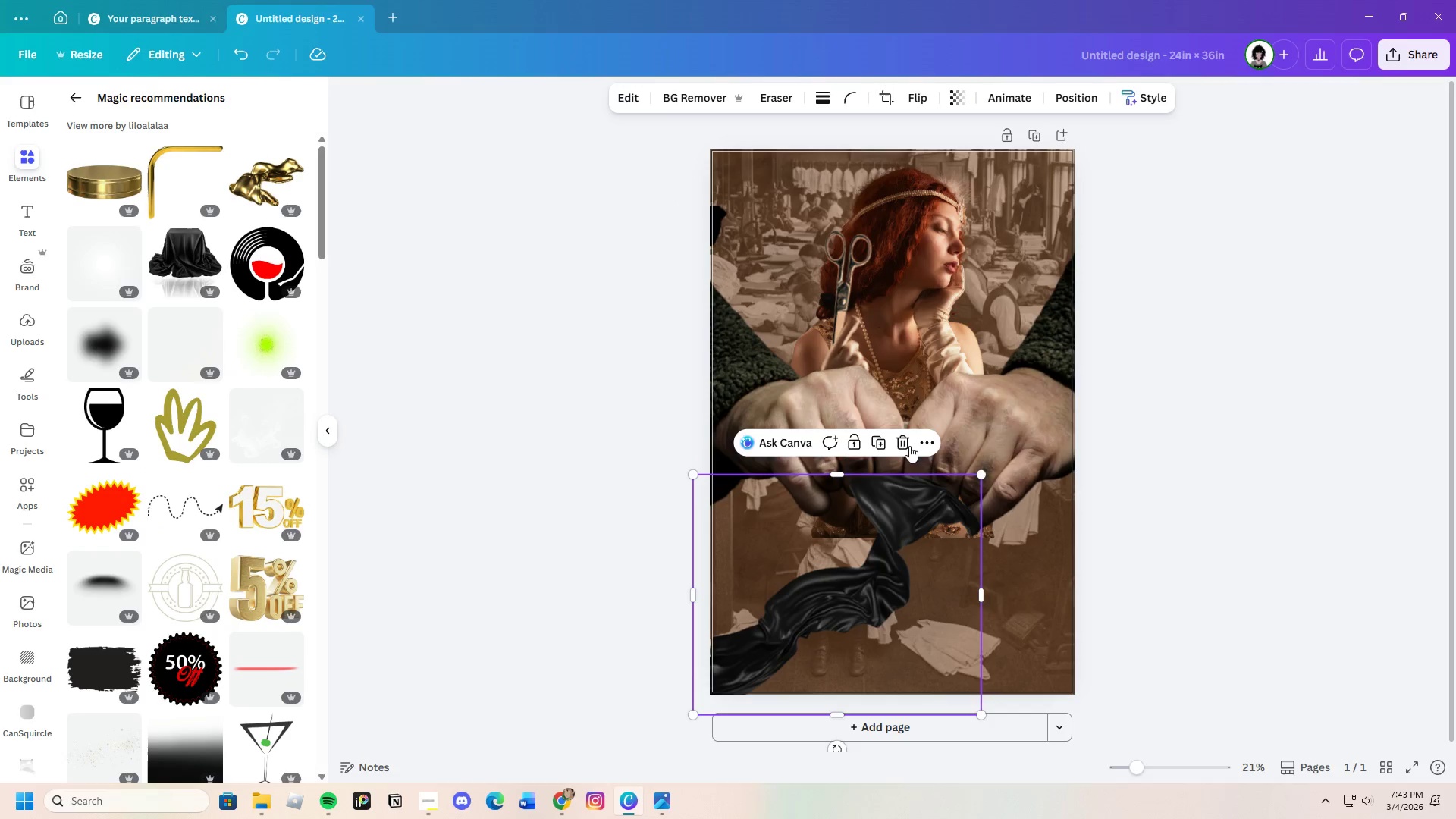 
left_click_drag(start_coordinate=[907, 444], to_coordinate=[902, 444])
 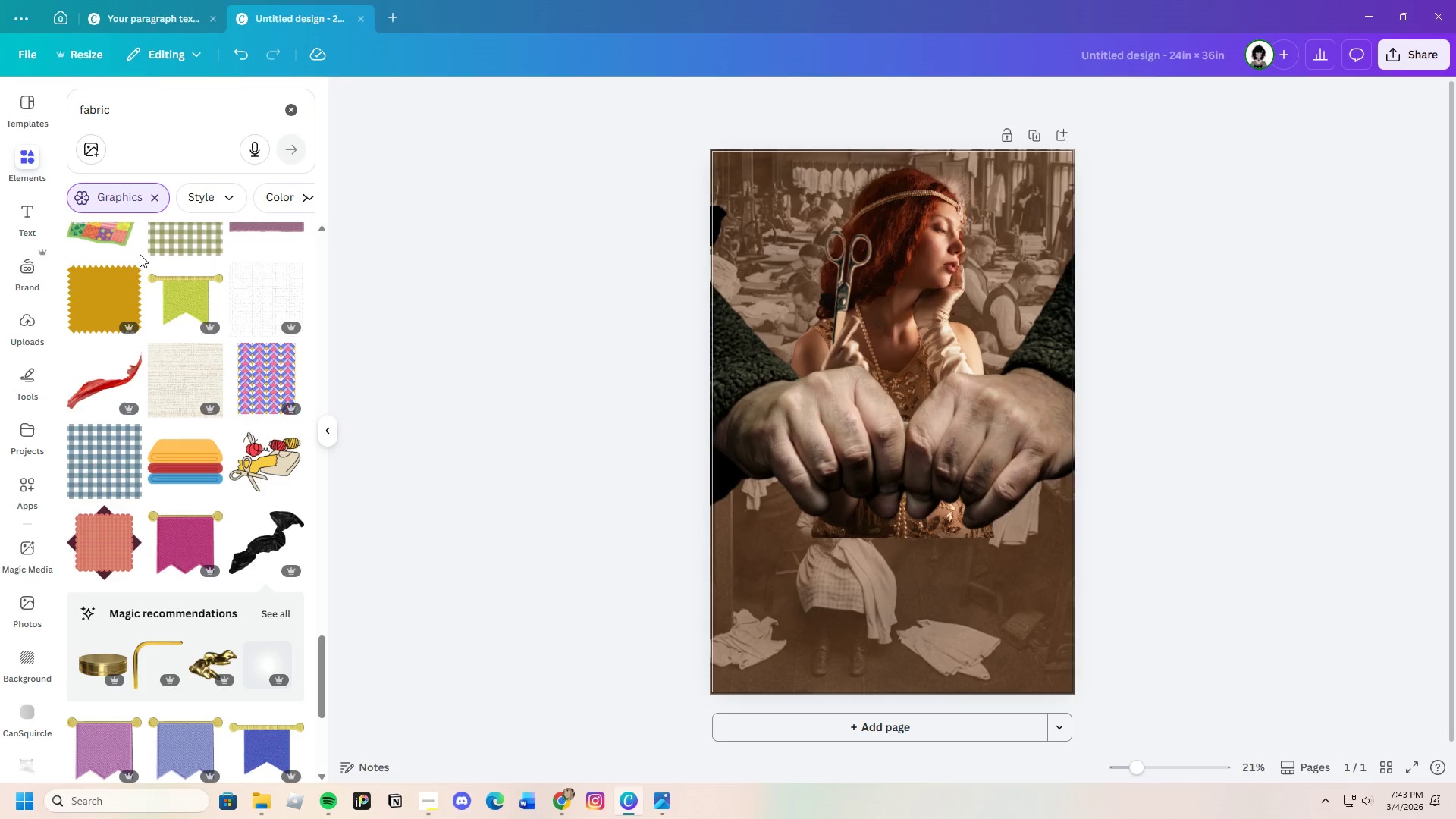 
scroll: coordinate [208, 591], scroll_direction: down, amount: 24.0
 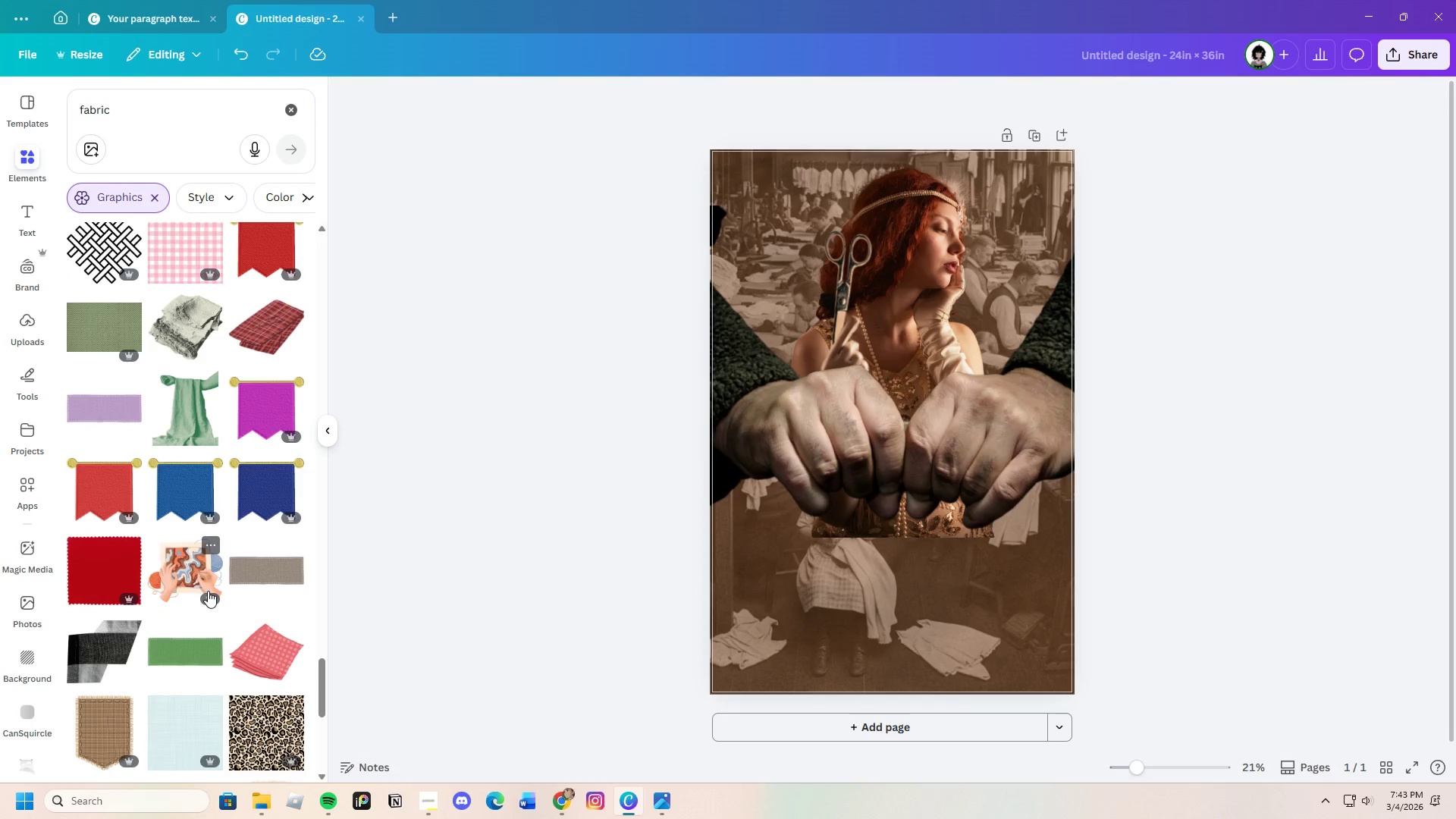 
scroll: coordinate [210, 587], scroll_direction: up, amount: 3.0
 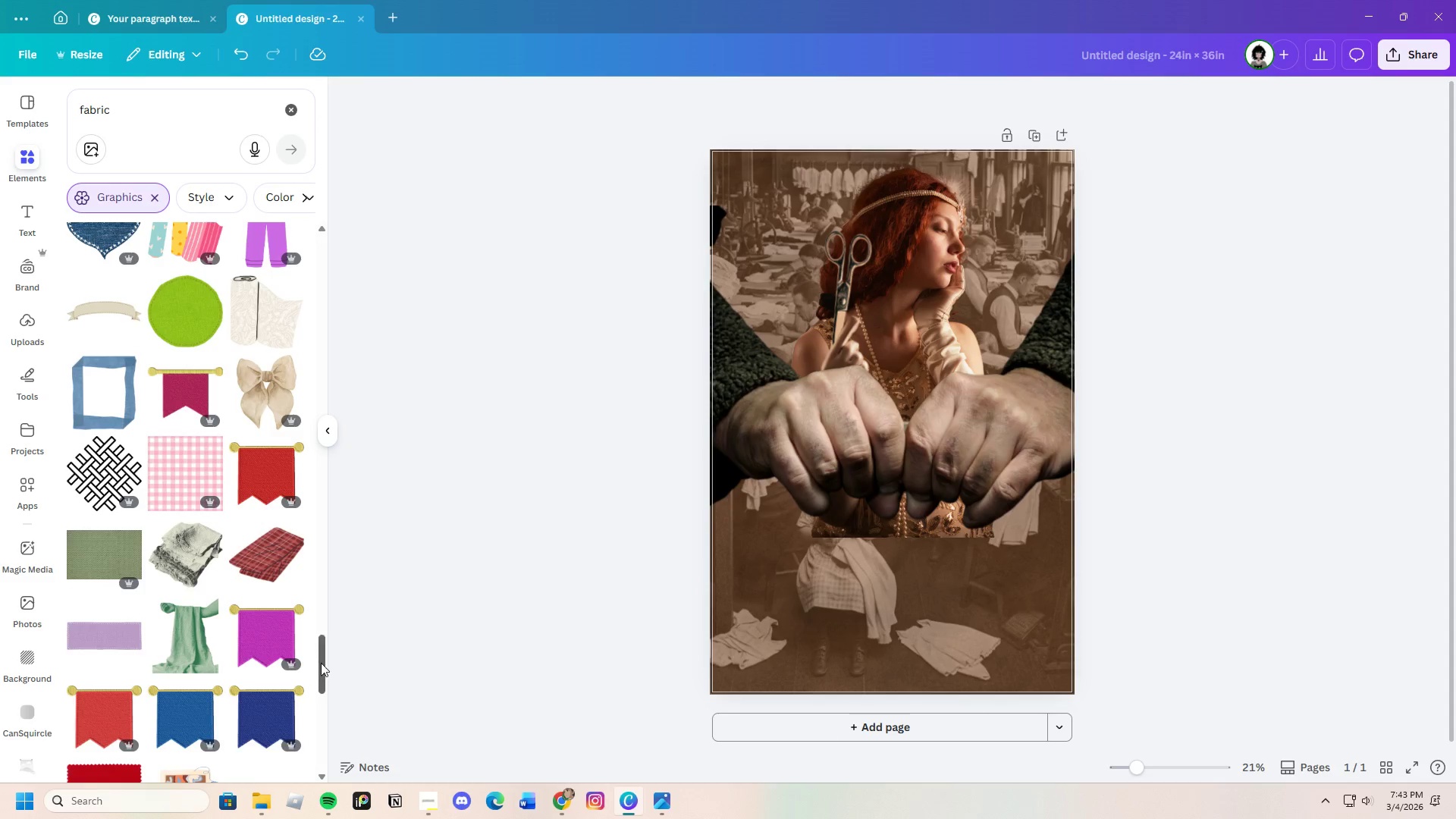 
left_click_drag(start_coordinate=[321, 665], to_coordinate=[366, 156])
 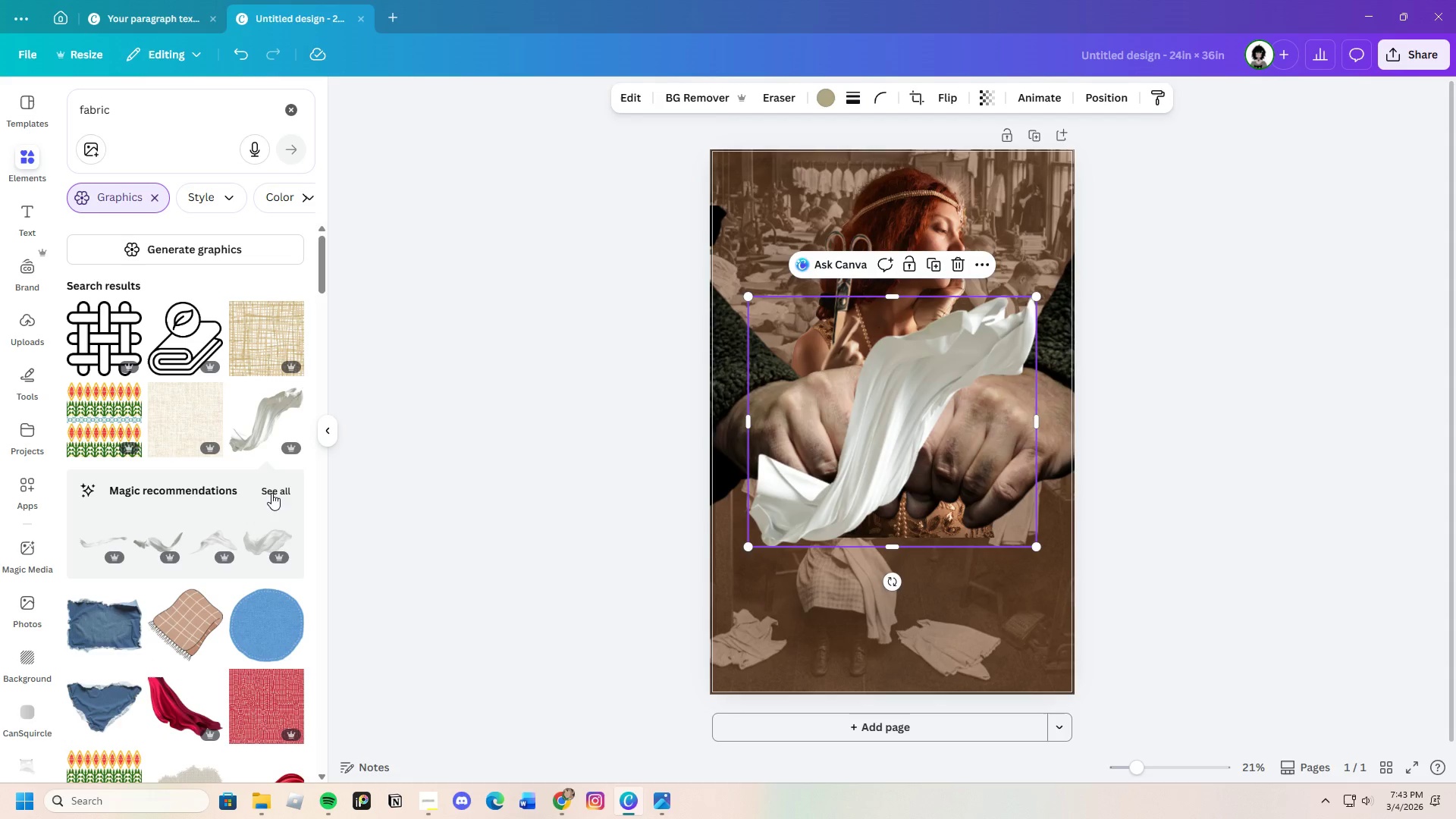 
left_click_drag(start_coordinate=[926, 403], to_coordinate=[884, 541])
 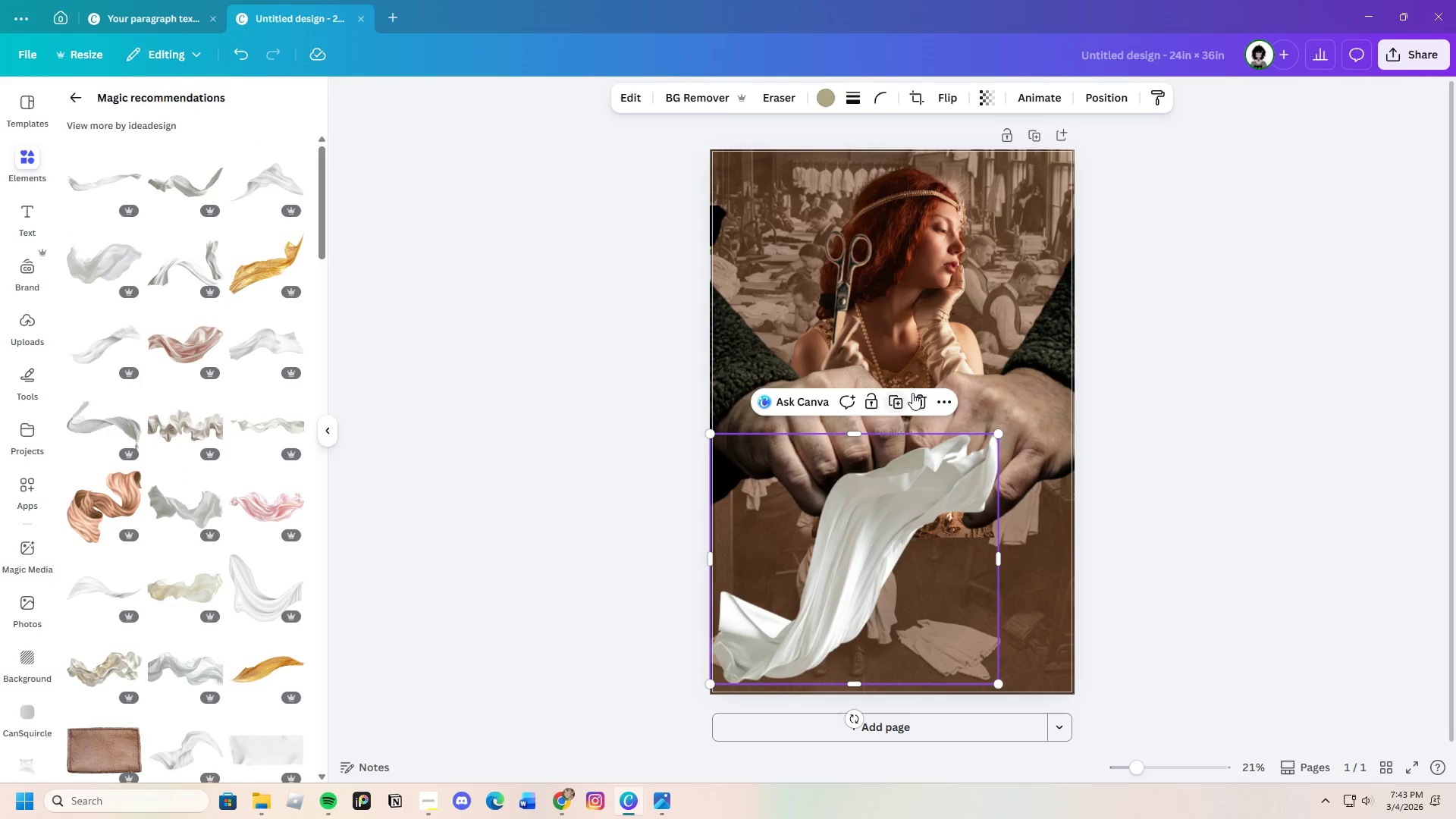 
left_click([922, 394])
 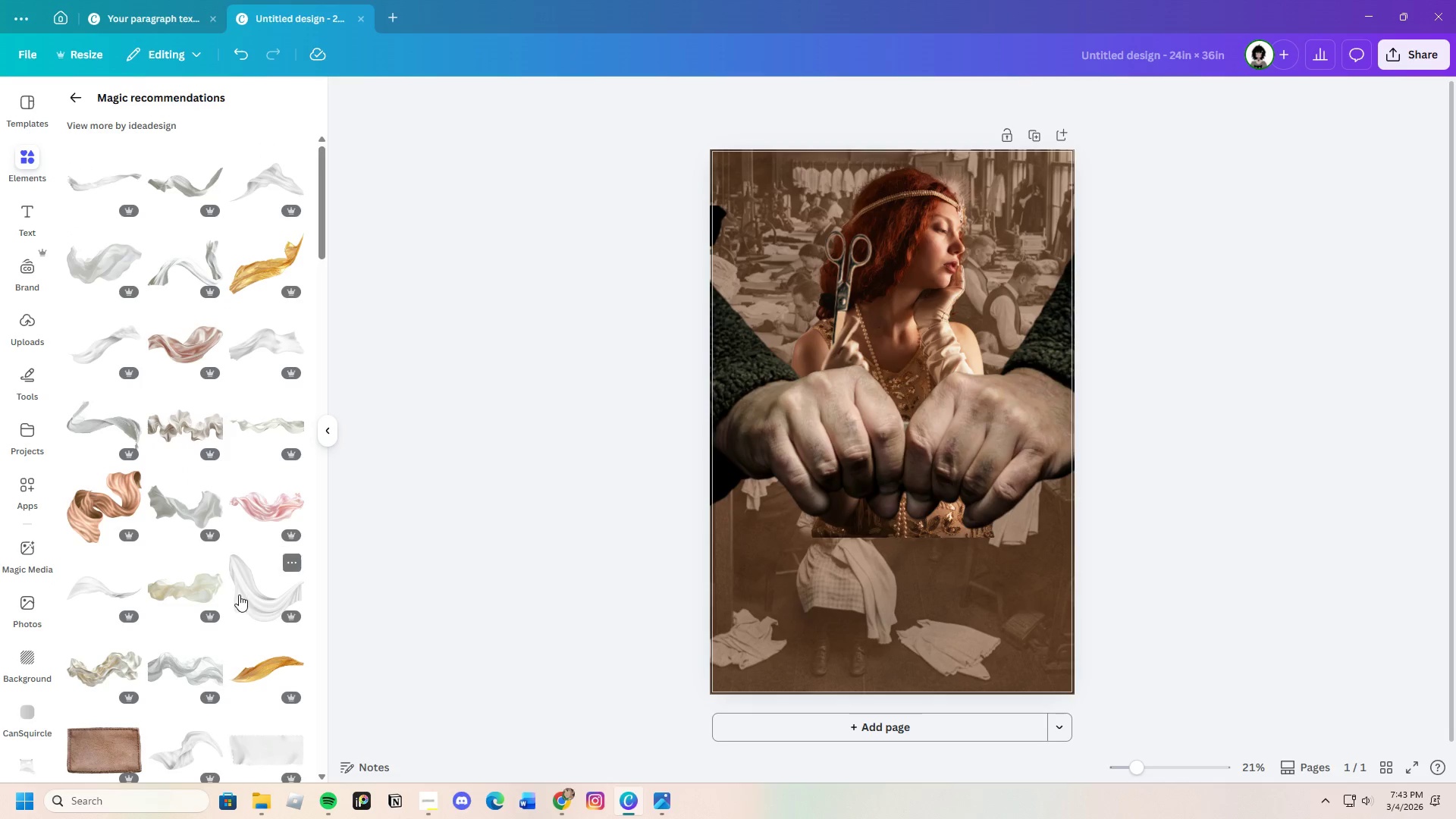 
left_click([240, 592])
 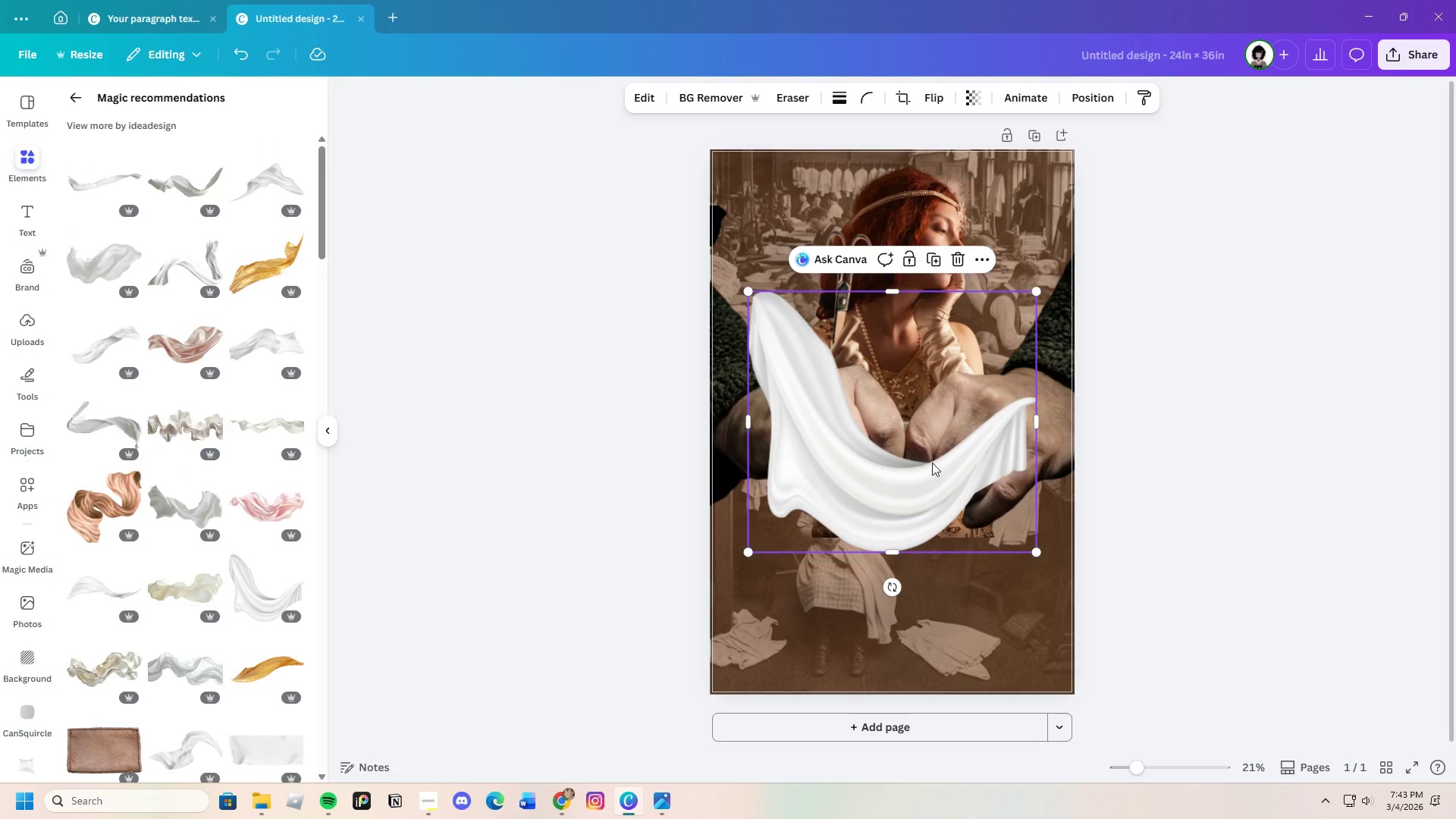 
left_click_drag(start_coordinate=[932, 463], to_coordinate=[1052, 629])
 